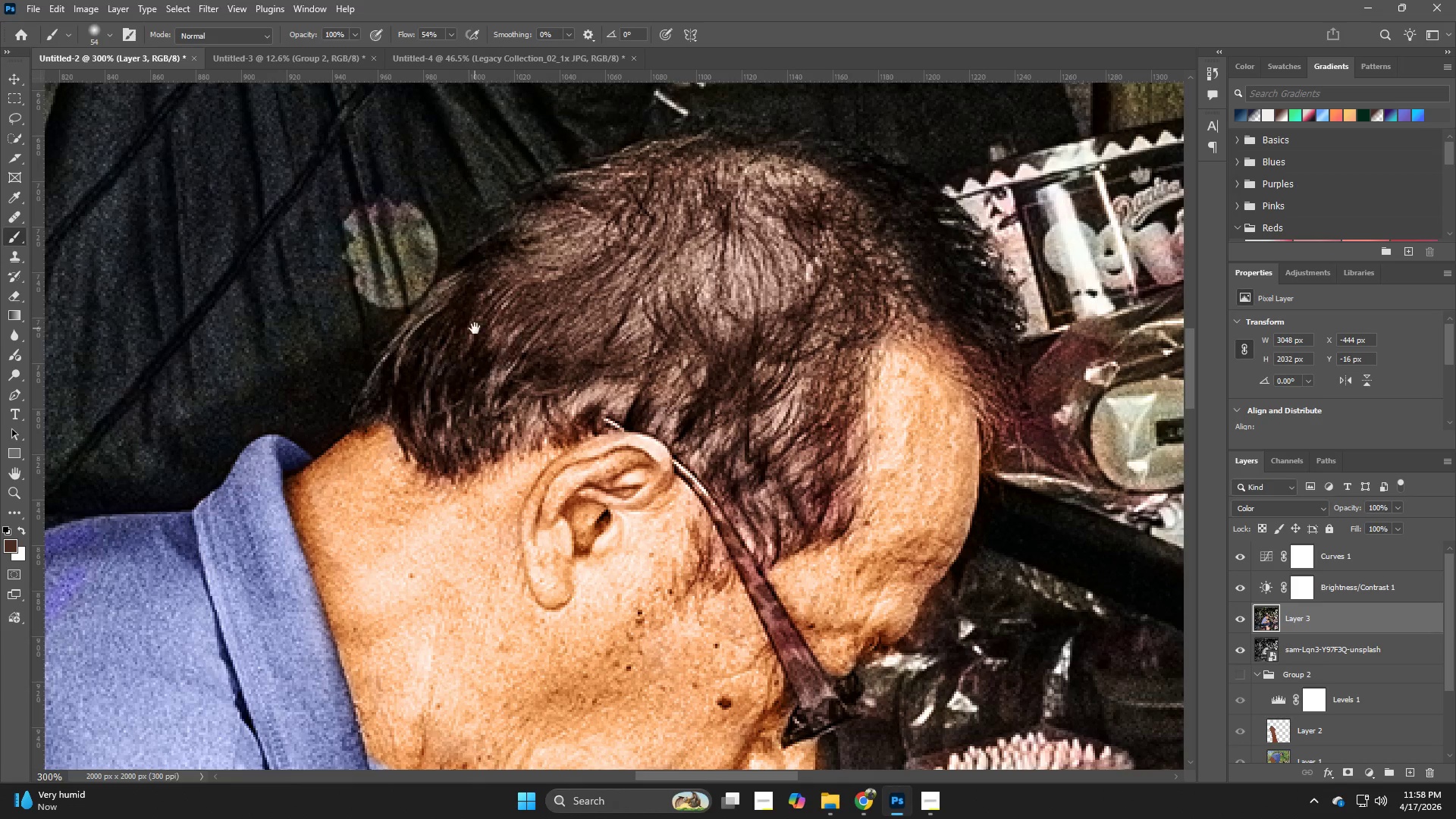 
hold_key(key=Space, duration=0.62)
 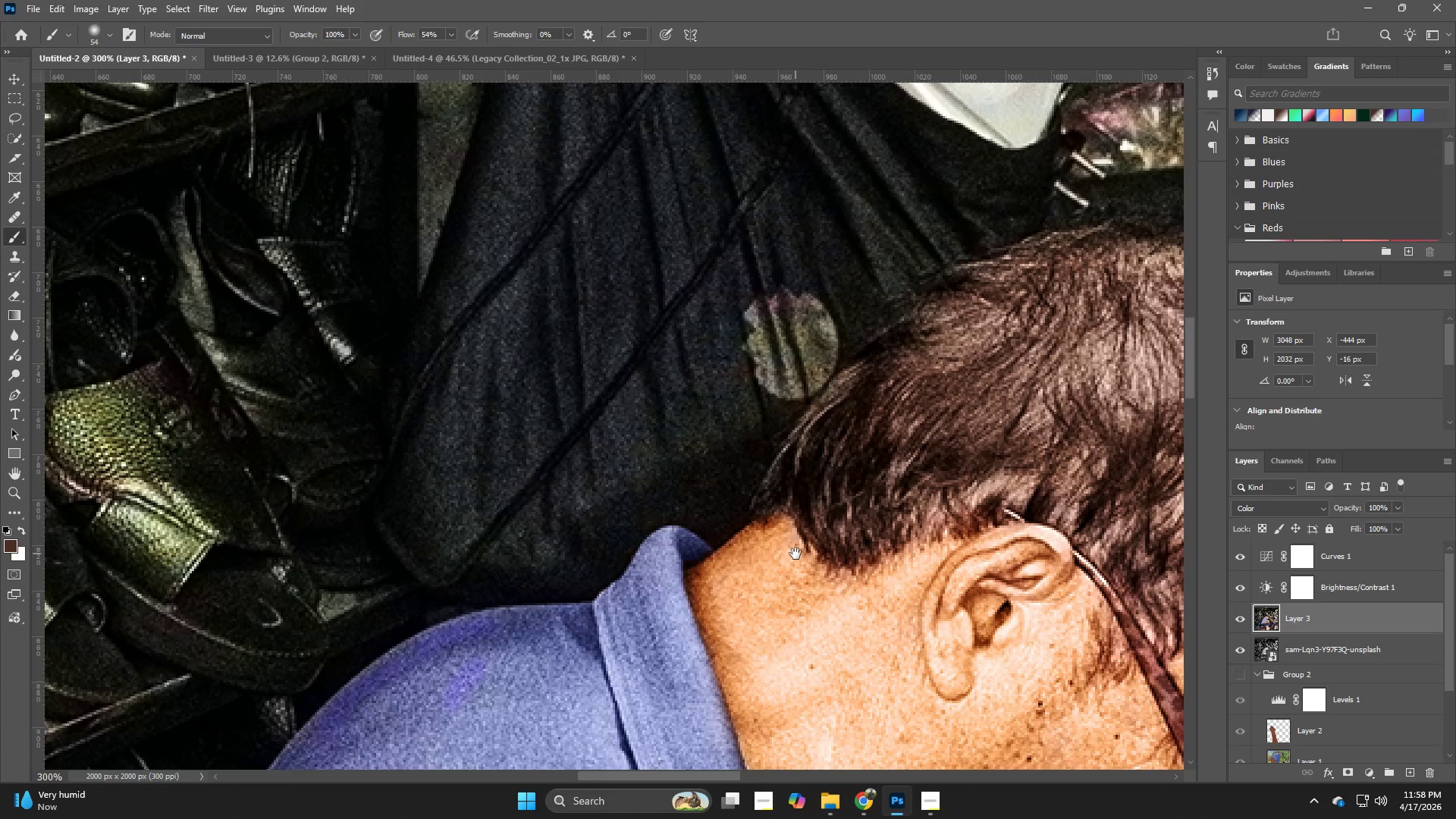 
left_click_drag(start_coordinate=[475, 328], to_coordinate=[875, 419])
 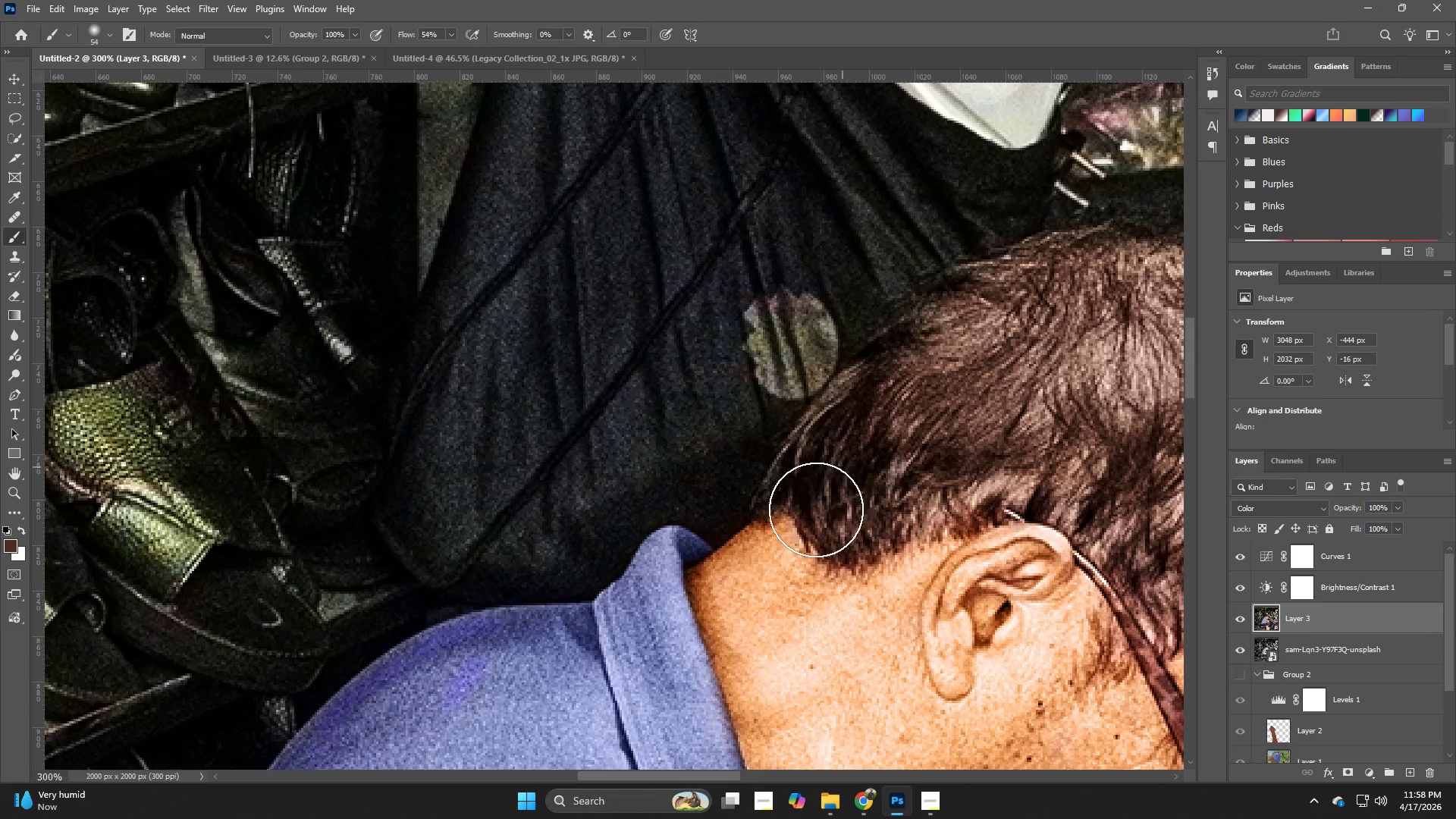 
hold_key(key=Space, duration=0.75)
 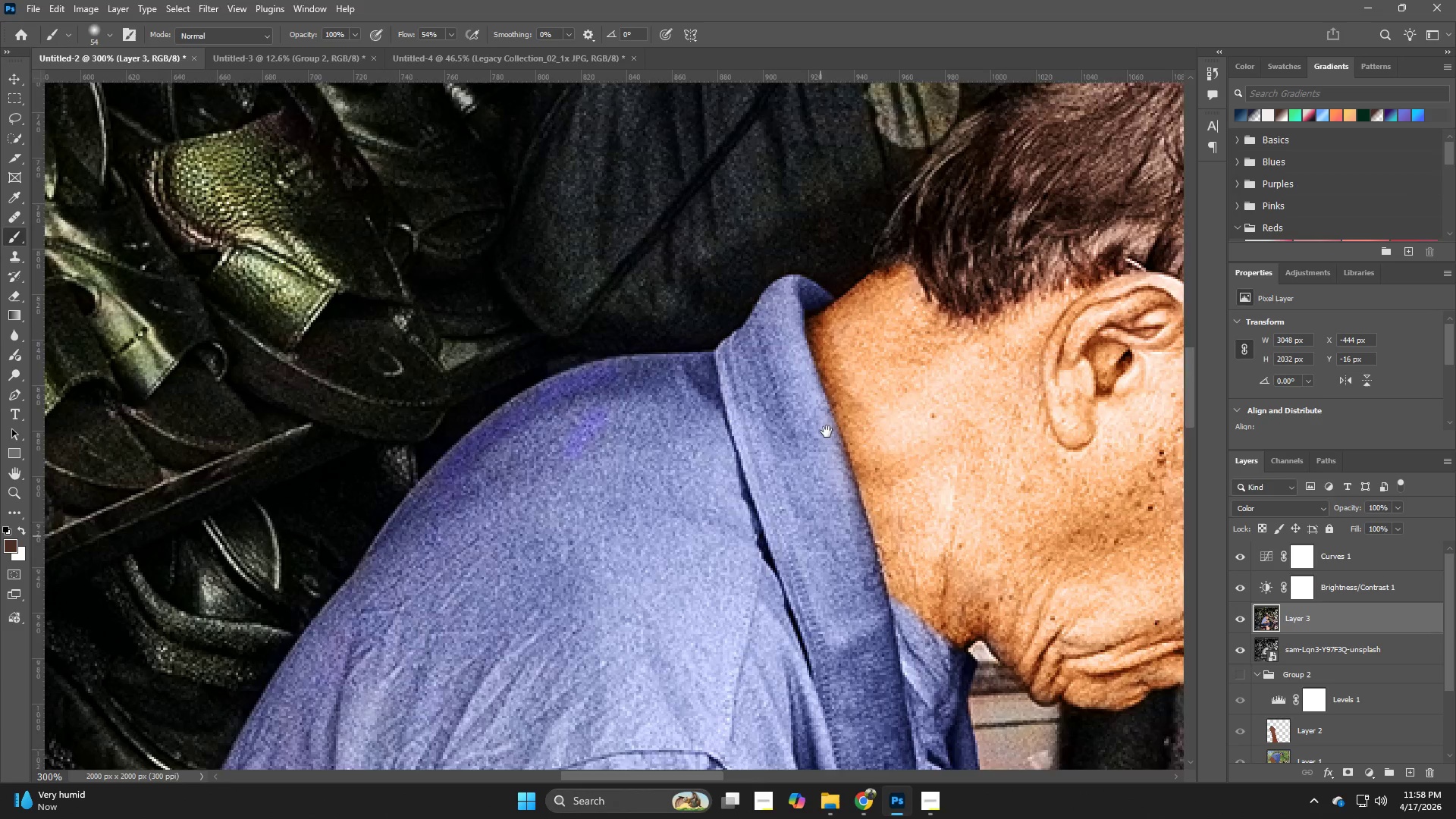 
left_click_drag(start_coordinate=[795, 554], to_coordinate=[919, 303])
 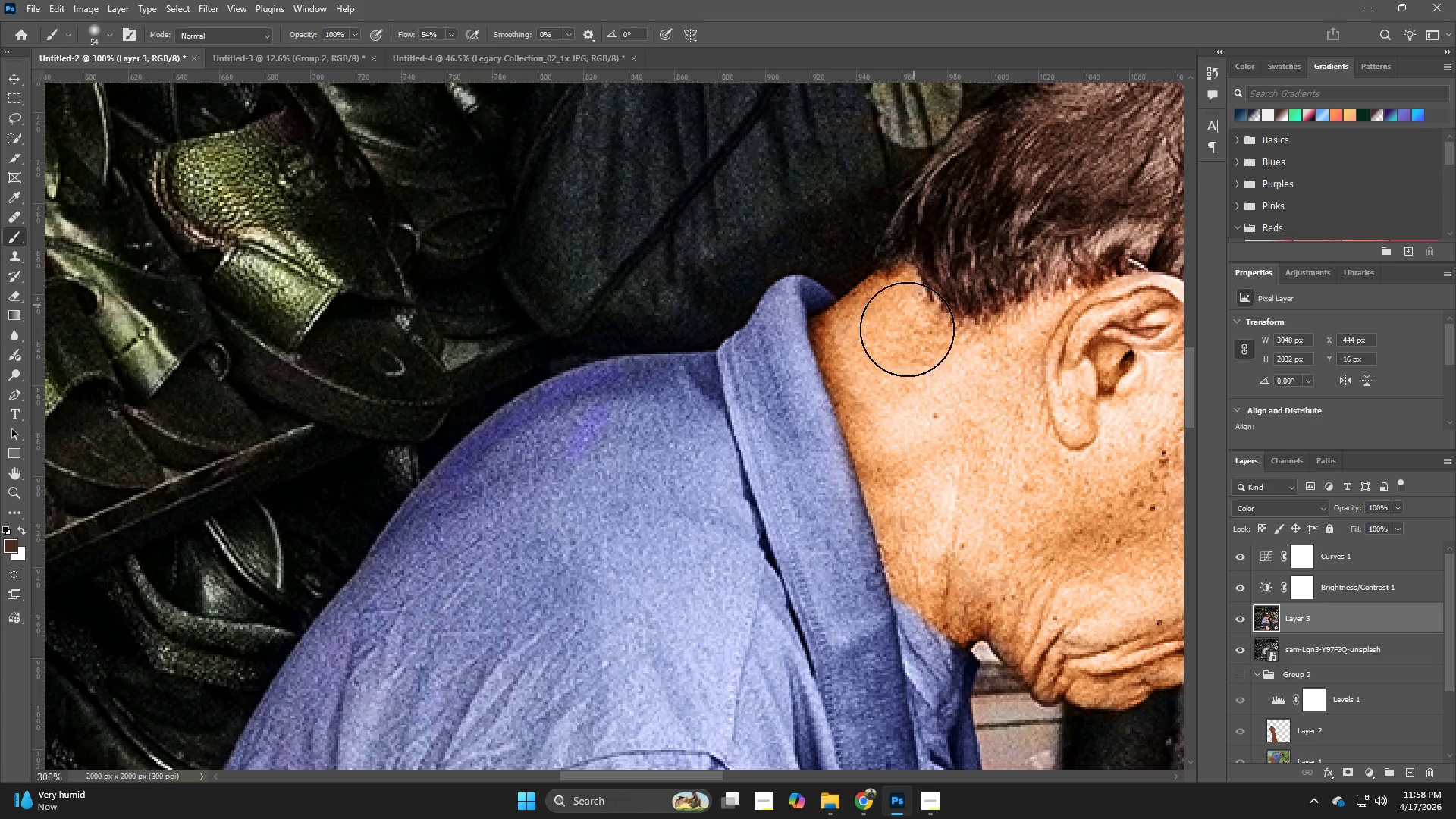 
hold_key(key=Space, duration=0.86)
 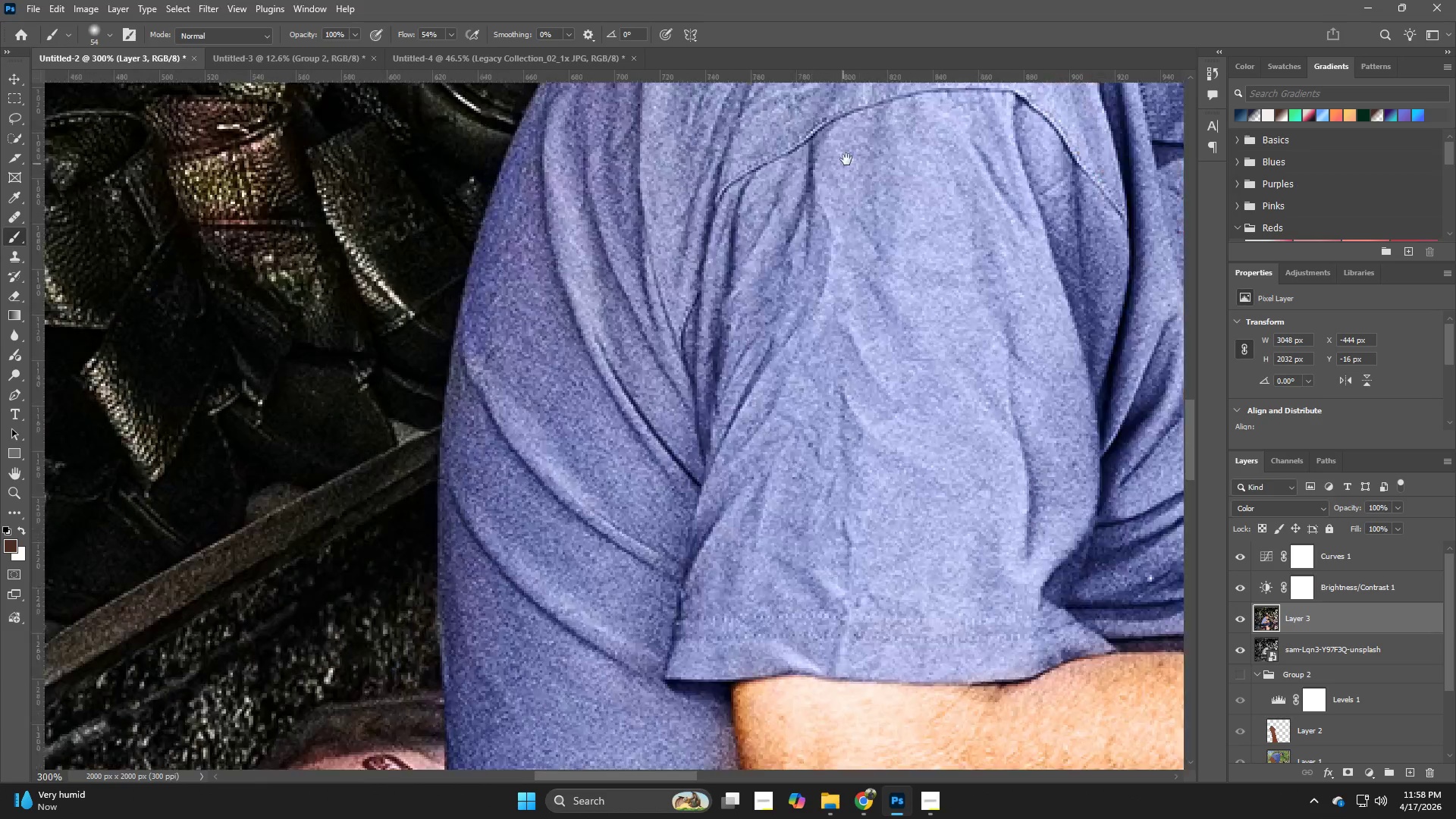 
left_click_drag(start_coordinate=[824, 539], to_coordinate=[961, 191])
 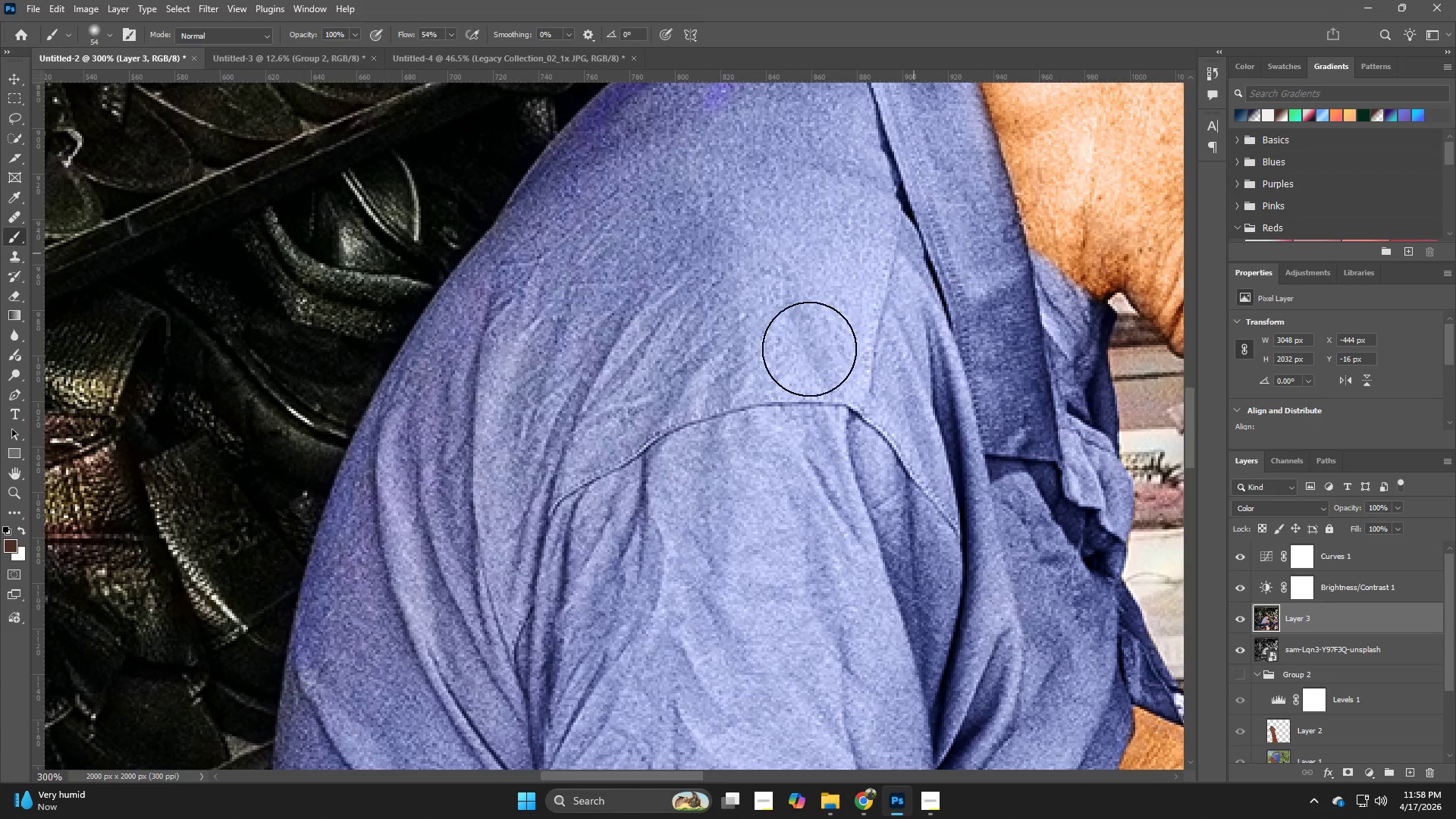 
hold_key(key=Space, duration=0.34)
 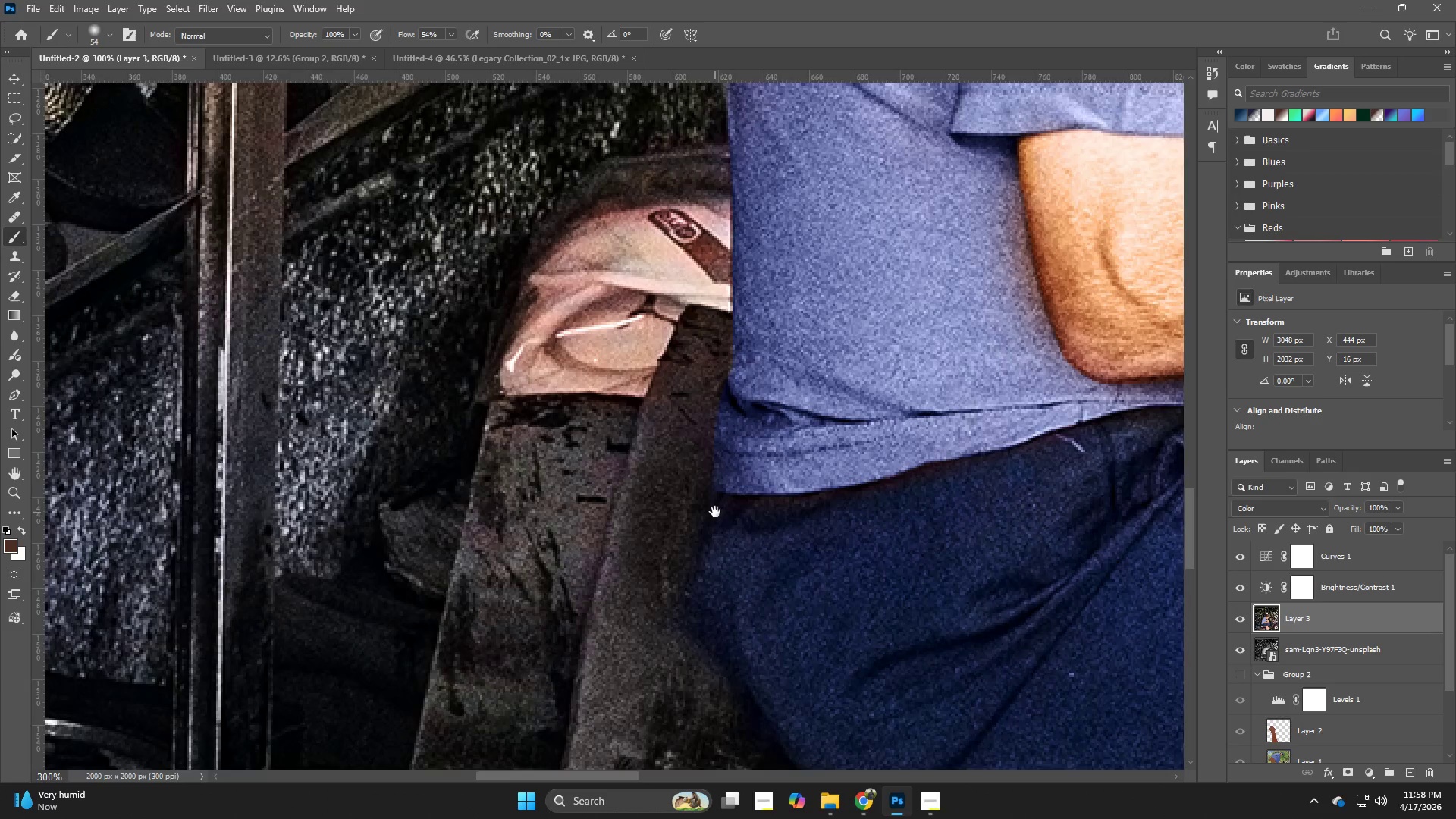 
left_click_drag(start_coordinate=[674, 486], to_coordinate=[846, 159])
 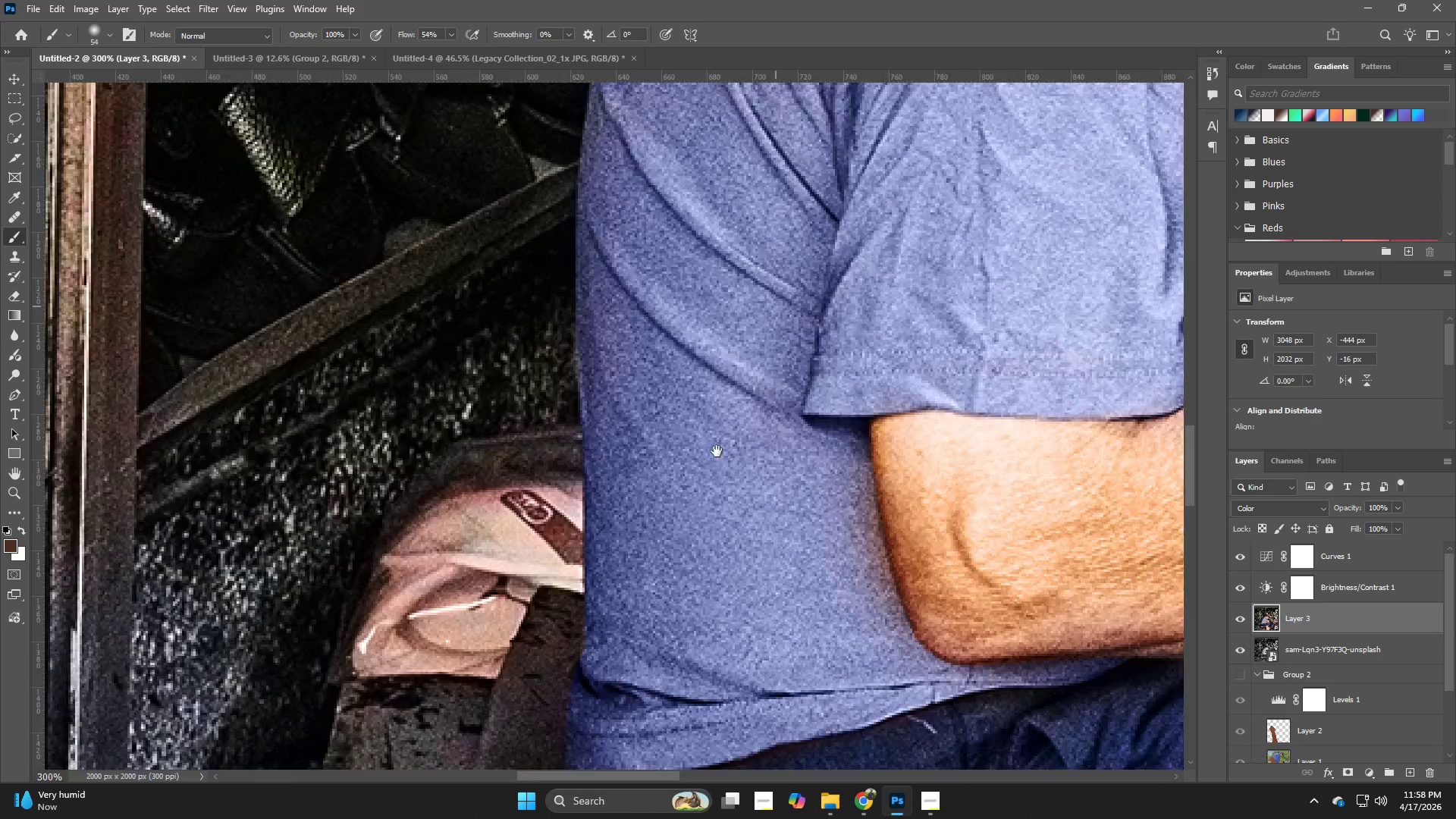 
hold_key(key=Space, duration=1.06)
 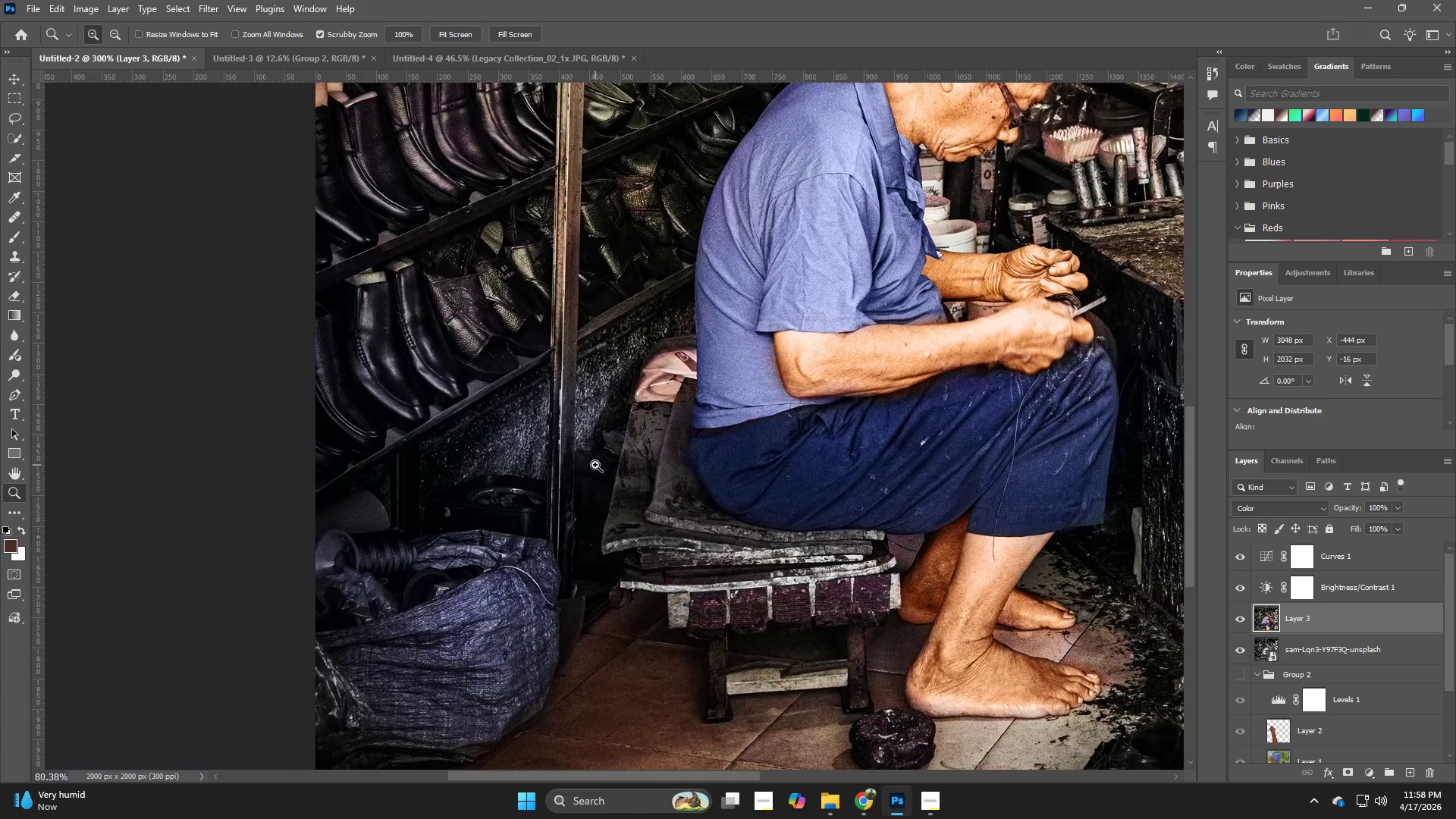 
left_click_drag(start_coordinate=[715, 514], to_coordinate=[695, 435])
 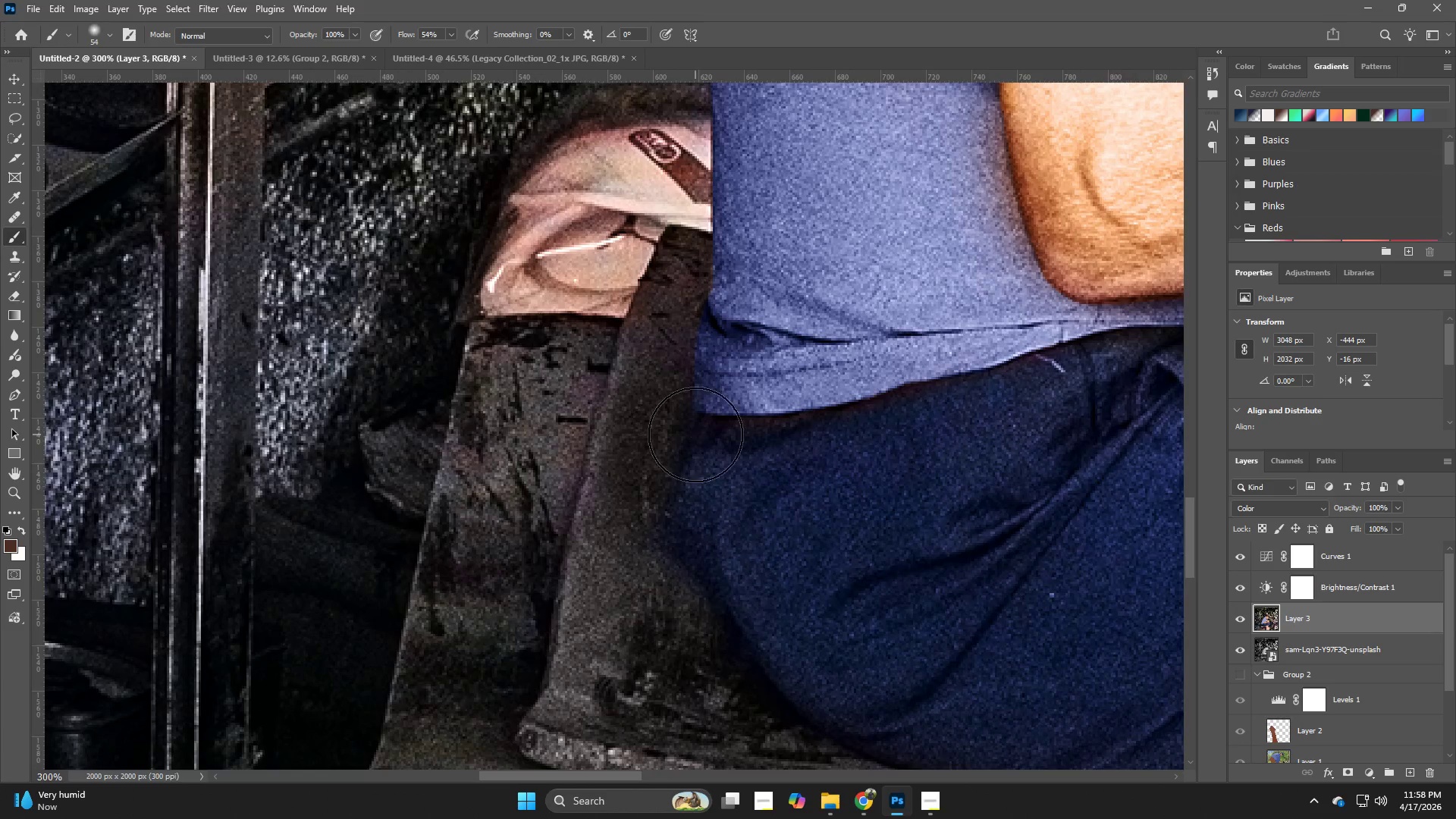 
hold_key(key=Space, duration=1.53)
 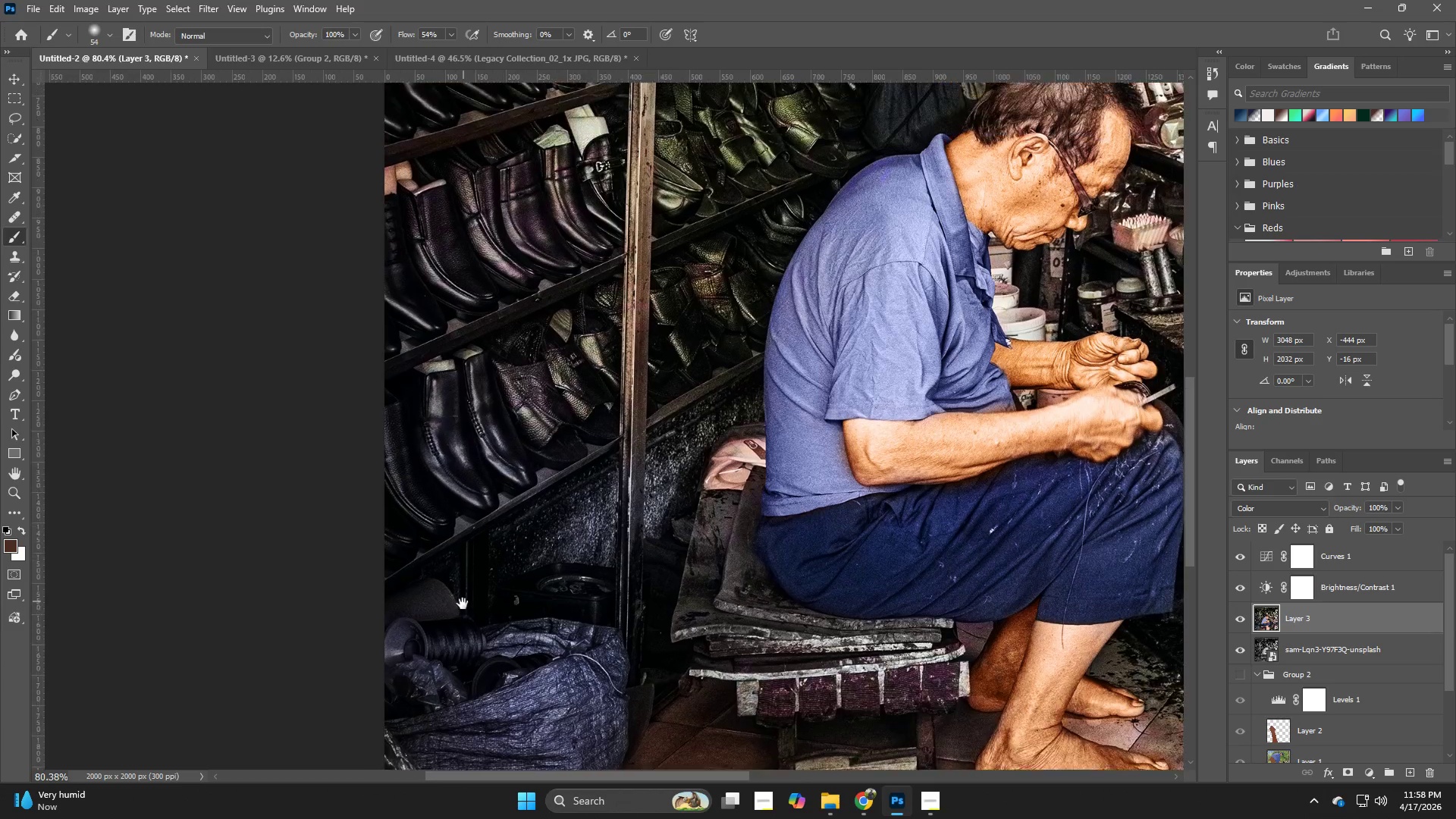 
hold_key(key=Z, duration=0.45)
 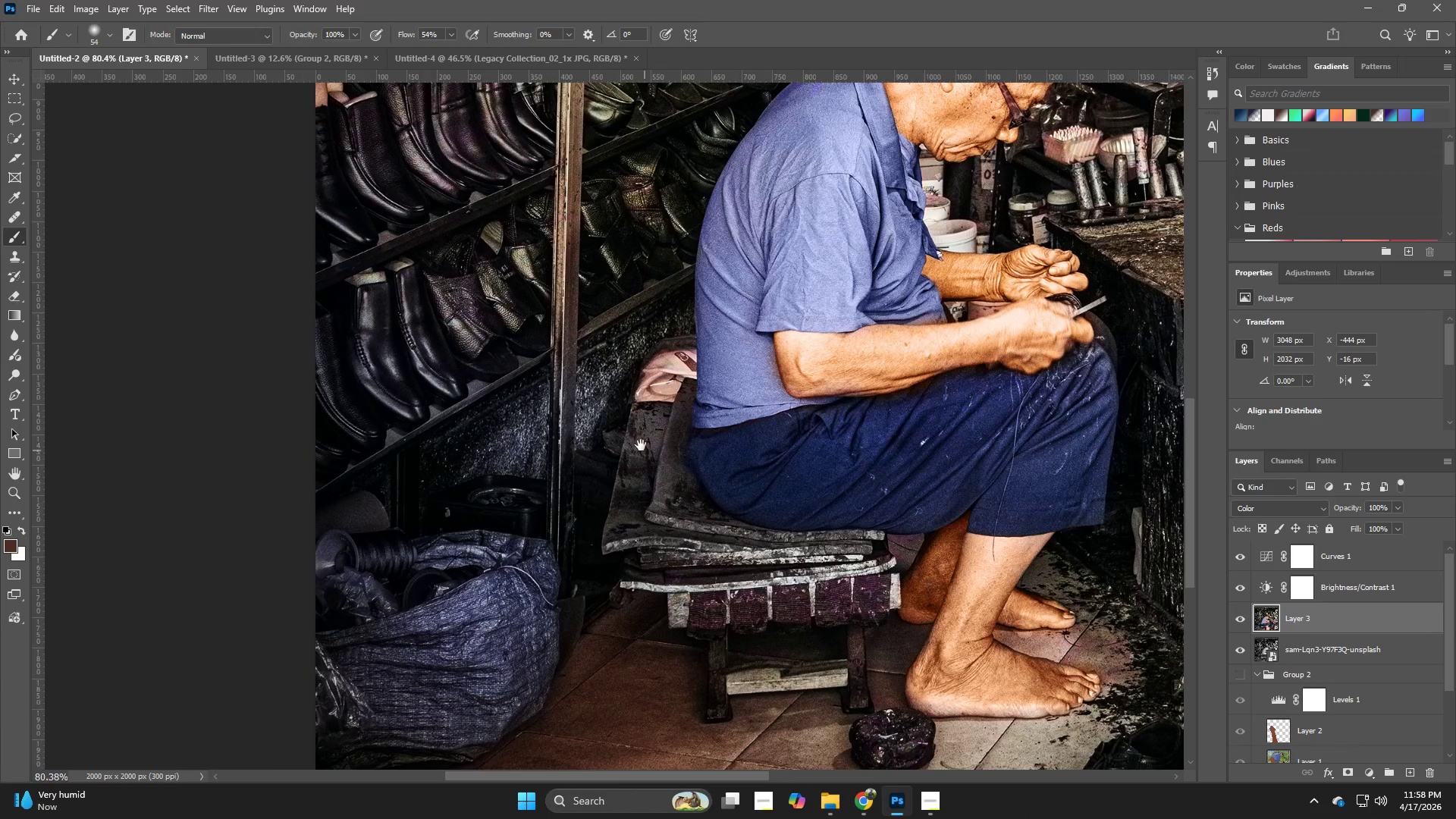 
left_click_drag(start_coordinate=[692, 433], to_coordinate=[595, 465])
 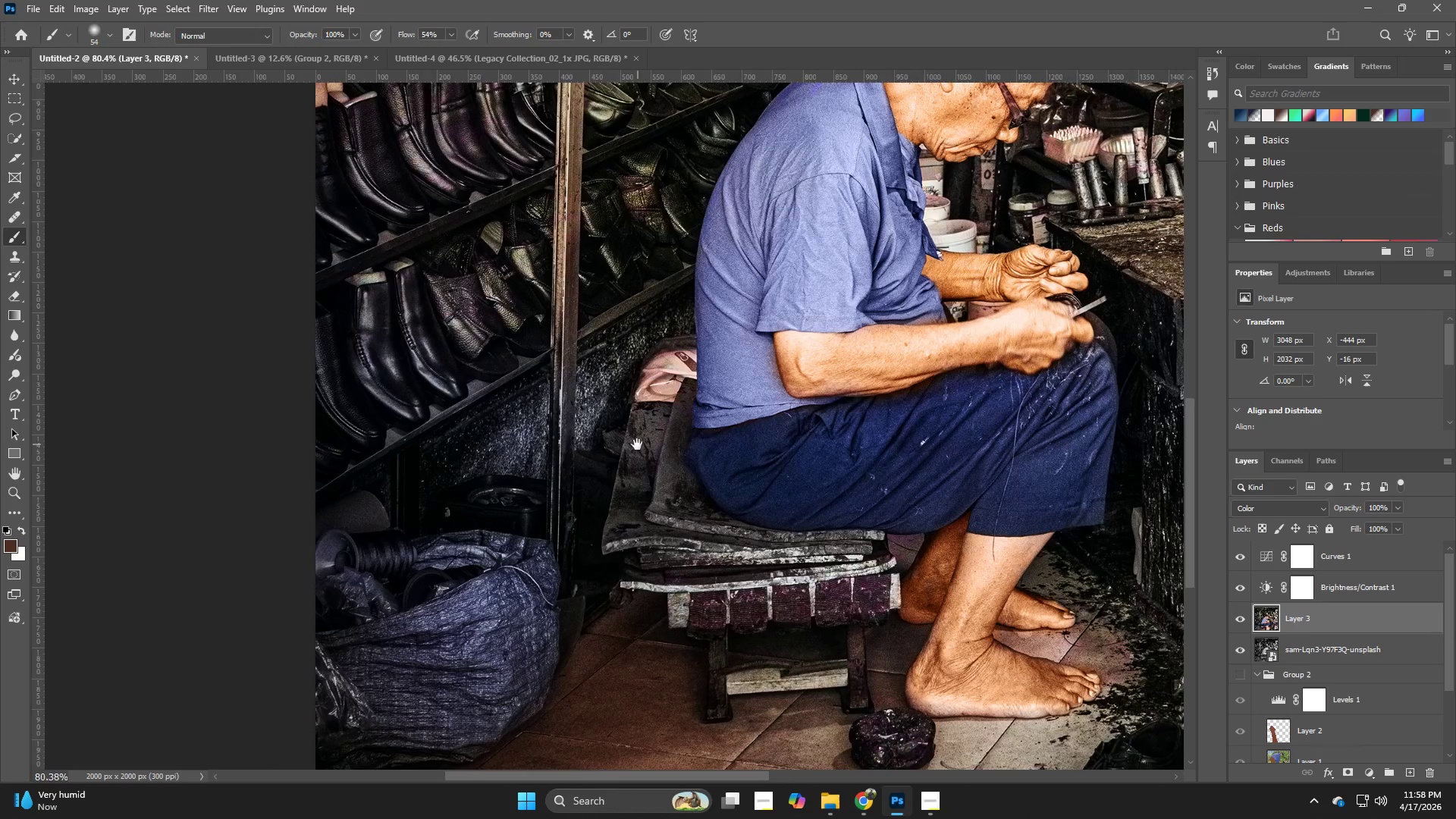 
hold_key(key=Space, duration=0.67)
 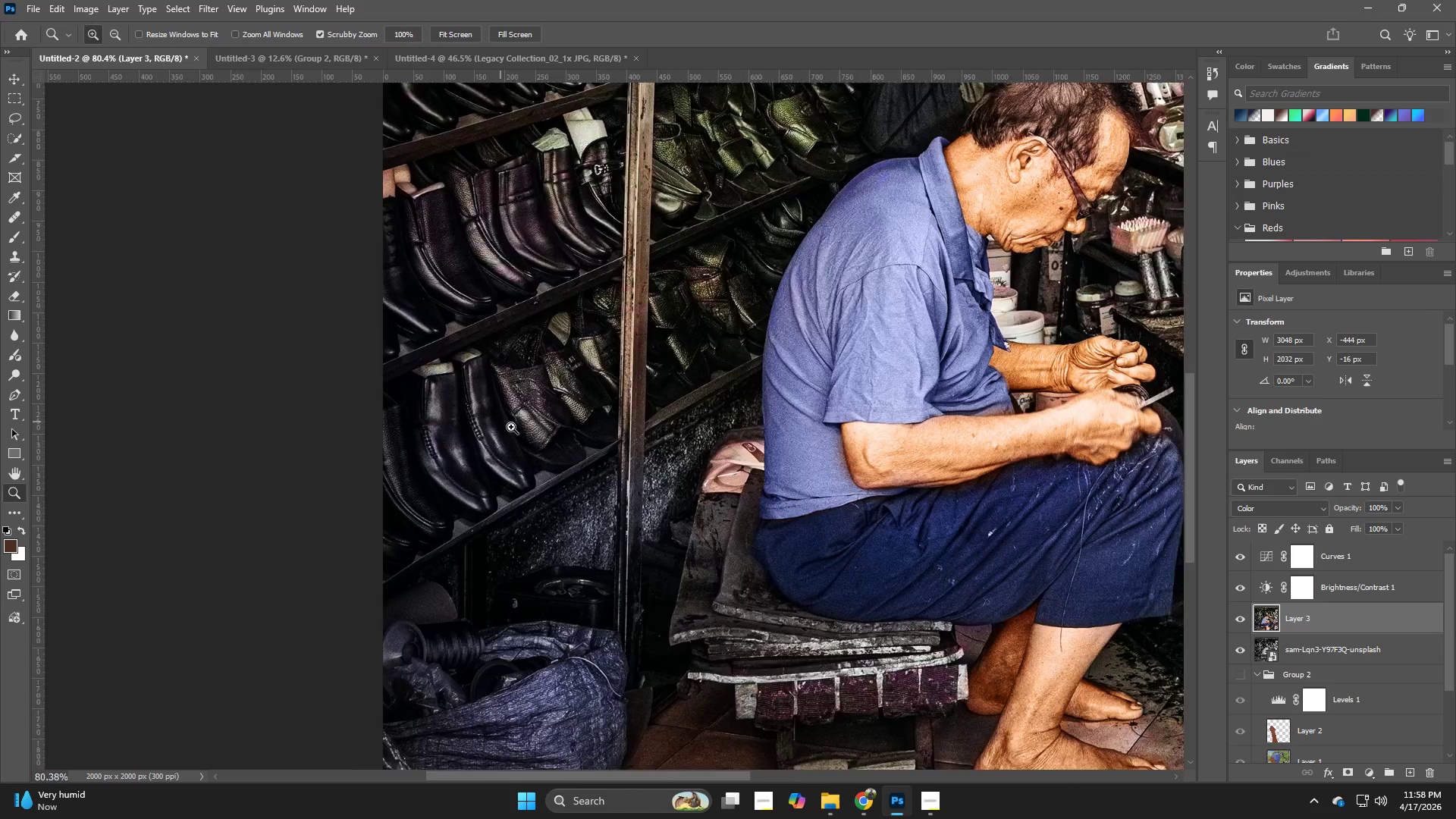 
left_click_drag(start_coordinate=[394, 513], to_coordinate=[462, 604])
 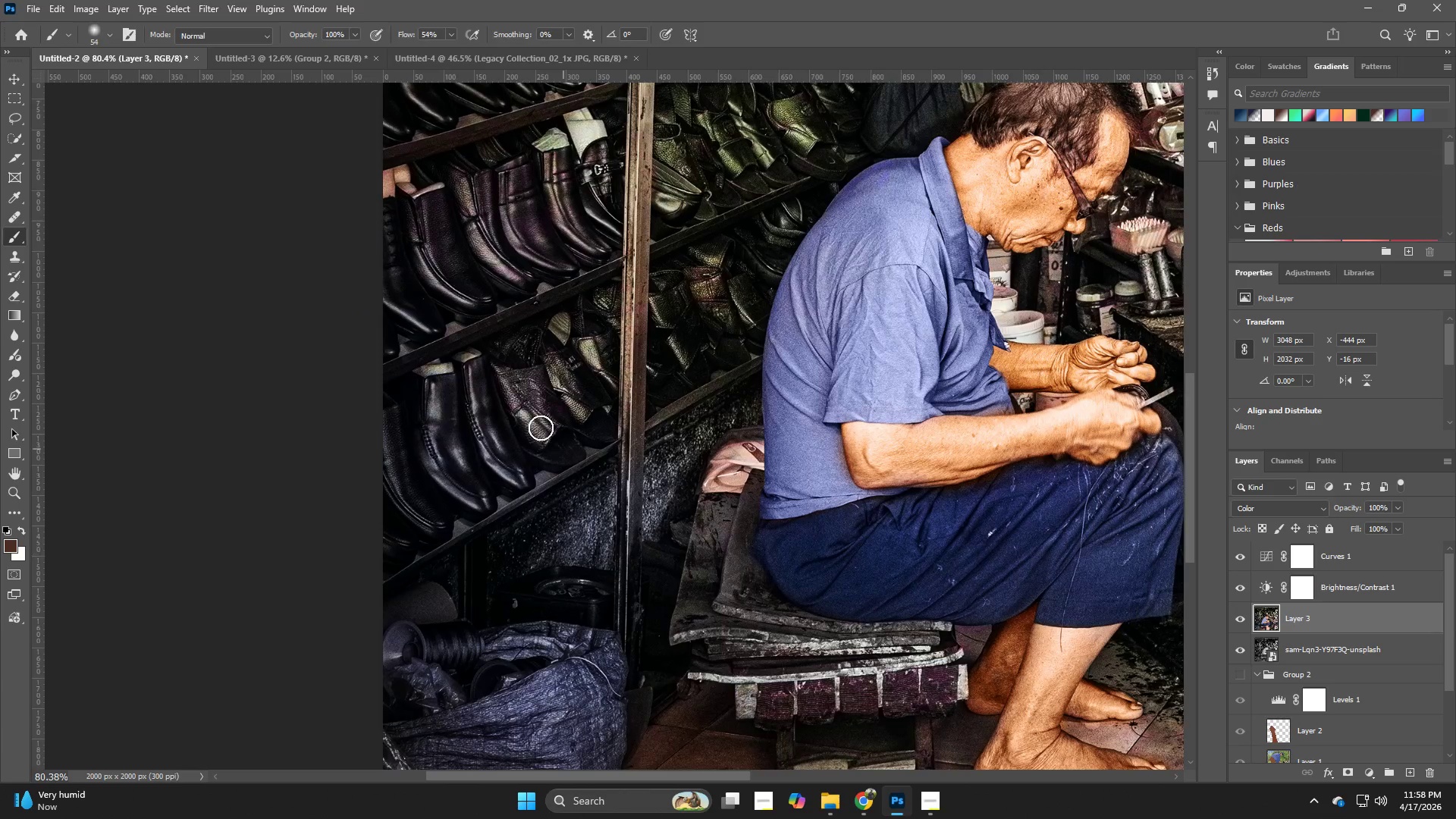 
hold_key(key=Z, duration=0.69)
 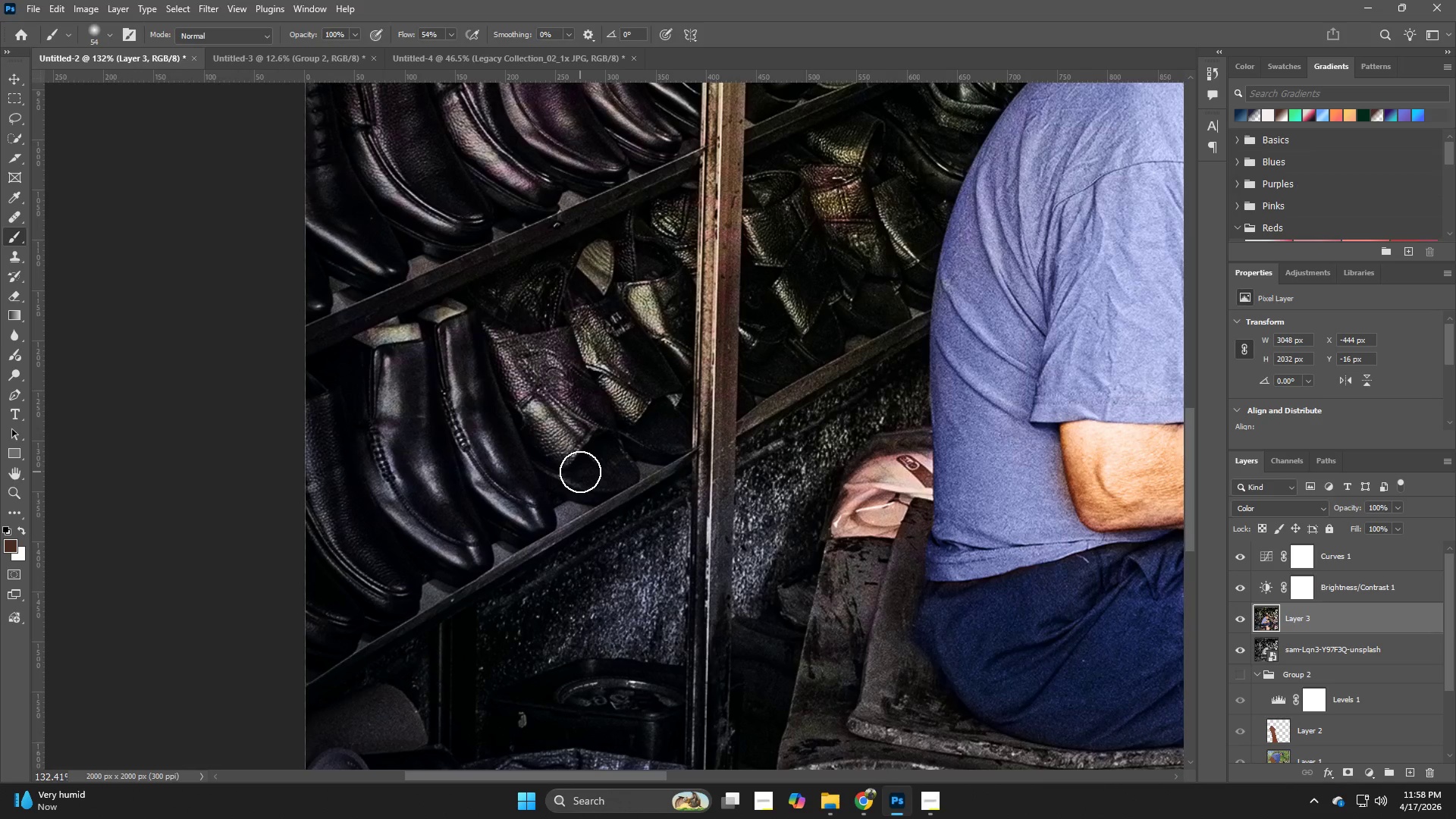 
left_click_drag(start_coordinate=[504, 424], to_coordinate=[541, 435])
 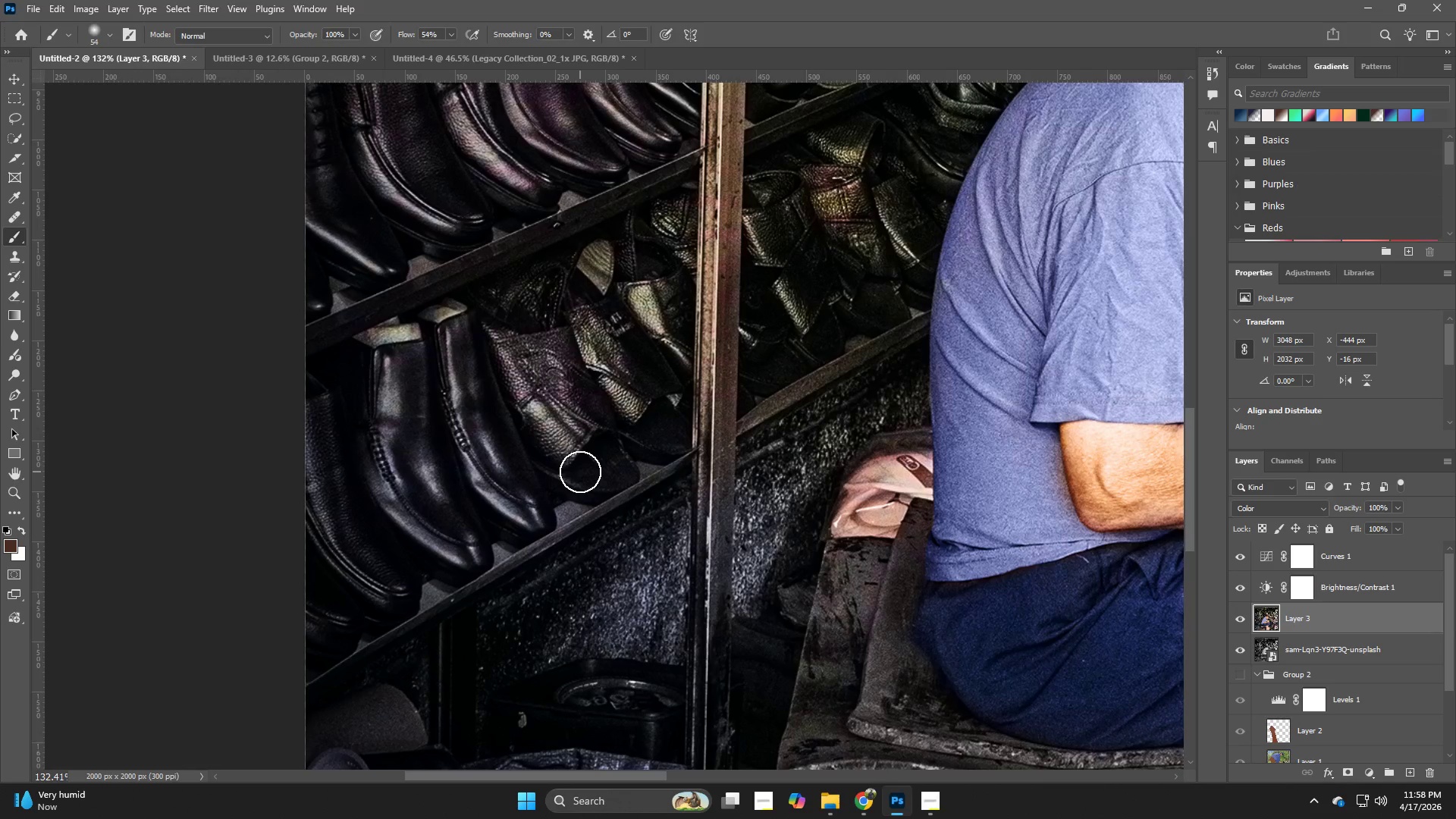 
key(B)
 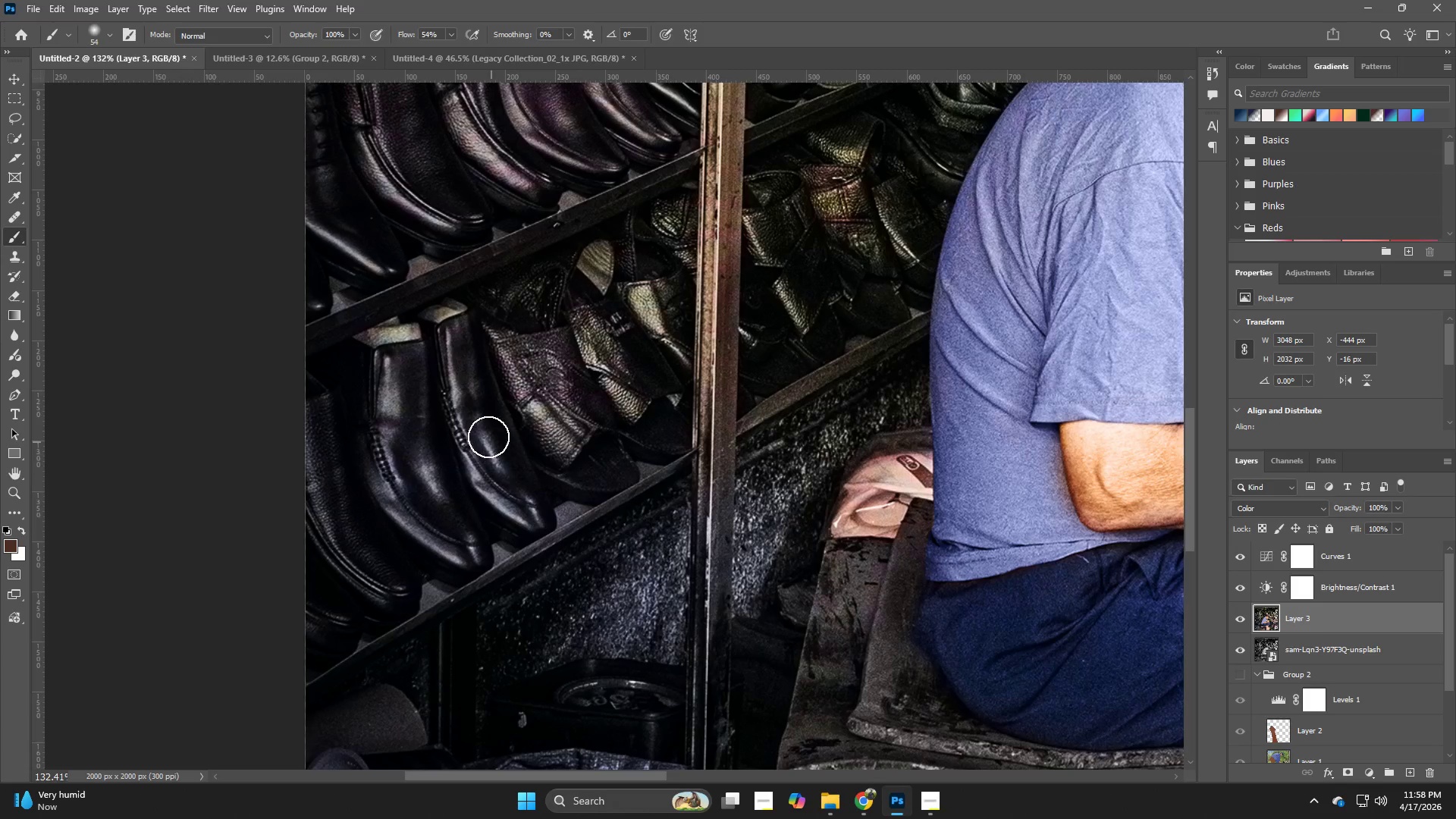 
hold_key(key=AltLeft, duration=0.66)
 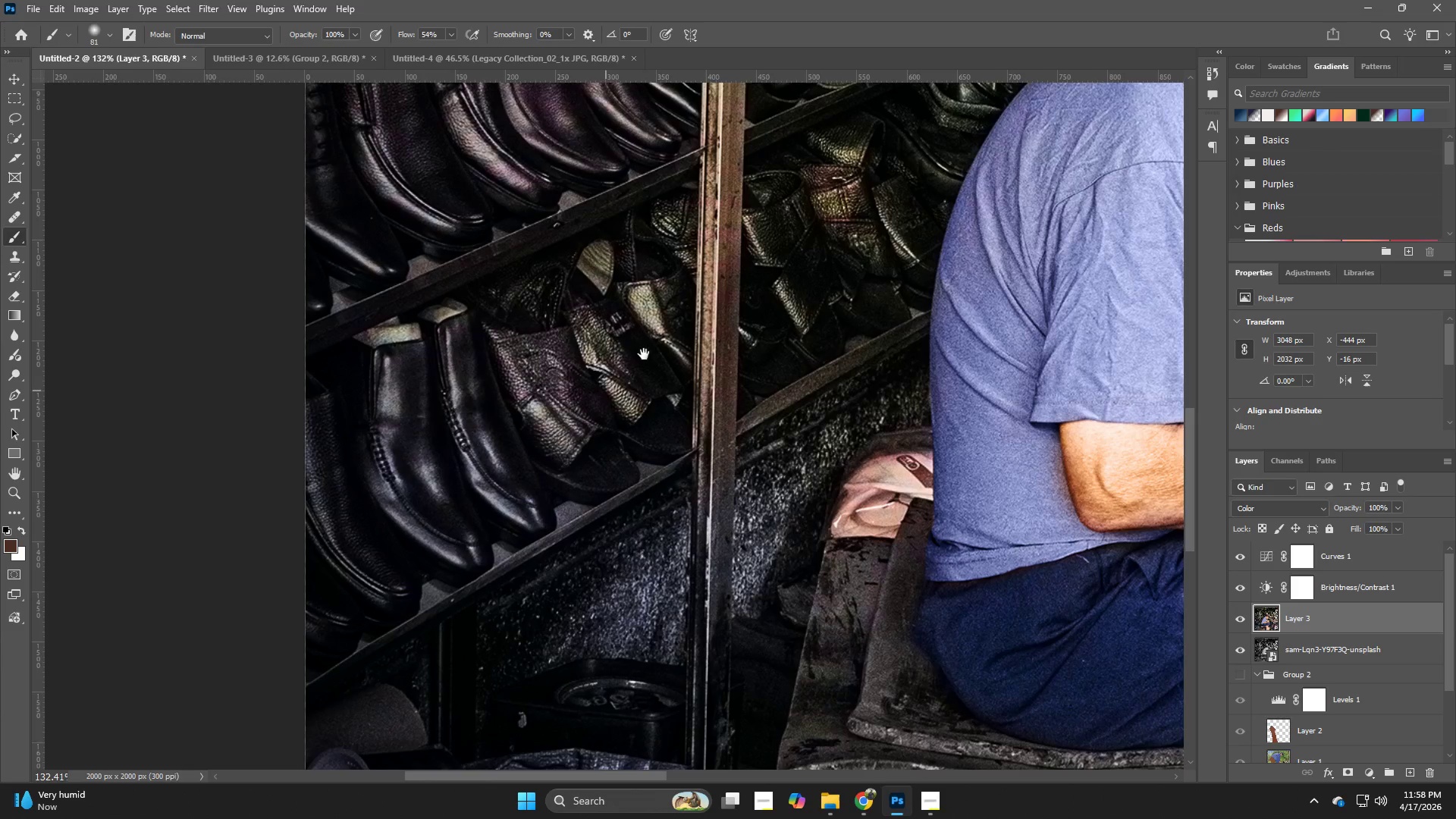 
hold_key(key=Space, duration=0.69)
 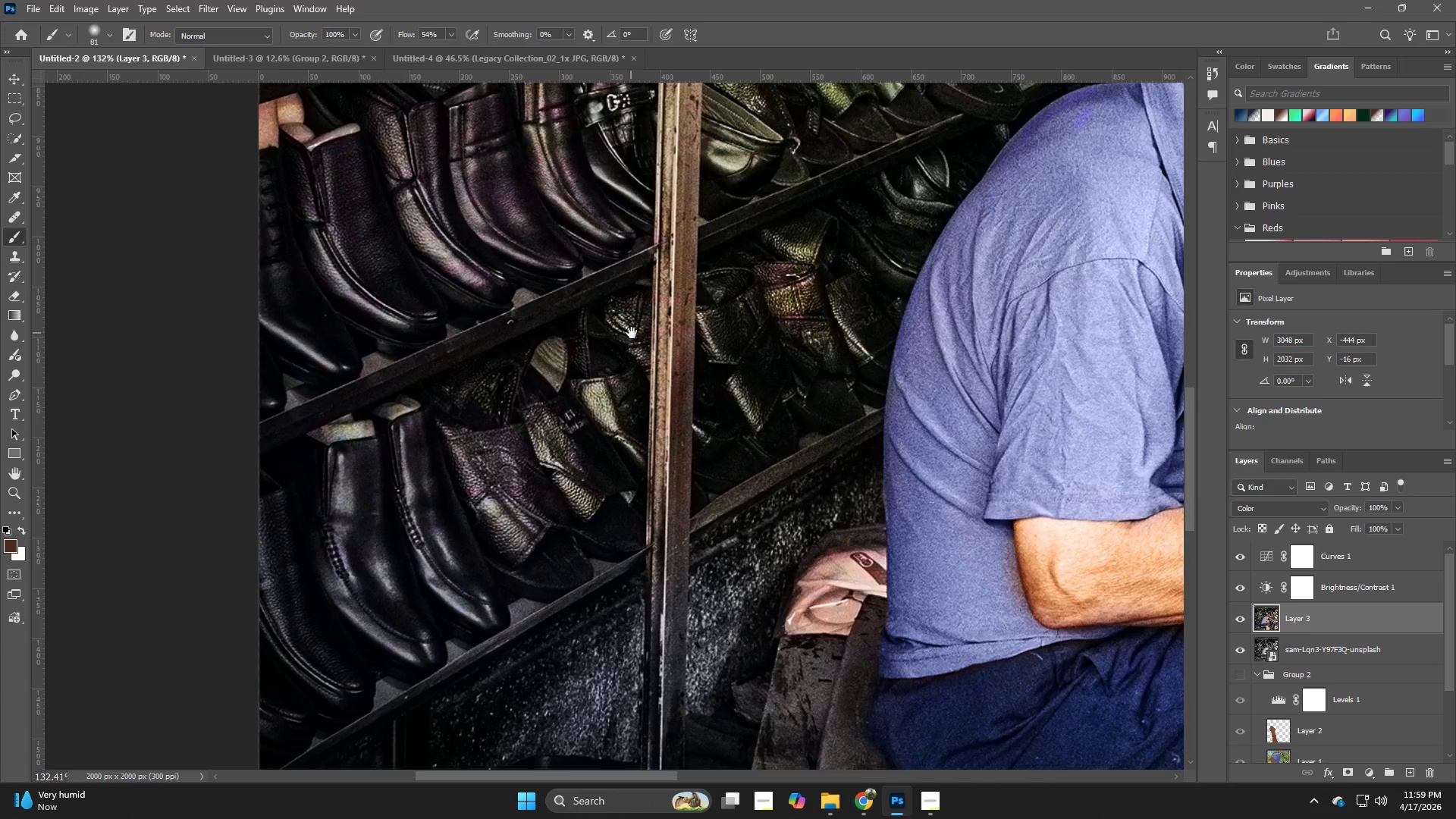 
left_click_drag(start_coordinate=[640, 352], to_coordinate=[594, 449])
 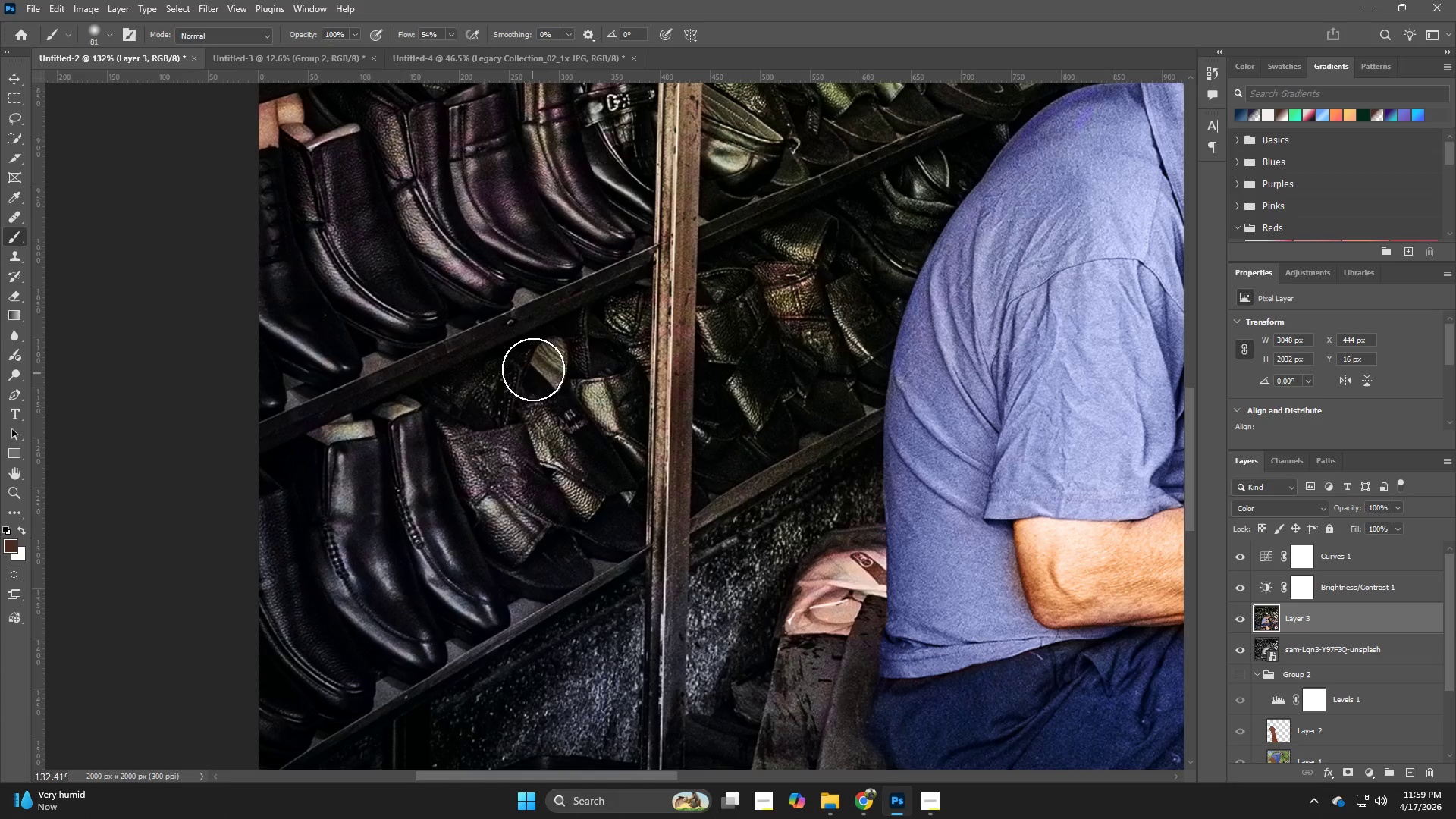 
hold_key(key=Space, duration=0.69)
 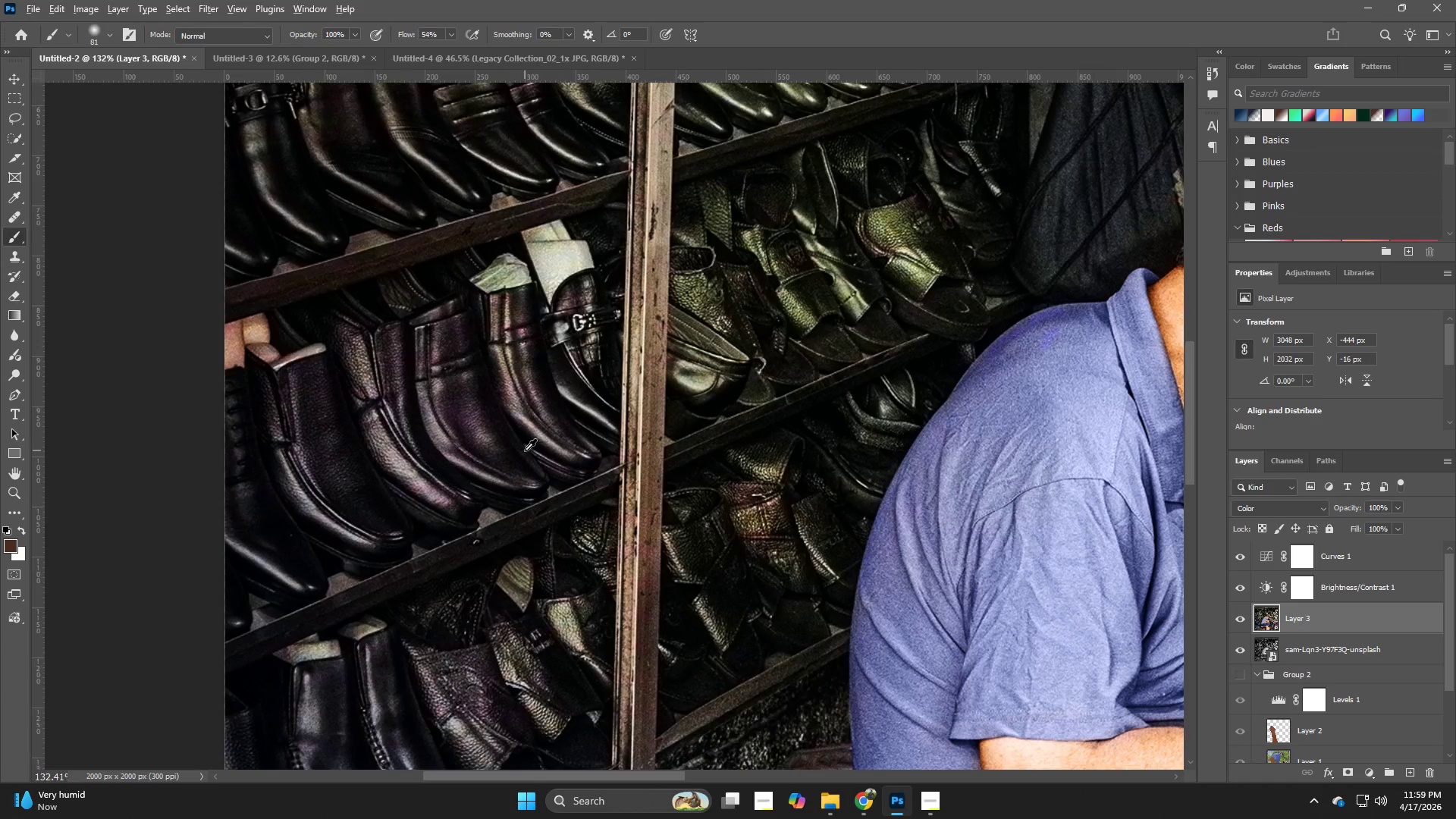 
left_click_drag(start_coordinate=[632, 333], to_coordinate=[598, 553])
 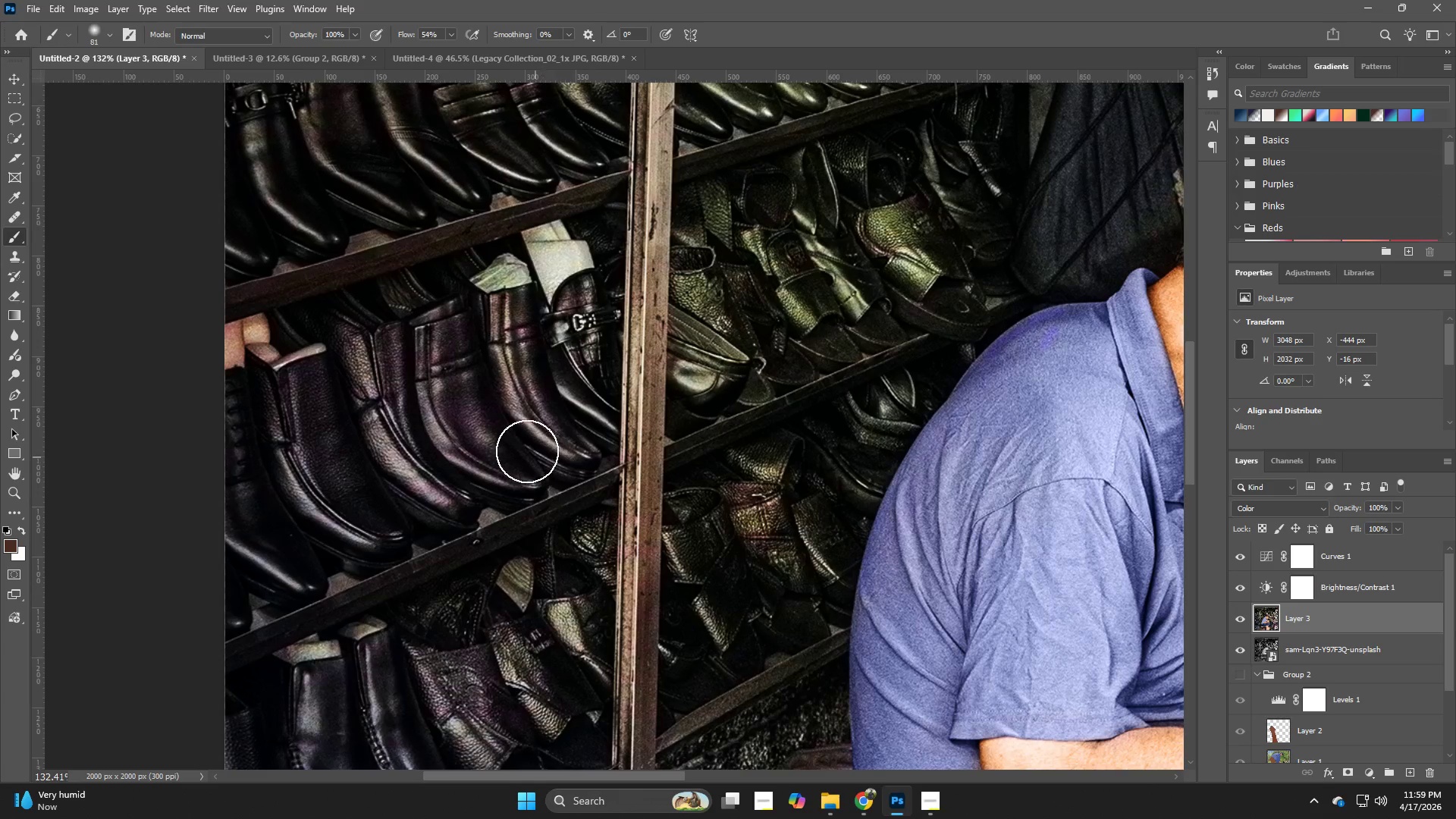 
hold_key(key=AltLeft, duration=1.74)
left_click([496, 438])
 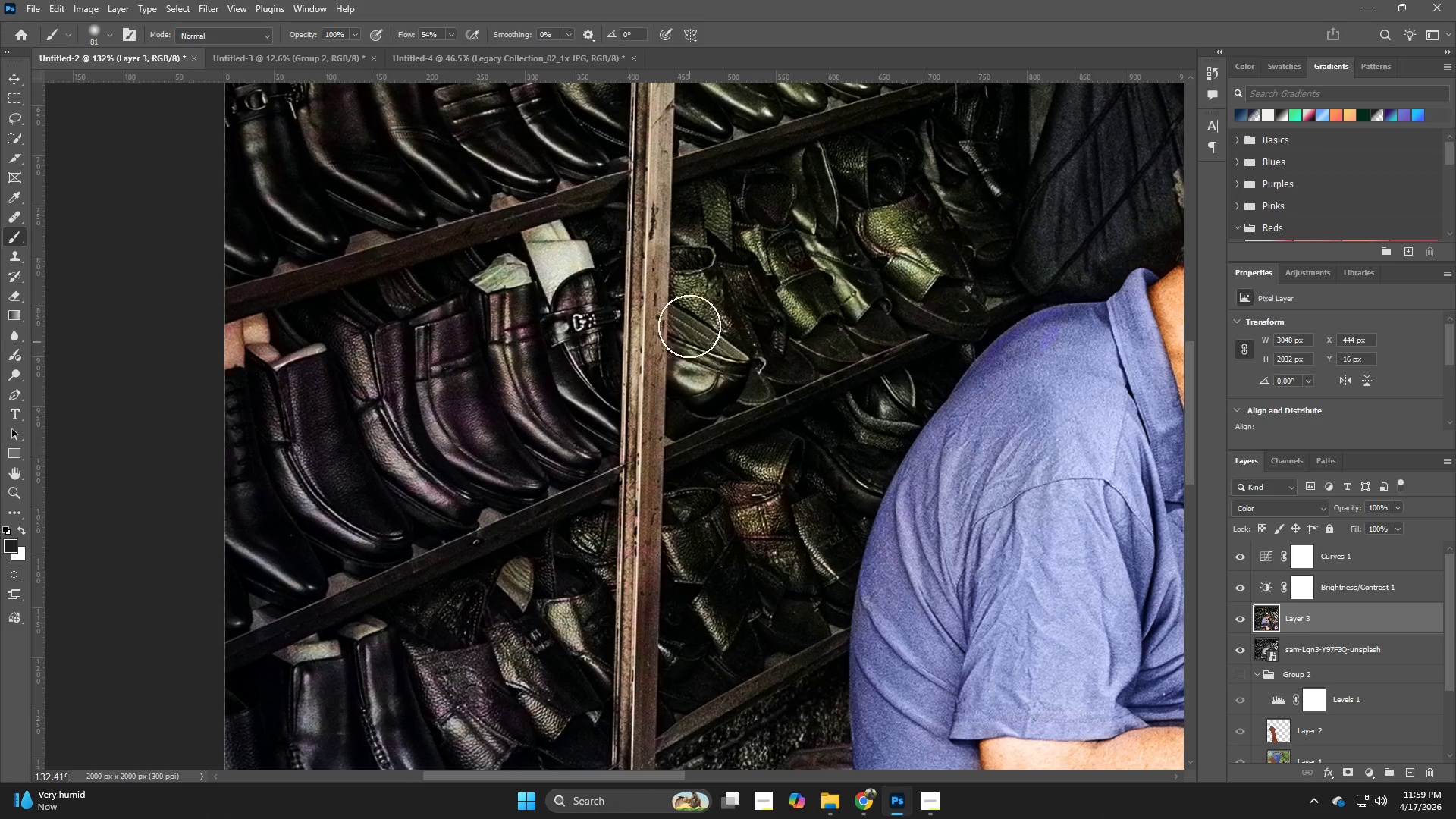 
left_click_drag(start_coordinate=[689, 290], to_coordinate=[757, 375])
 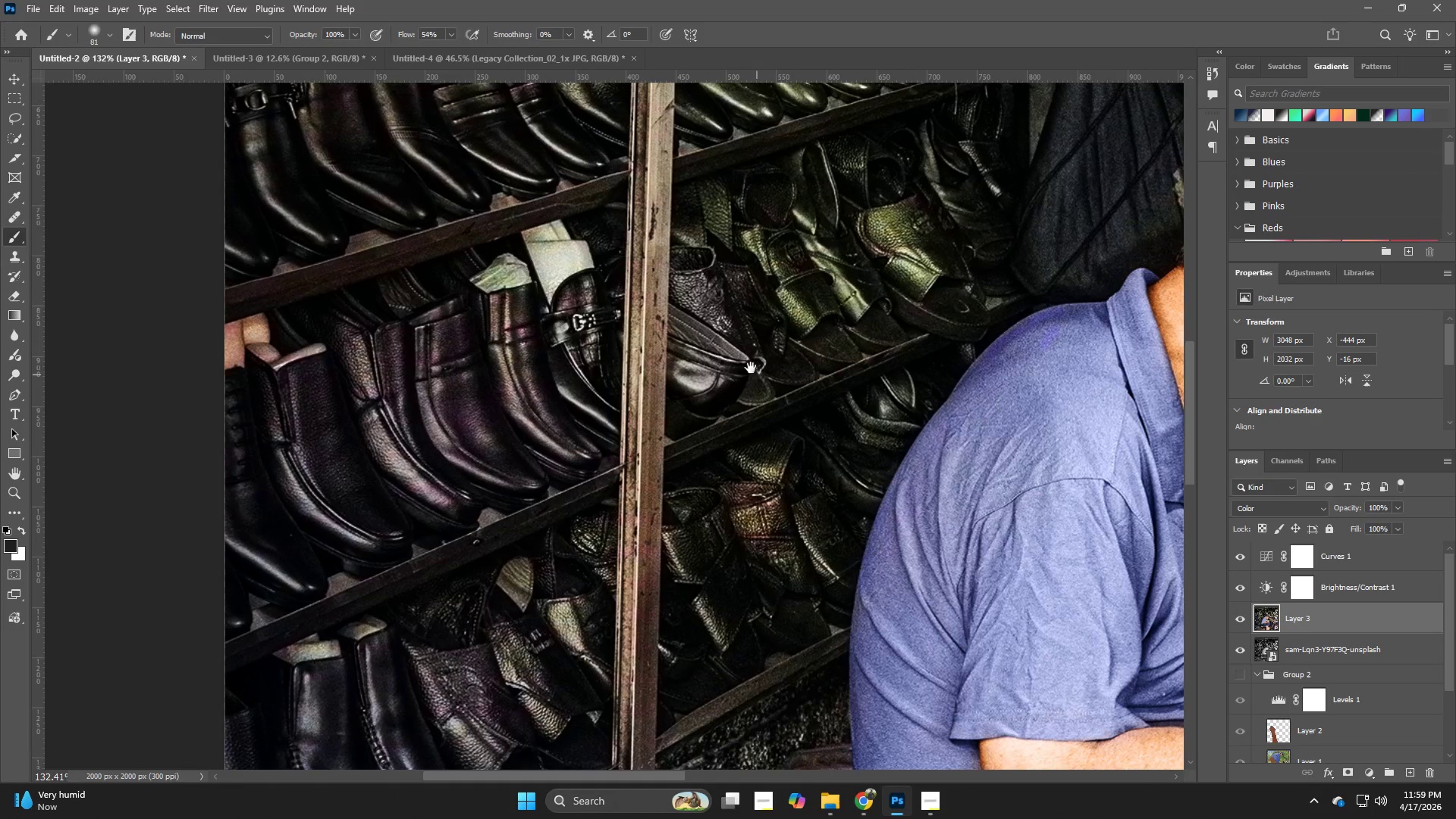 
hold_key(key=Space, duration=0.61)
 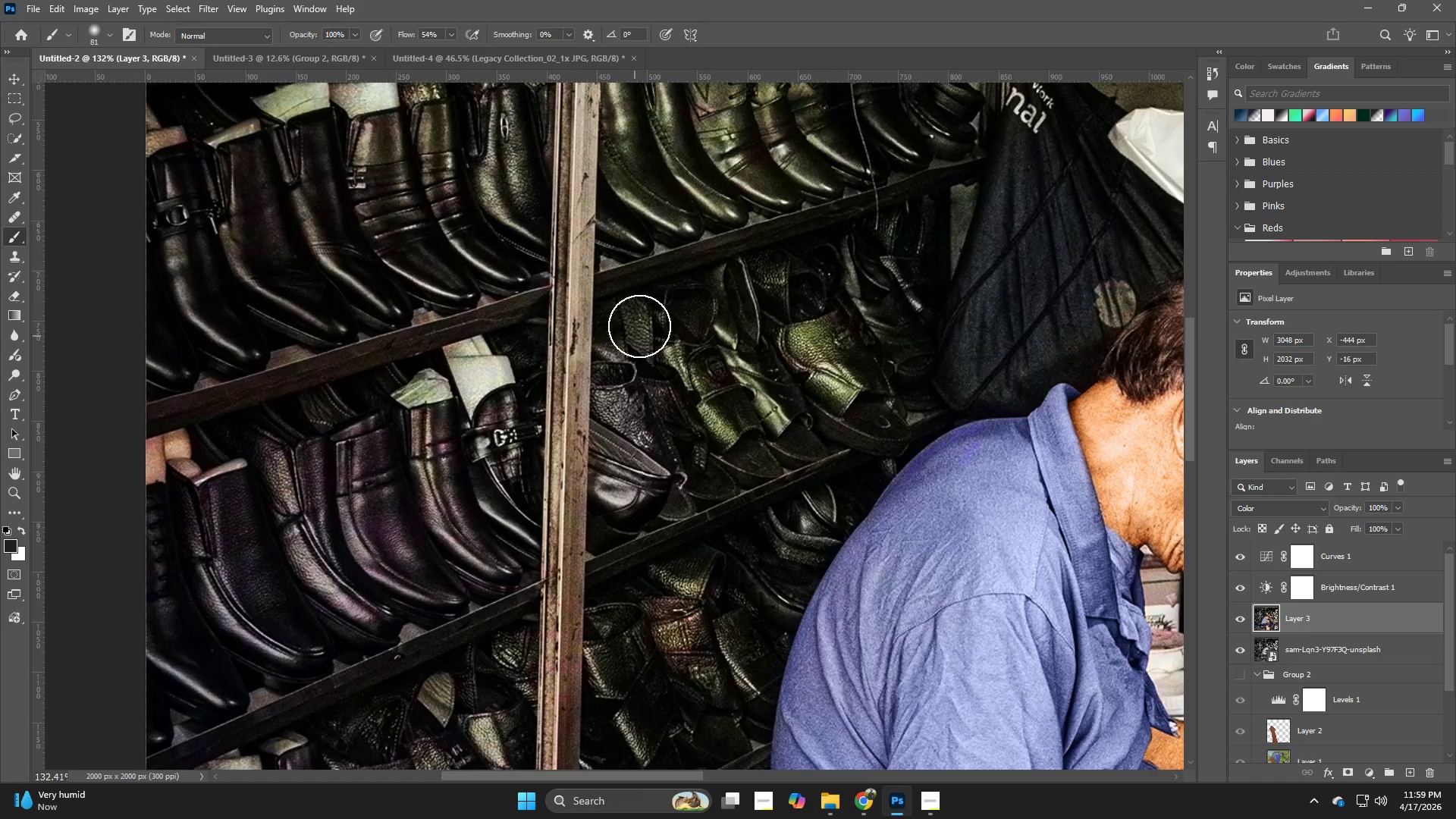 
left_click_drag(start_coordinate=[748, 351], to_coordinate=[669, 466])
 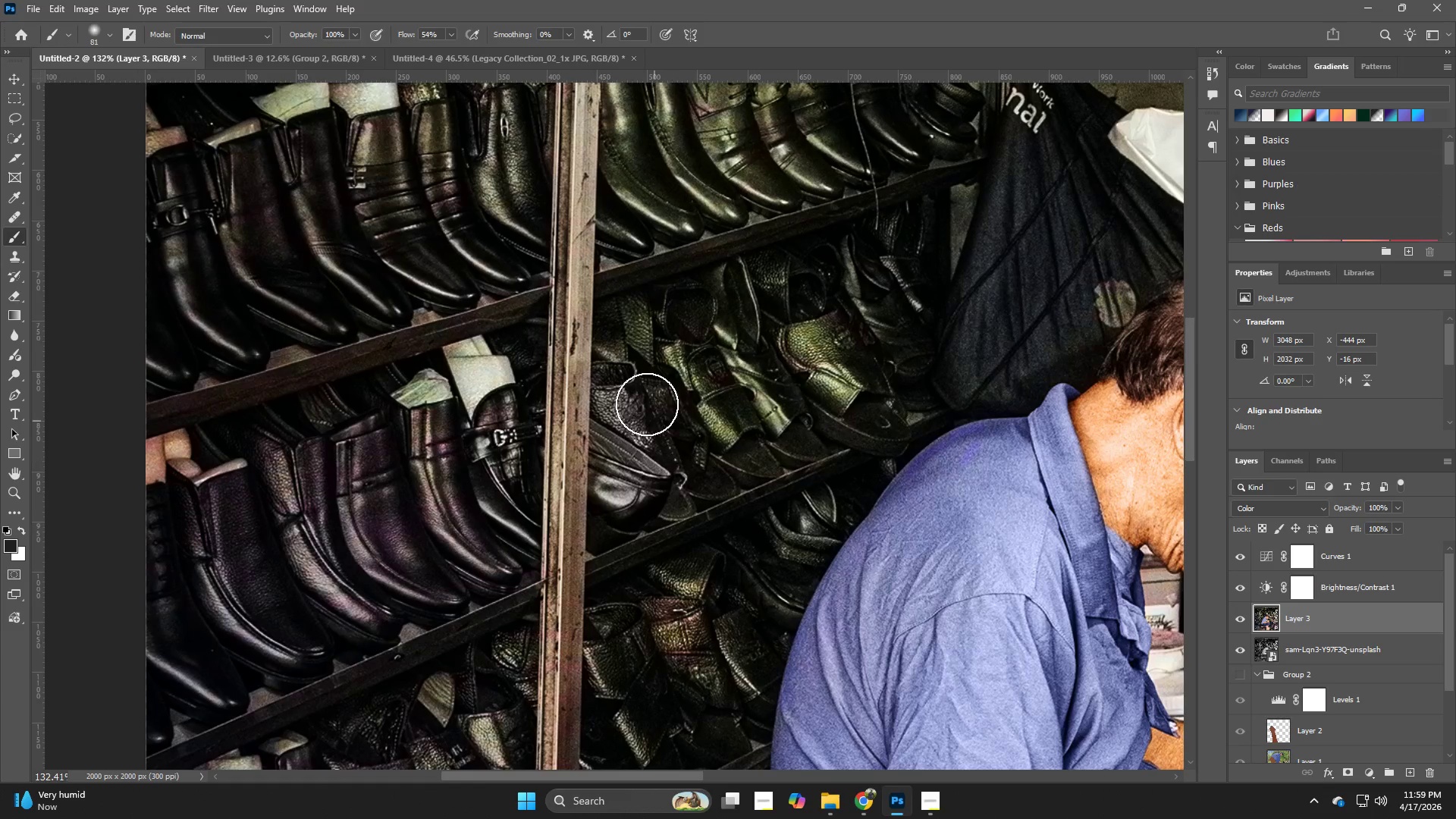 
left_click_drag(start_coordinate=[645, 403], to_coordinate=[766, 398])
 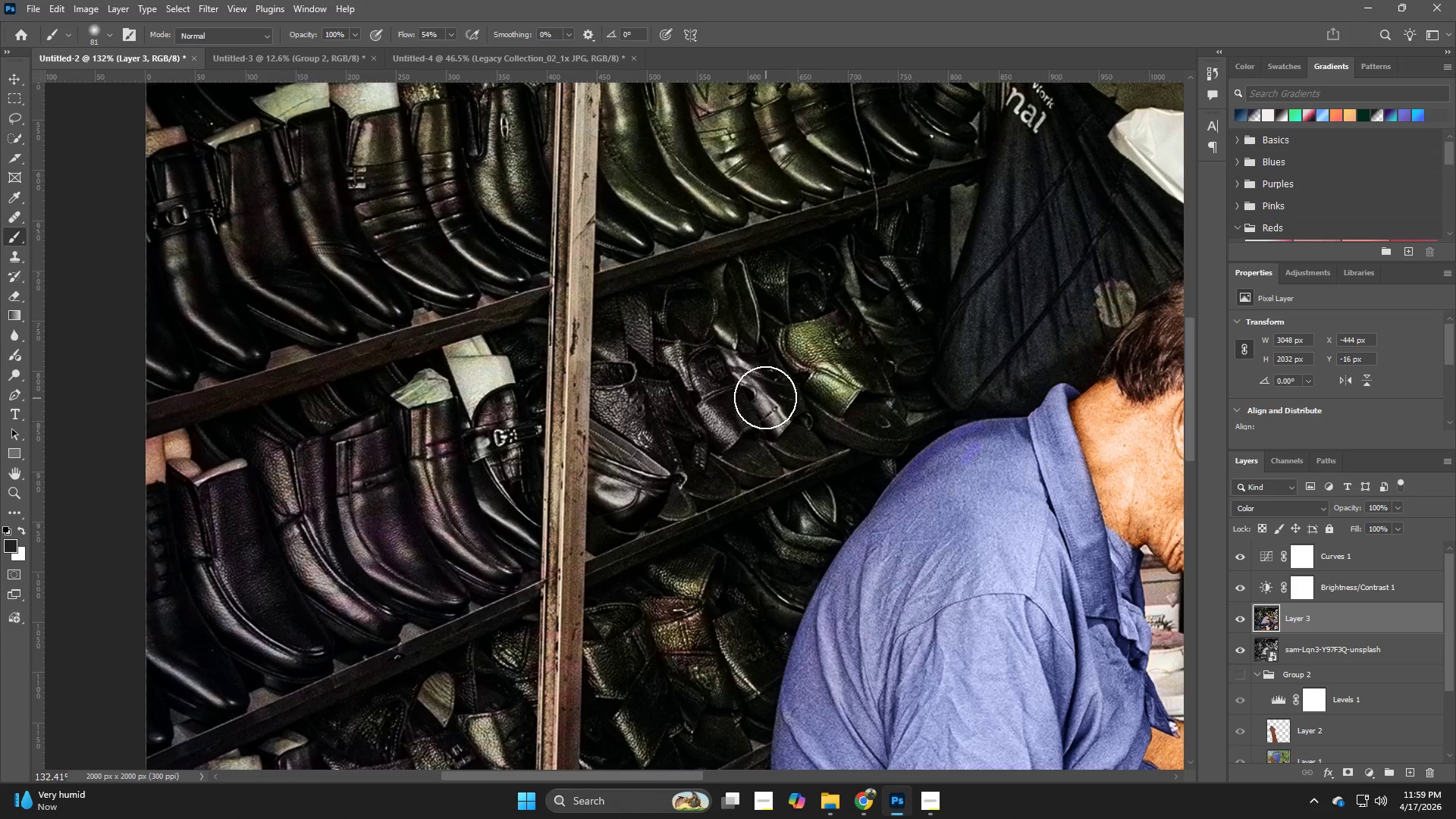 
hold_key(key=Space, duration=0.67)
 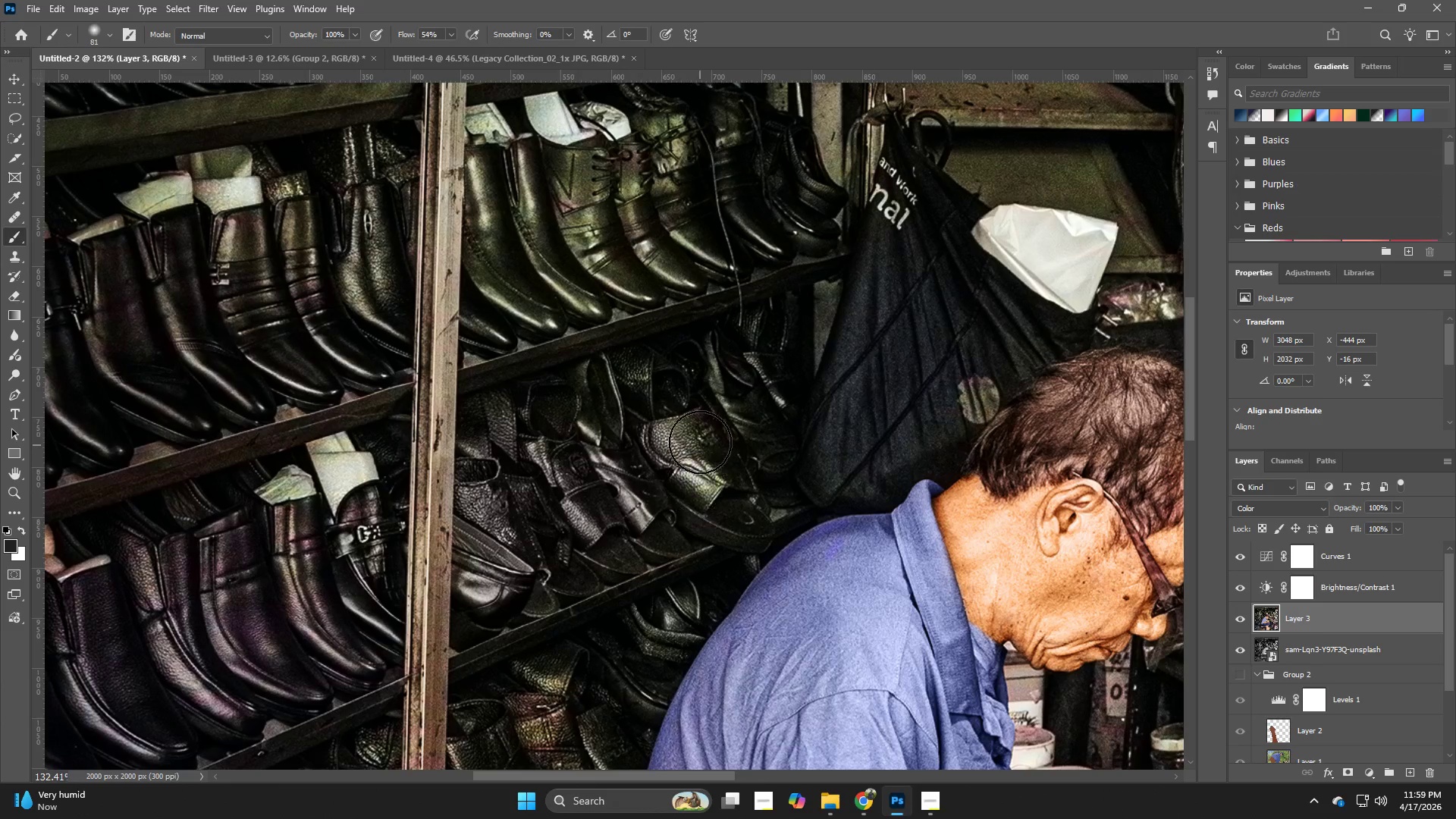 
left_click_drag(start_coordinate=[758, 397], to_coordinate=[621, 494])
 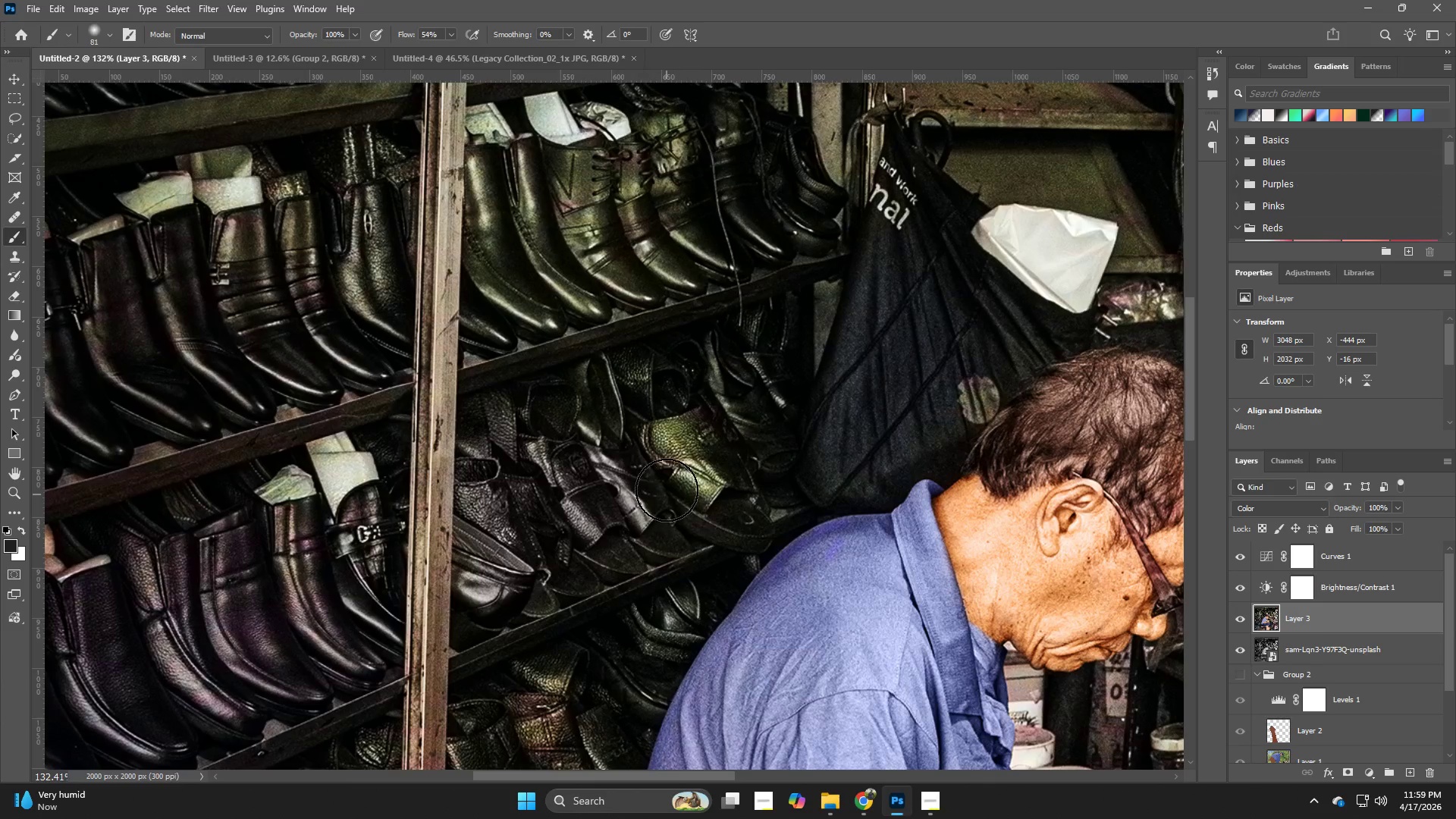 
left_click_drag(start_coordinate=[667, 484], to_coordinate=[596, 425])
 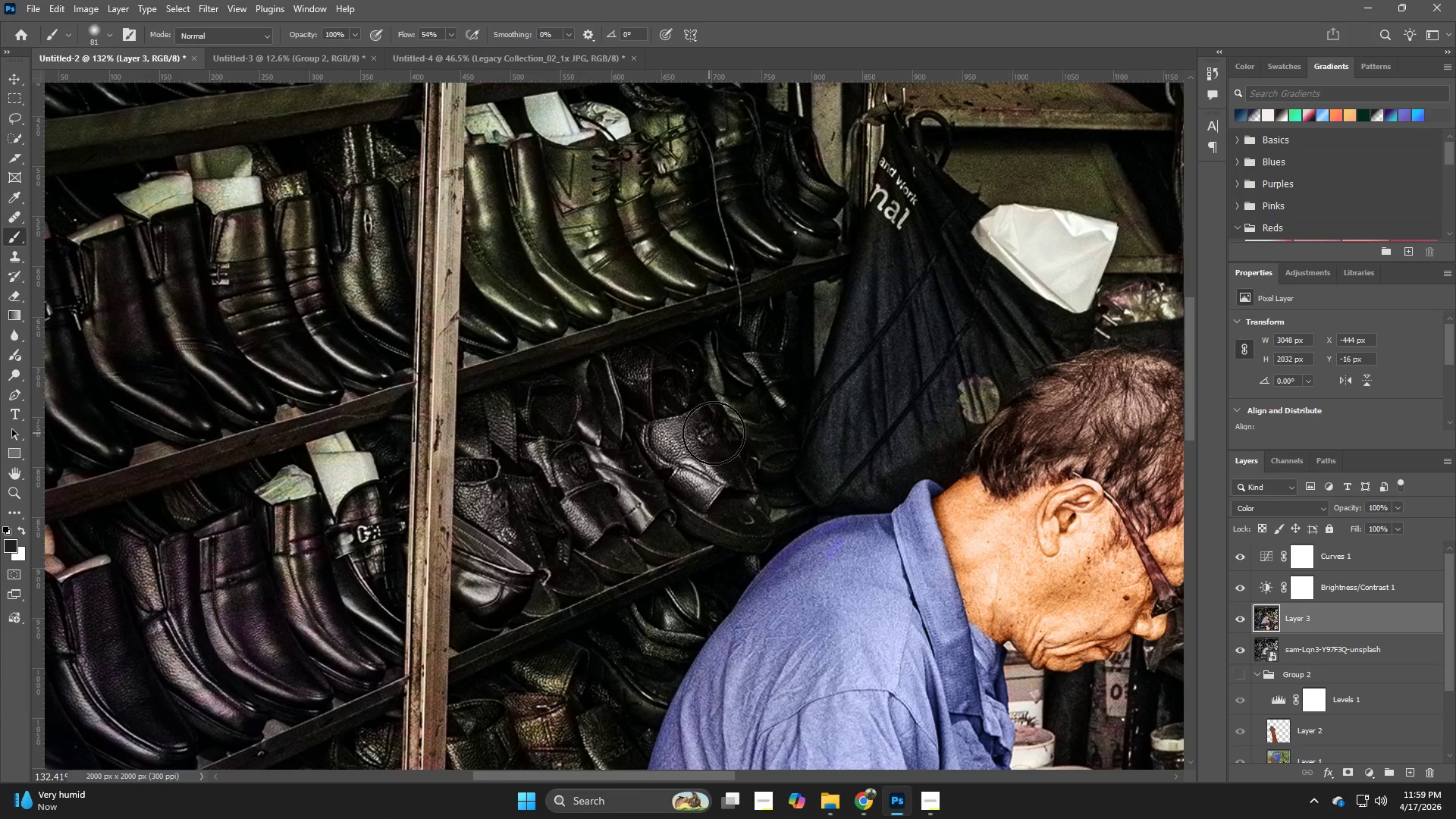 
left_click_drag(start_coordinate=[719, 431], to_coordinate=[748, 406])
 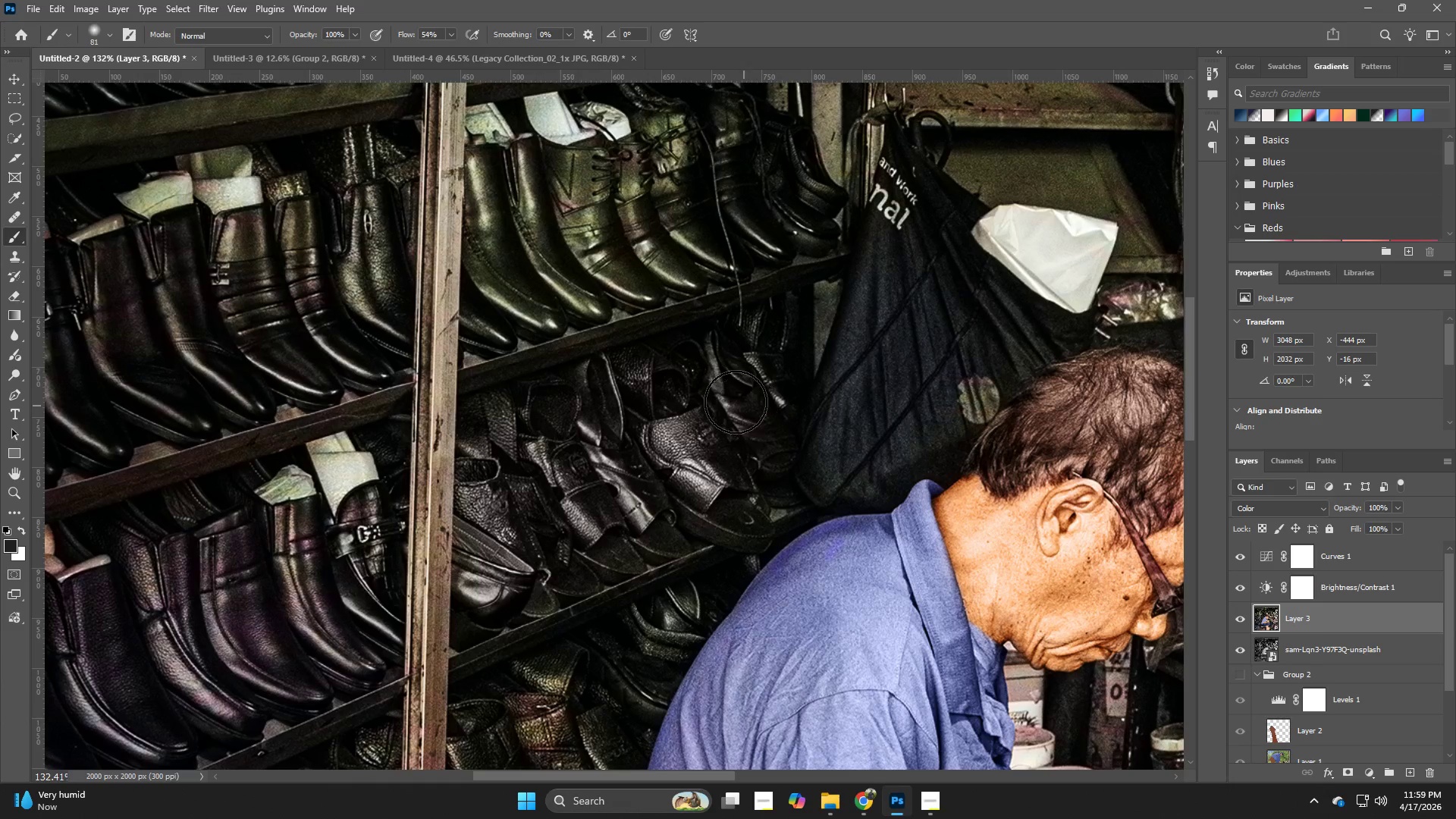 
hold_key(key=Space, duration=0.58)
 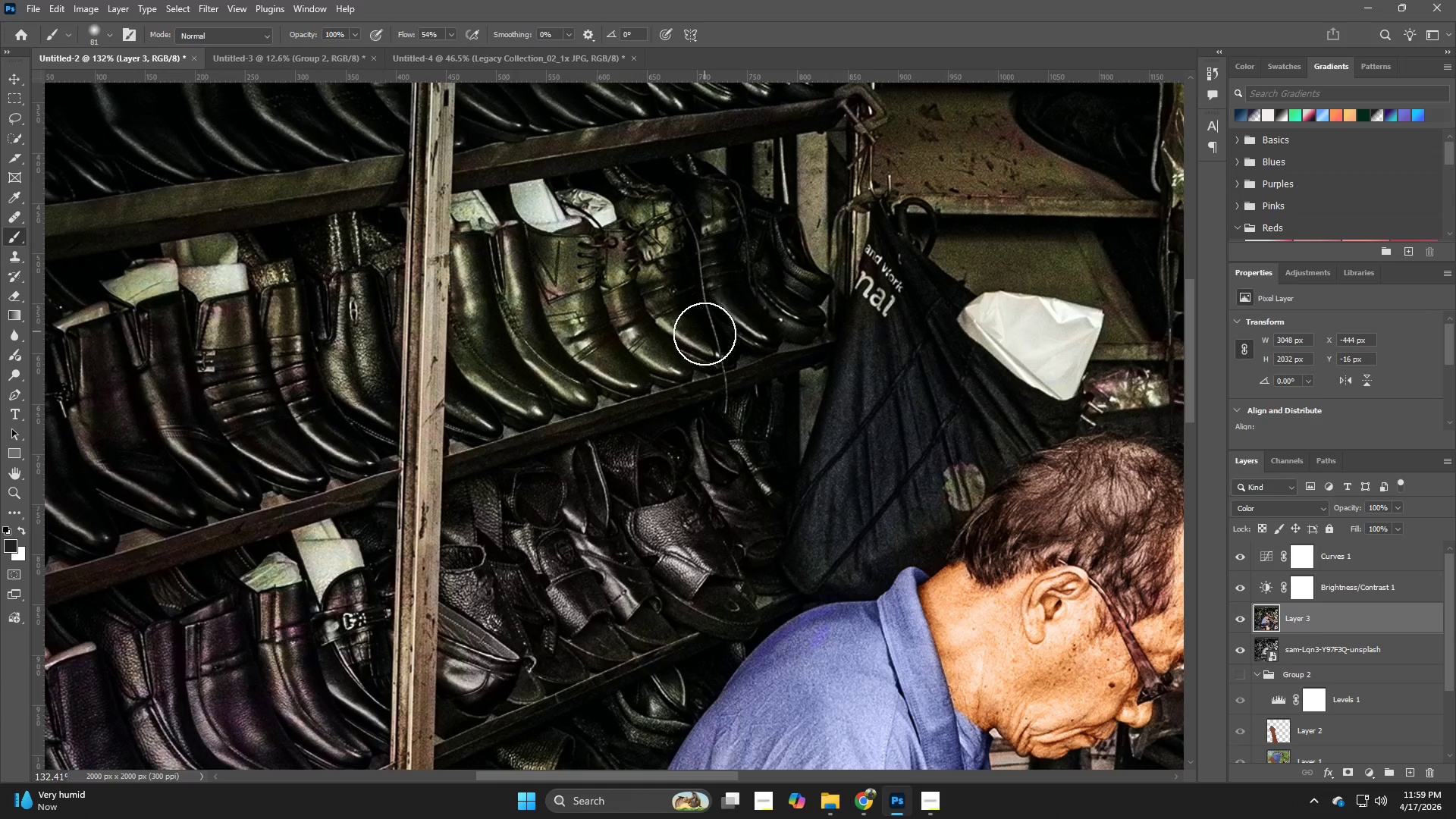 
left_click_drag(start_coordinate=[704, 355], to_coordinate=[690, 442])
 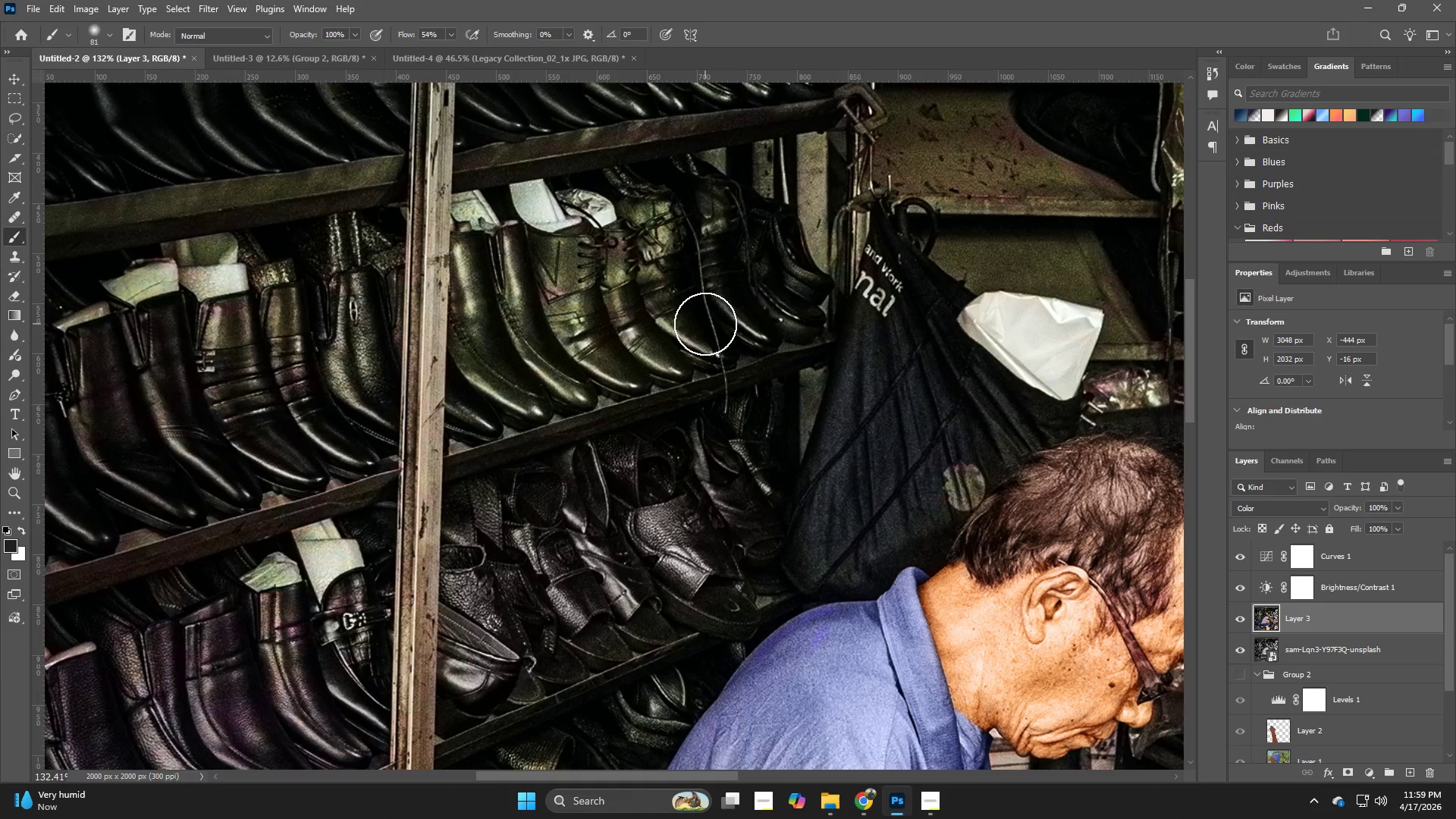 
left_click_drag(start_coordinate=[704, 334], to_coordinate=[648, 218])
 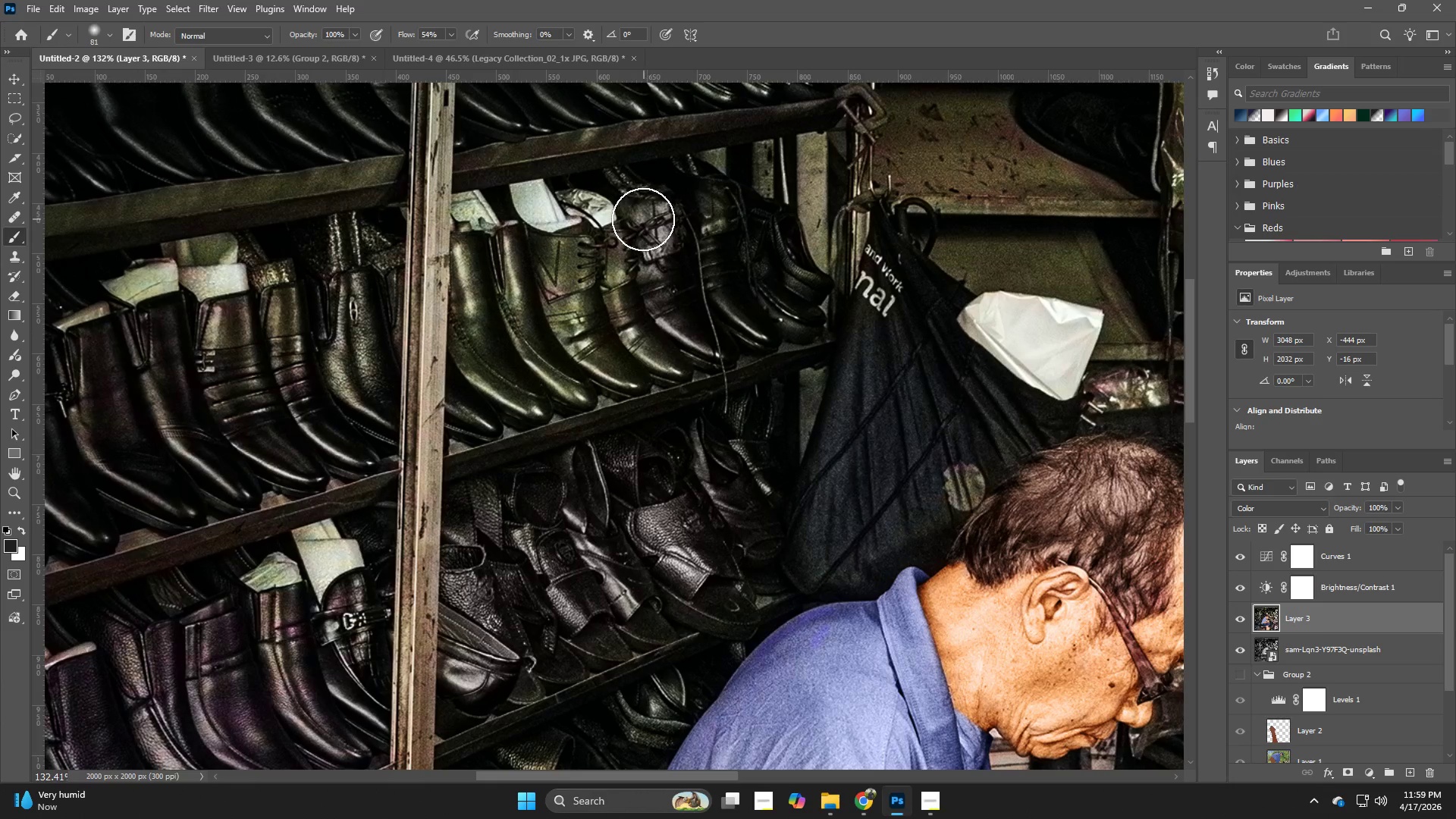 
left_click_drag(start_coordinate=[636, 230], to_coordinate=[533, 306])
 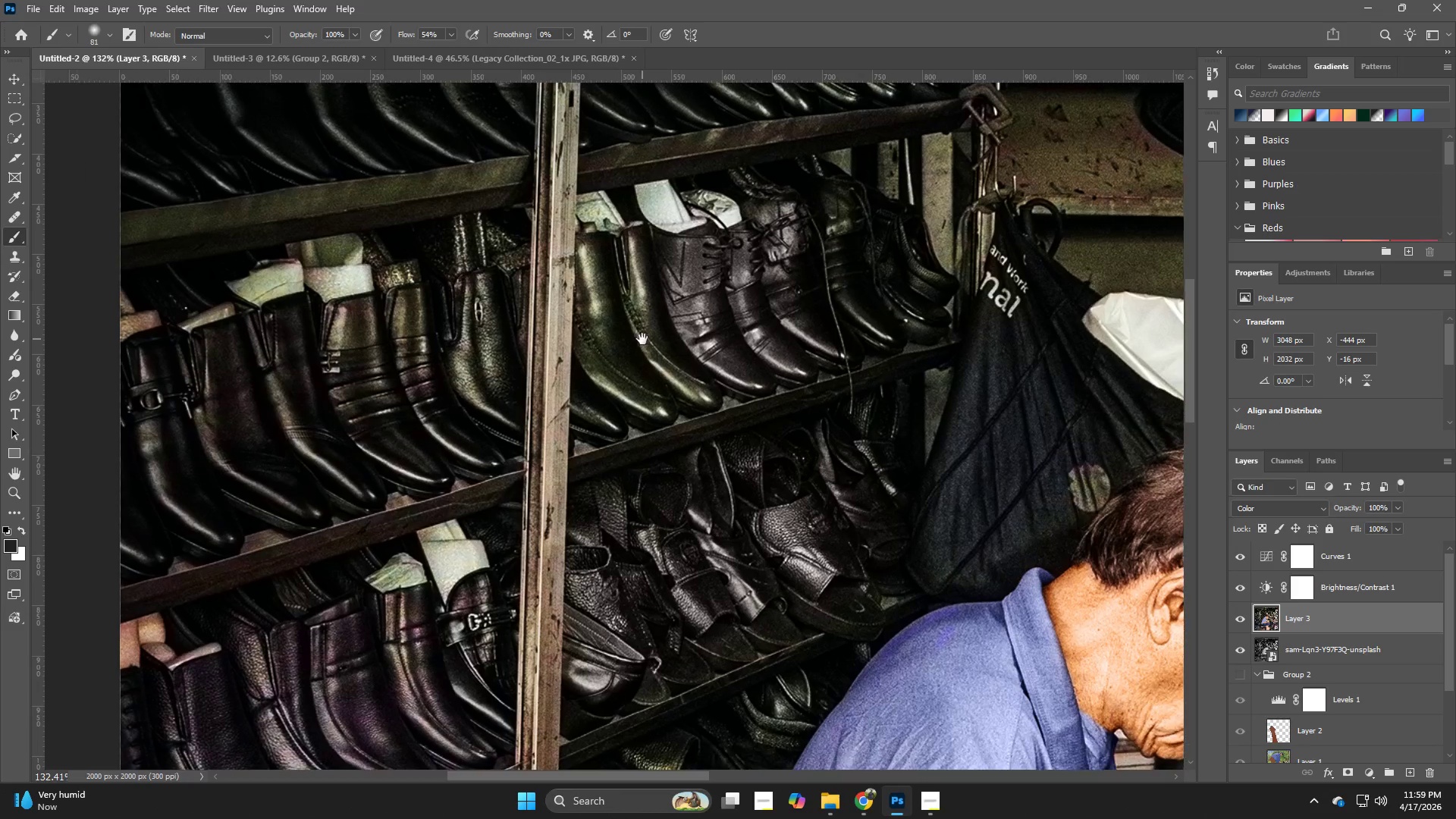 
hold_key(key=Space, duration=0.62)
 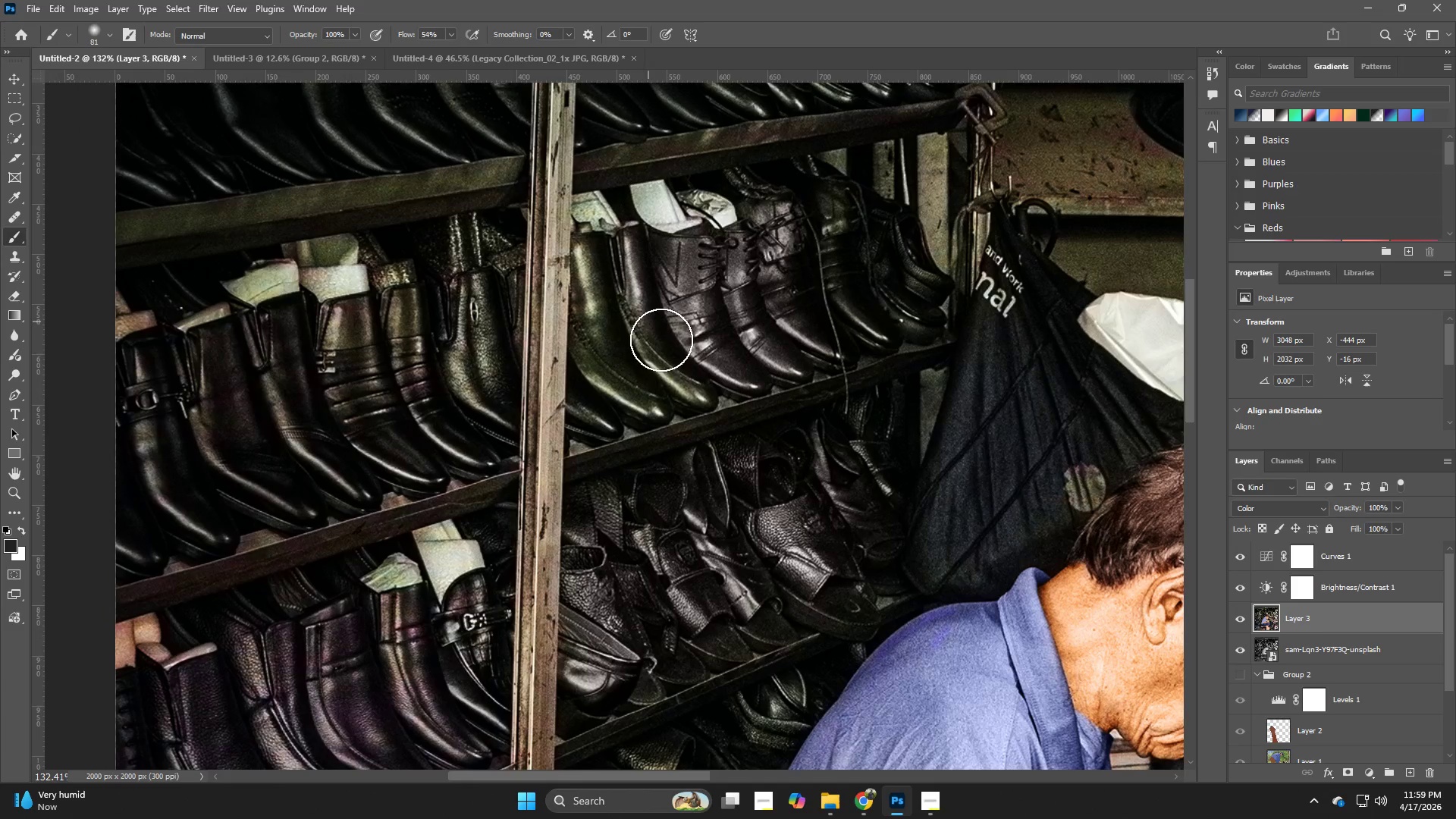 
left_click_drag(start_coordinate=[517, 338], to_coordinate=[638, 339])
 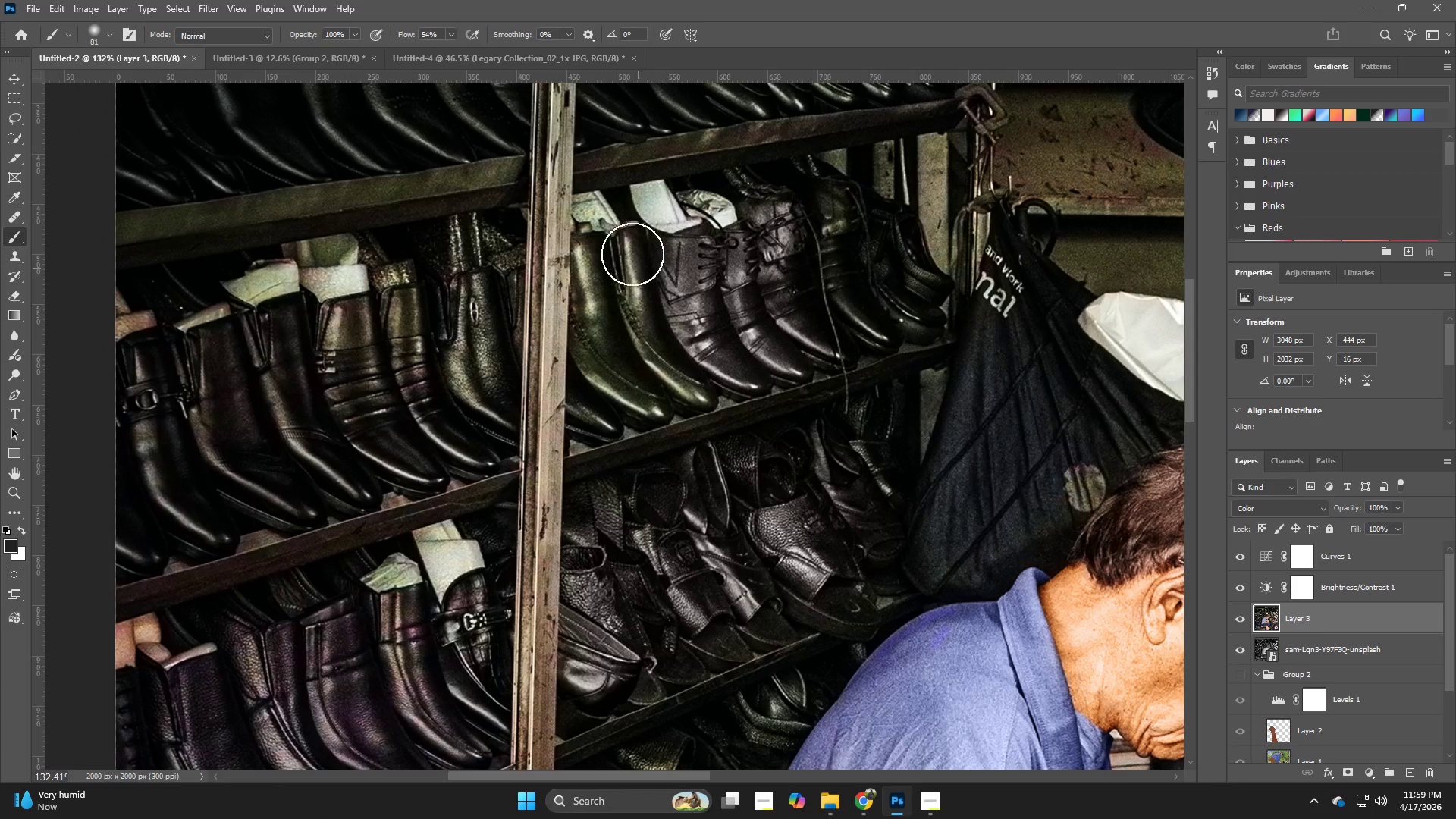 
left_click_drag(start_coordinate=[632, 246], to_coordinate=[683, 390])
 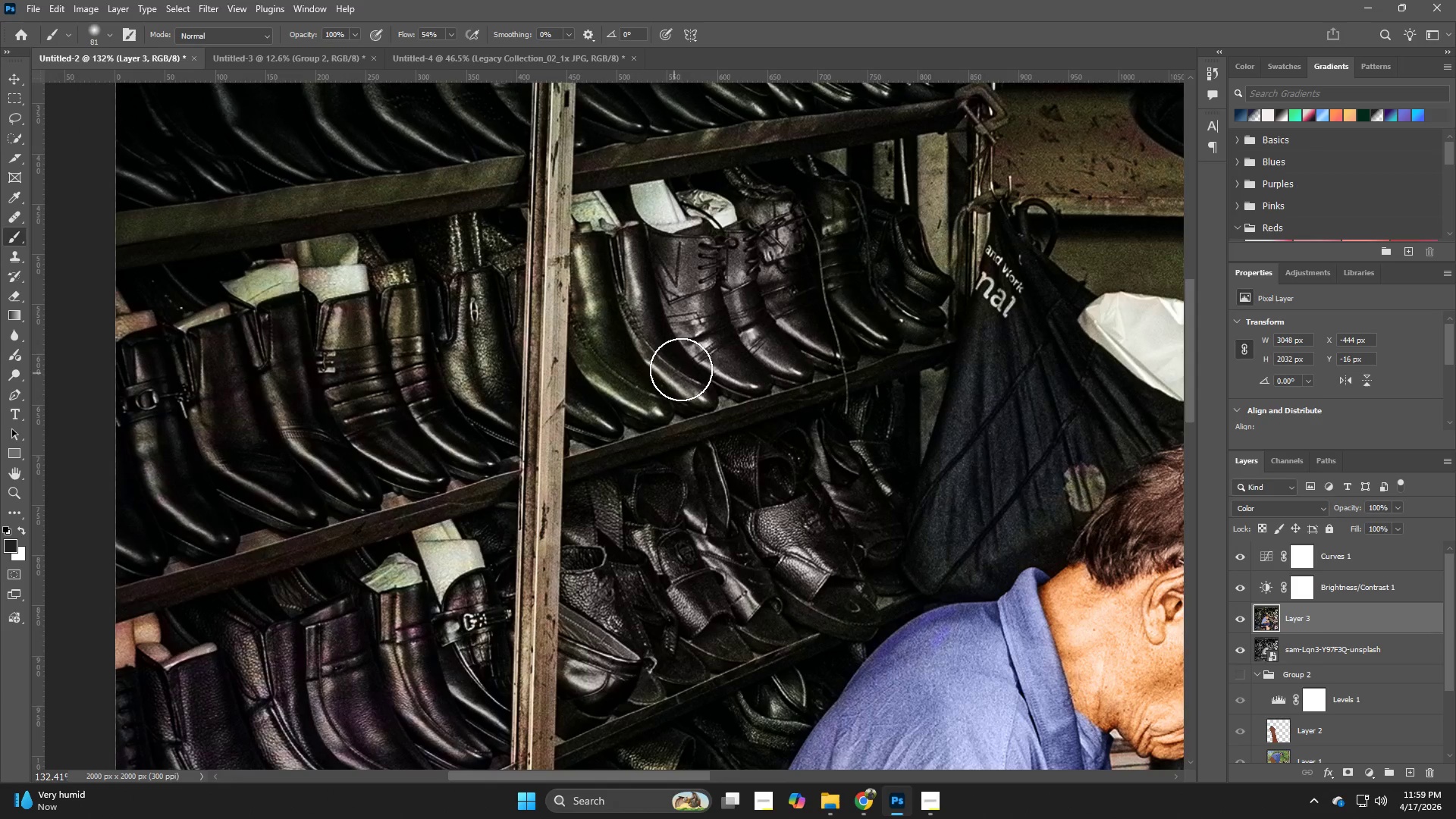 
hold_key(key=AltLeft, duration=0.41)
 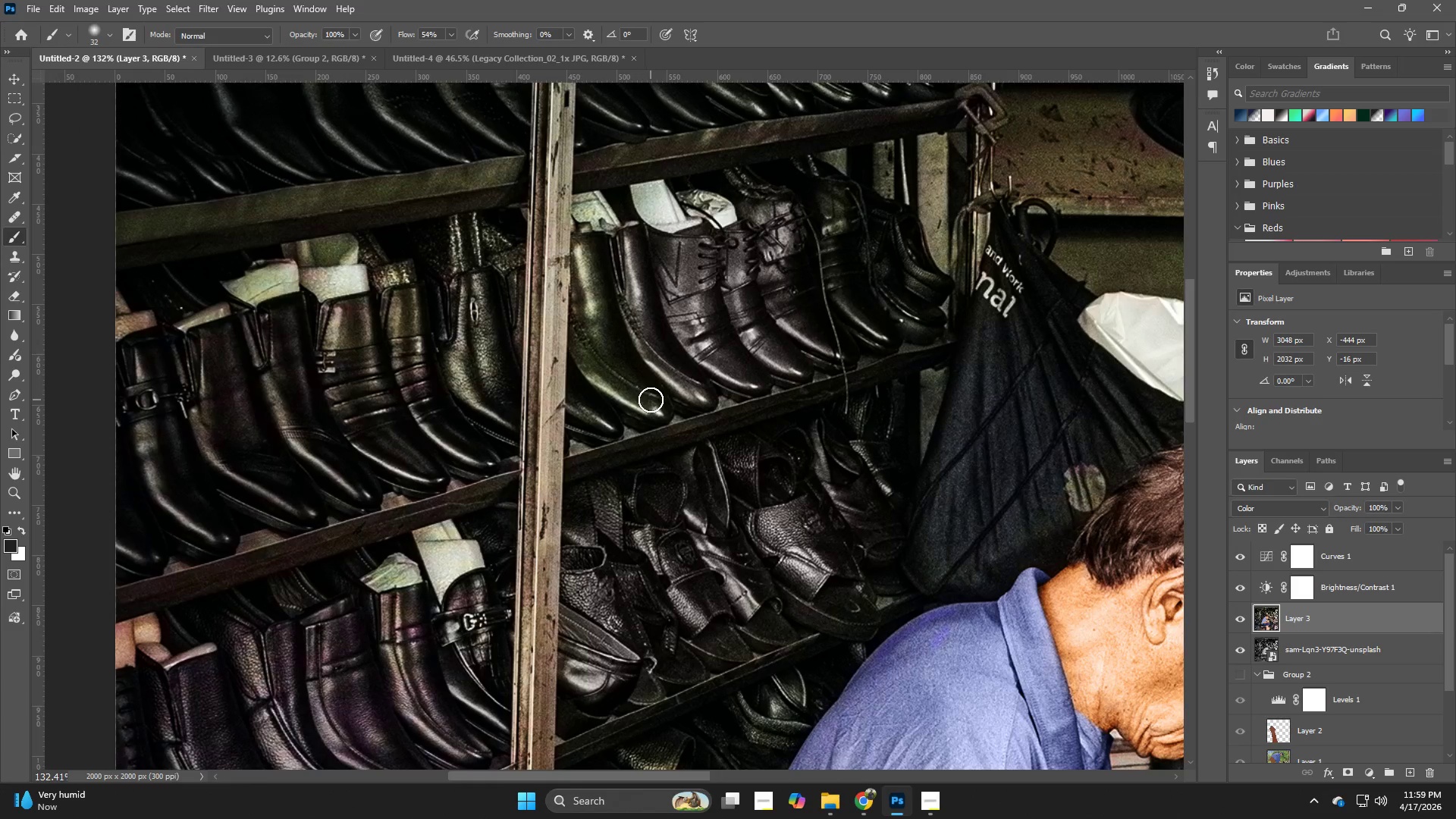 
left_click_drag(start_coordinate=[651, 400], to_coordinate=[584, 243])
 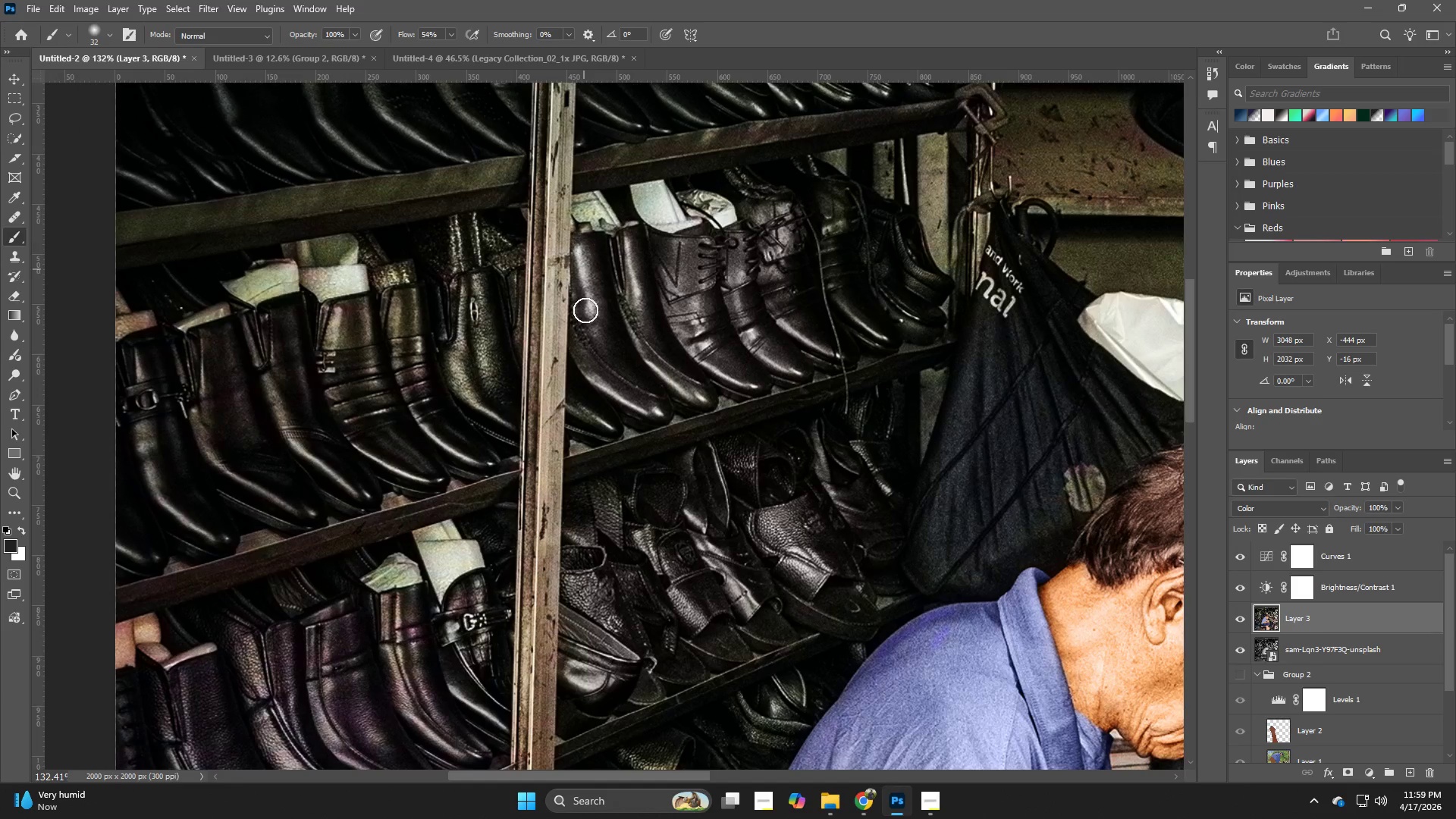 
hold_key(key=Space, duration=0.67)
 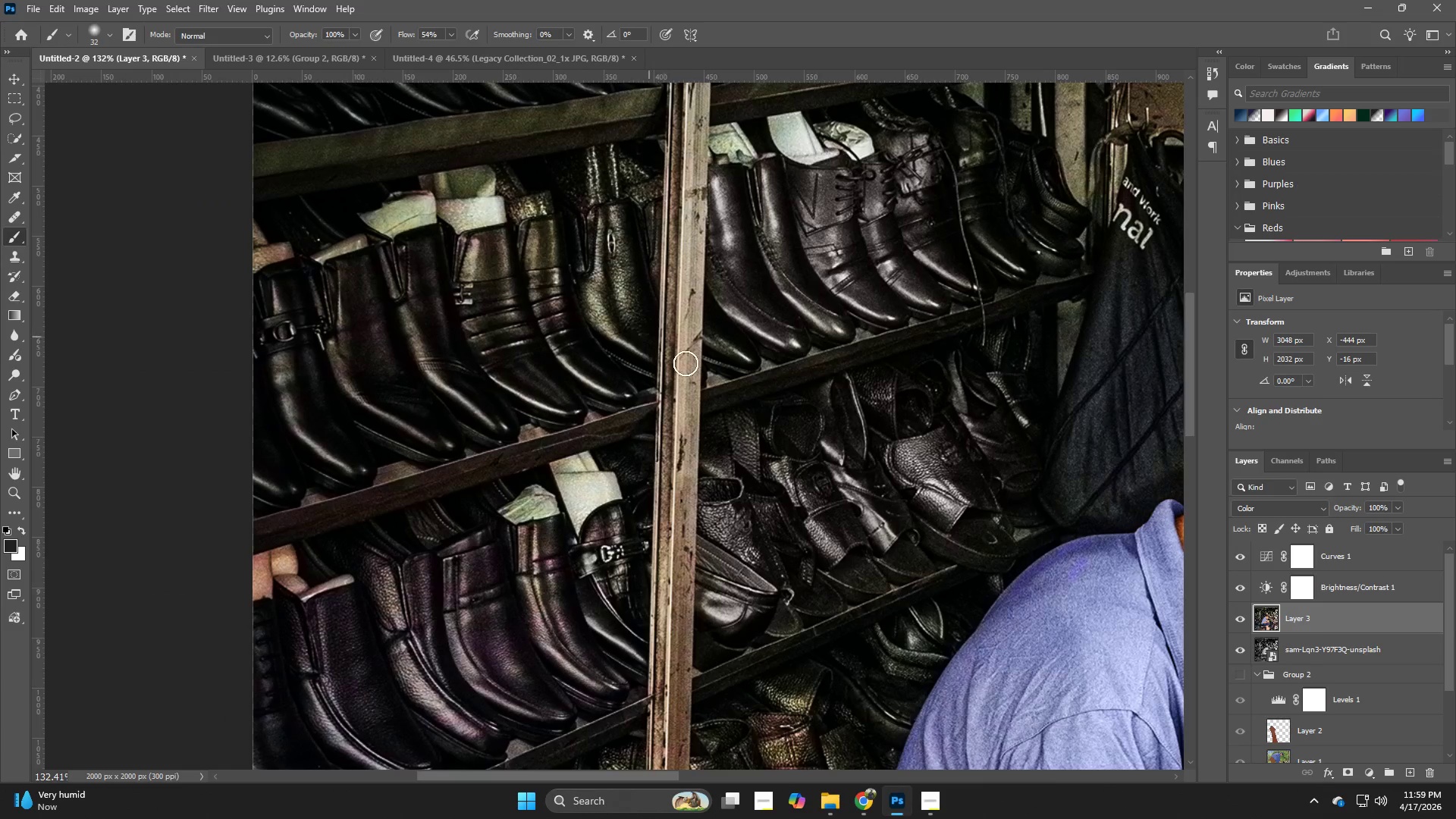 
left_click_drag(start_coordinate=[594, 347], to_coordinate=[731, 278])
 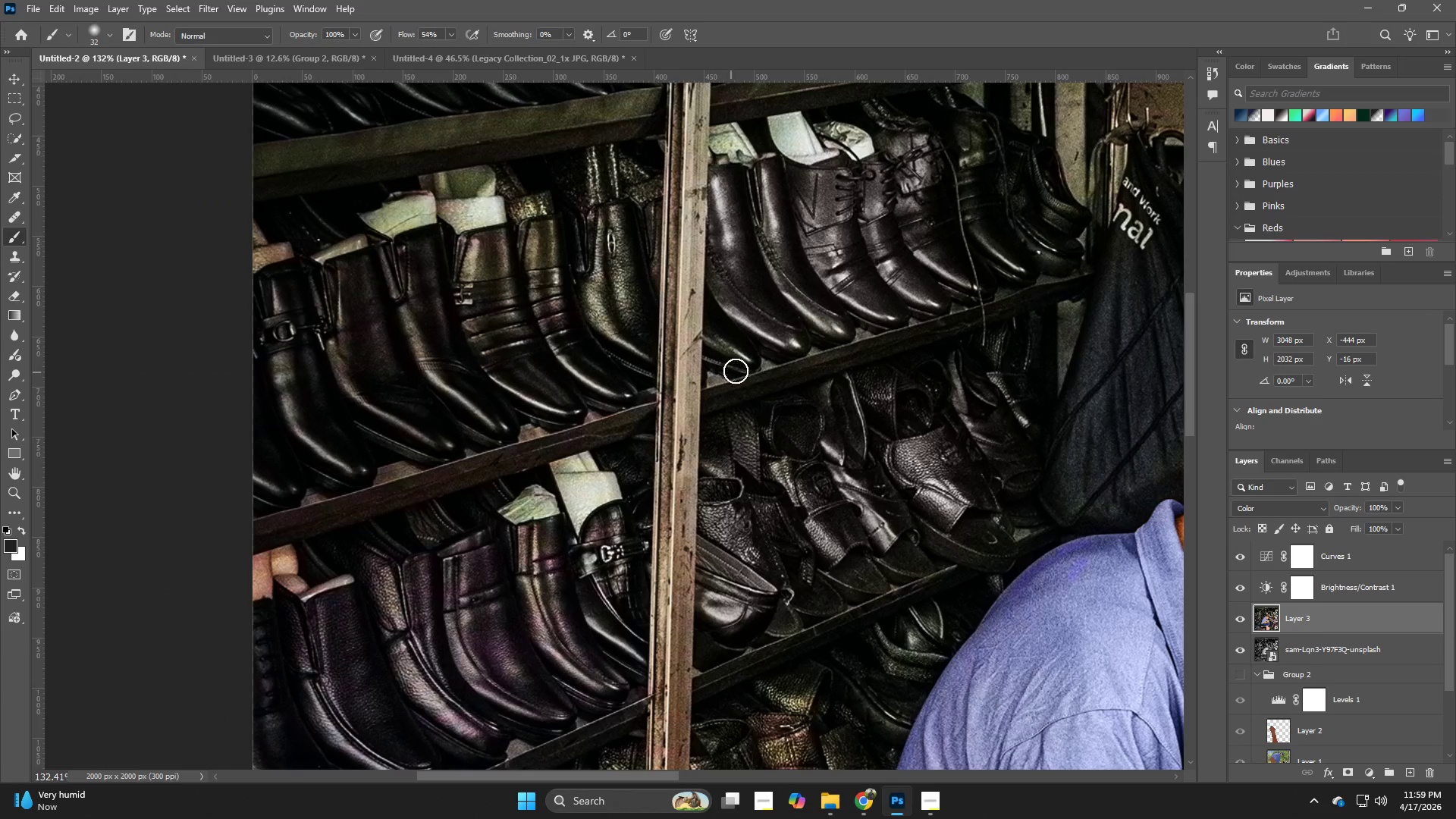 
left_click_drag(start_coordinate=[736, 352], to_coordinate=[724, 339])
 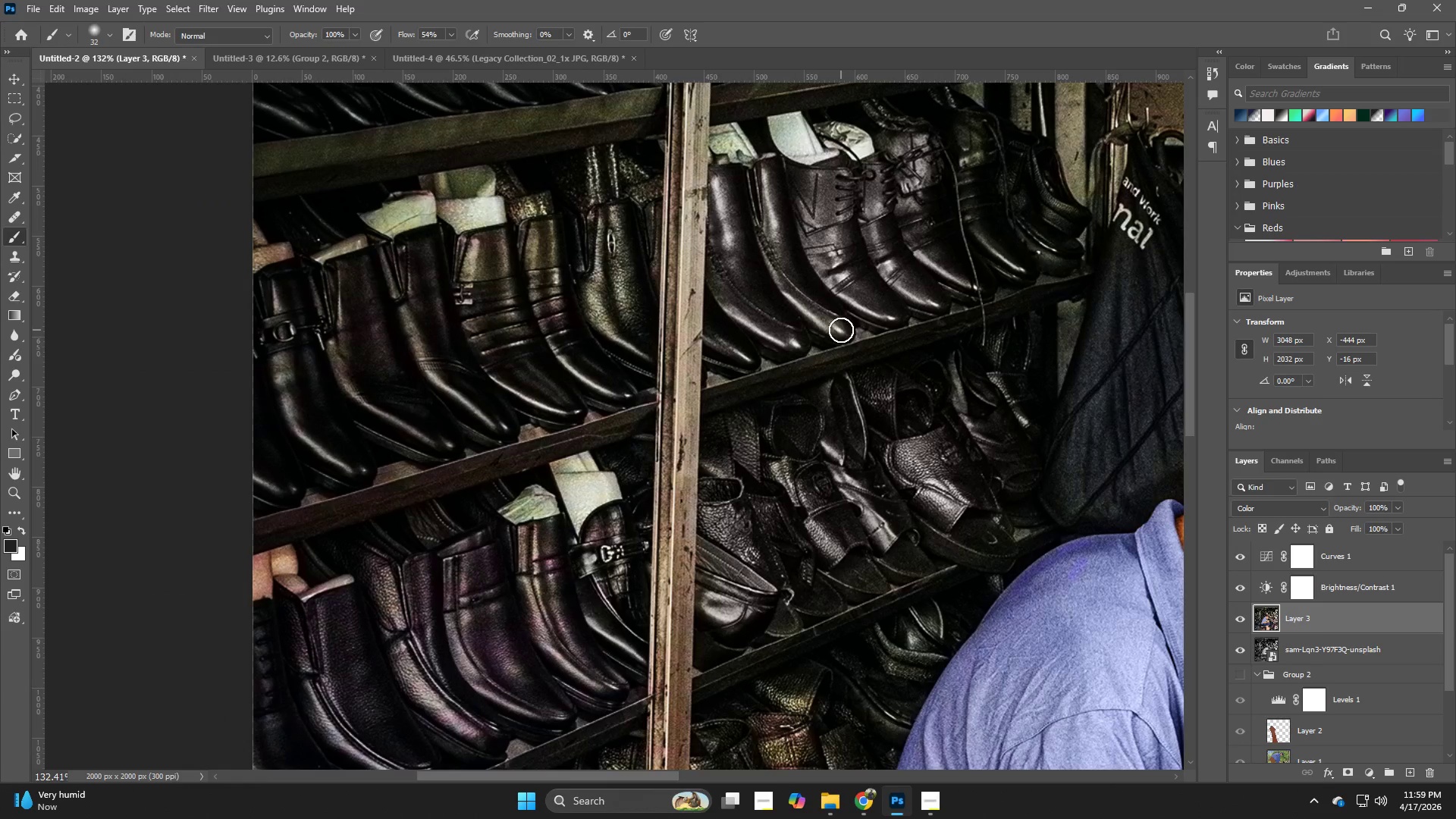 
left_click_drag(start_coordinate=[841, 330], to_coordinate=[814, 313])
 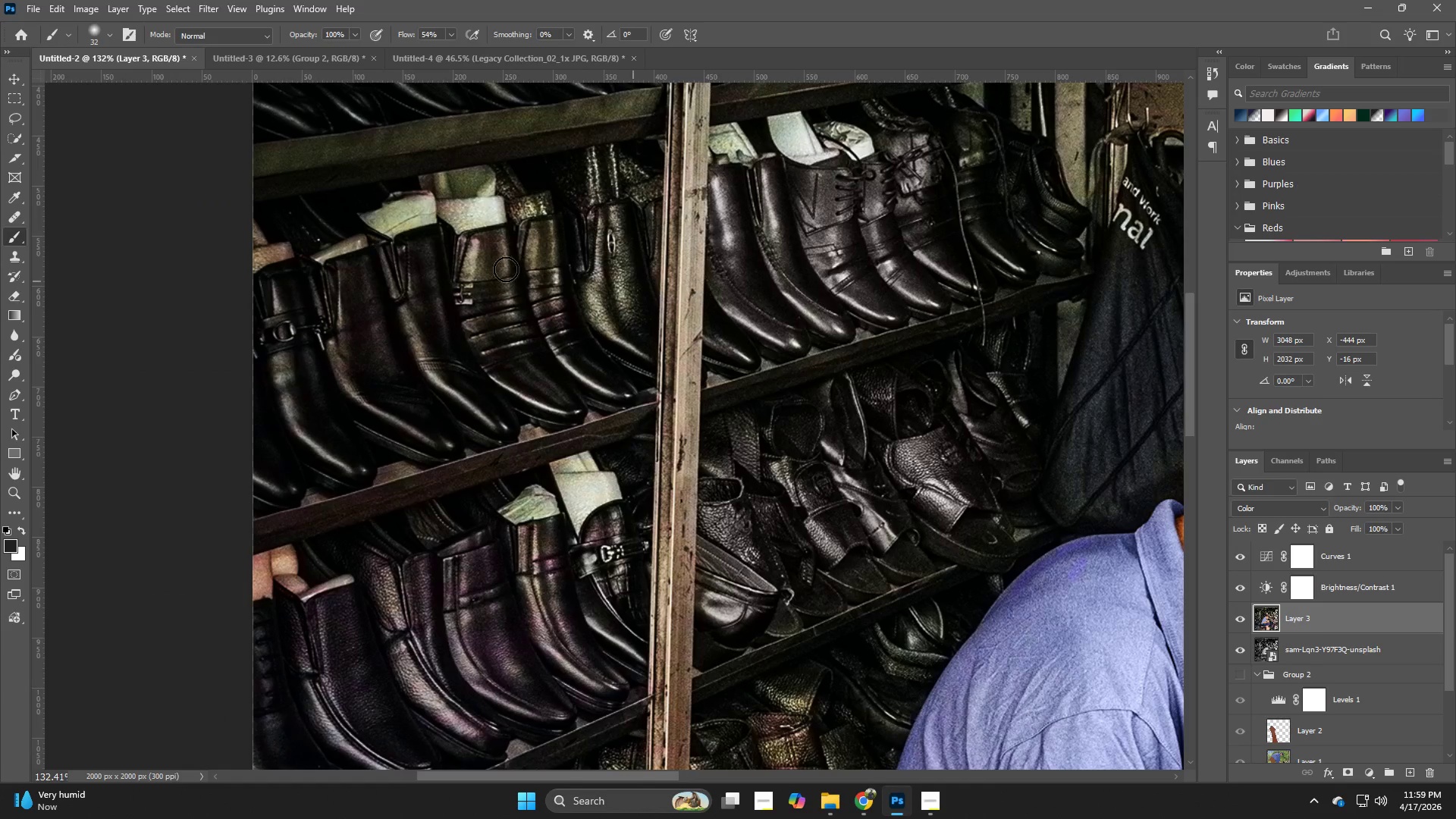 
hold_key(key=Space, duration=0.52)
 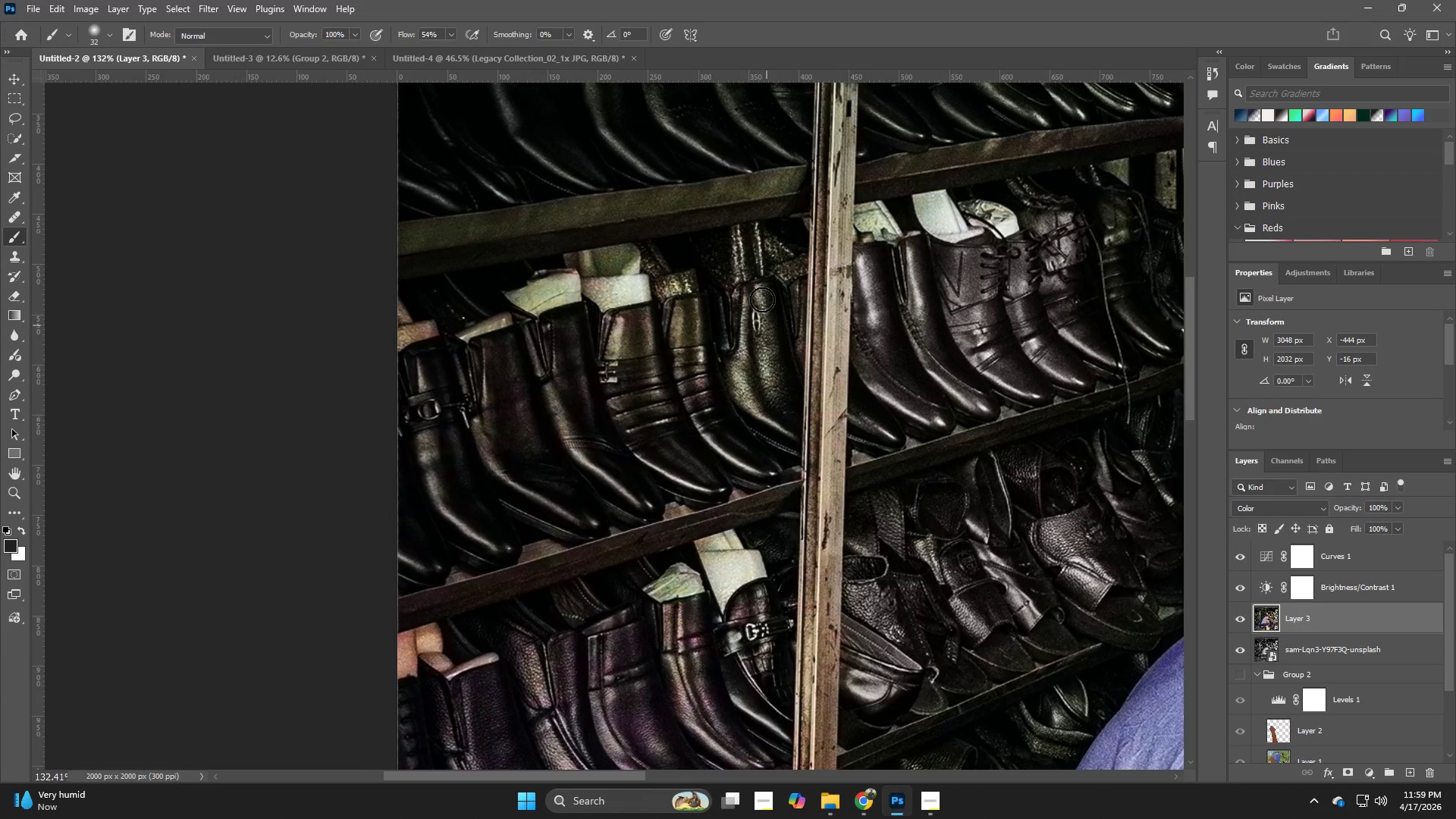 
left_click_drag(start_coordinate=[502, 268], to_coordinate=[610, 325])
 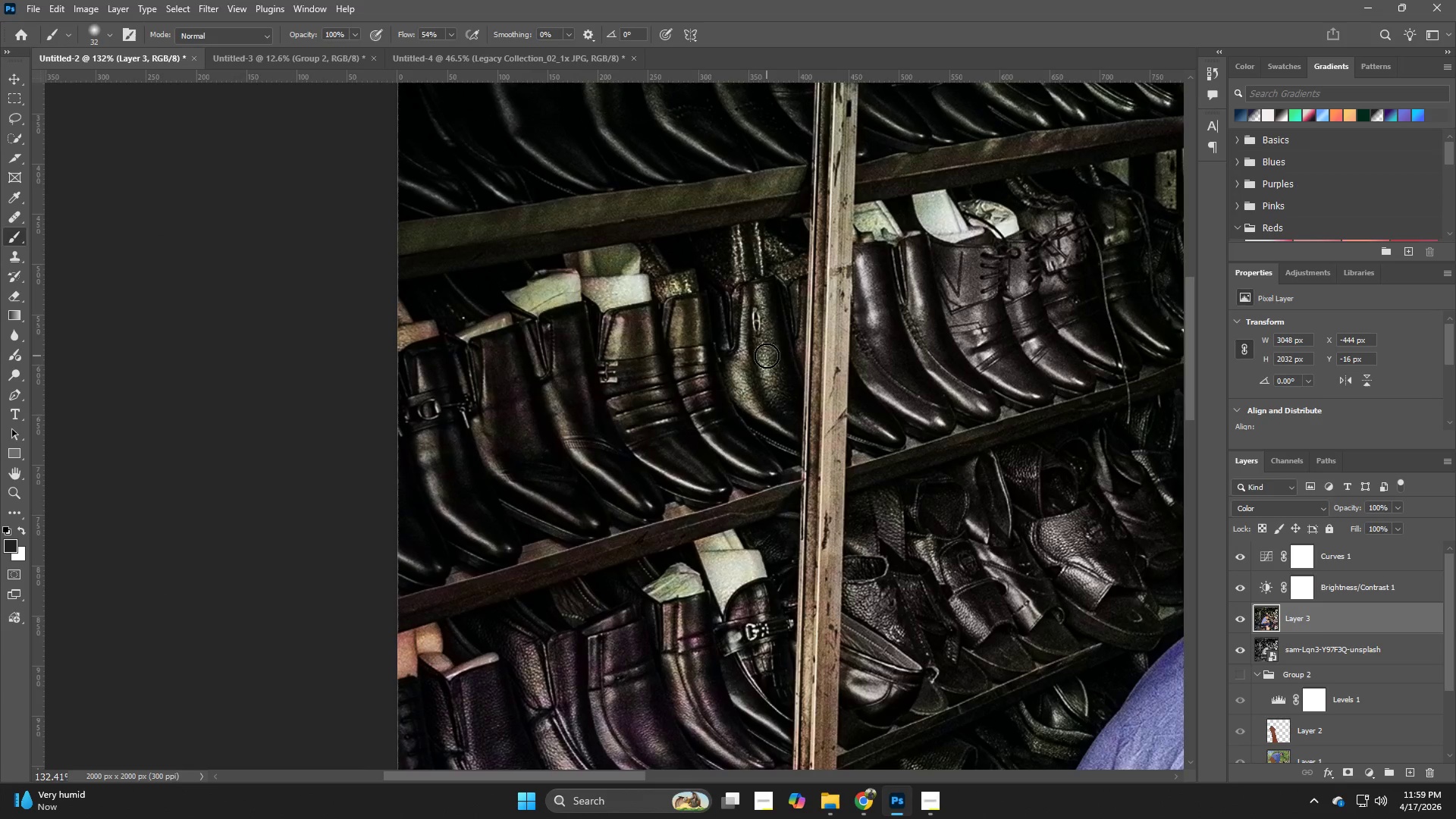 
left_click_drag(start_coordinate=[761, 298], to_coordinate=[723, 325])
 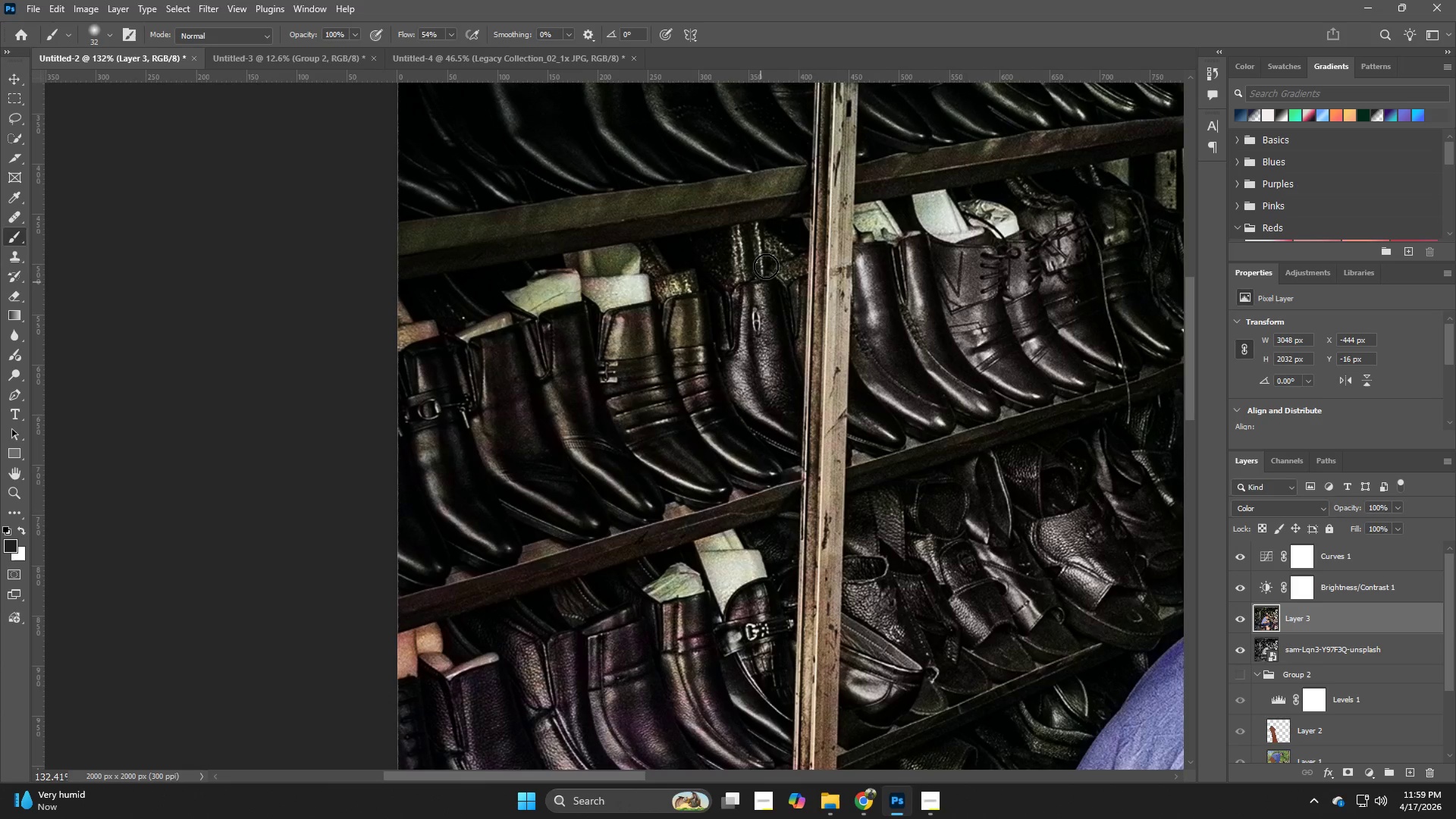 
left_click_drag(start_coordinate=[767, 256], to_coordinate=[788, 272])
 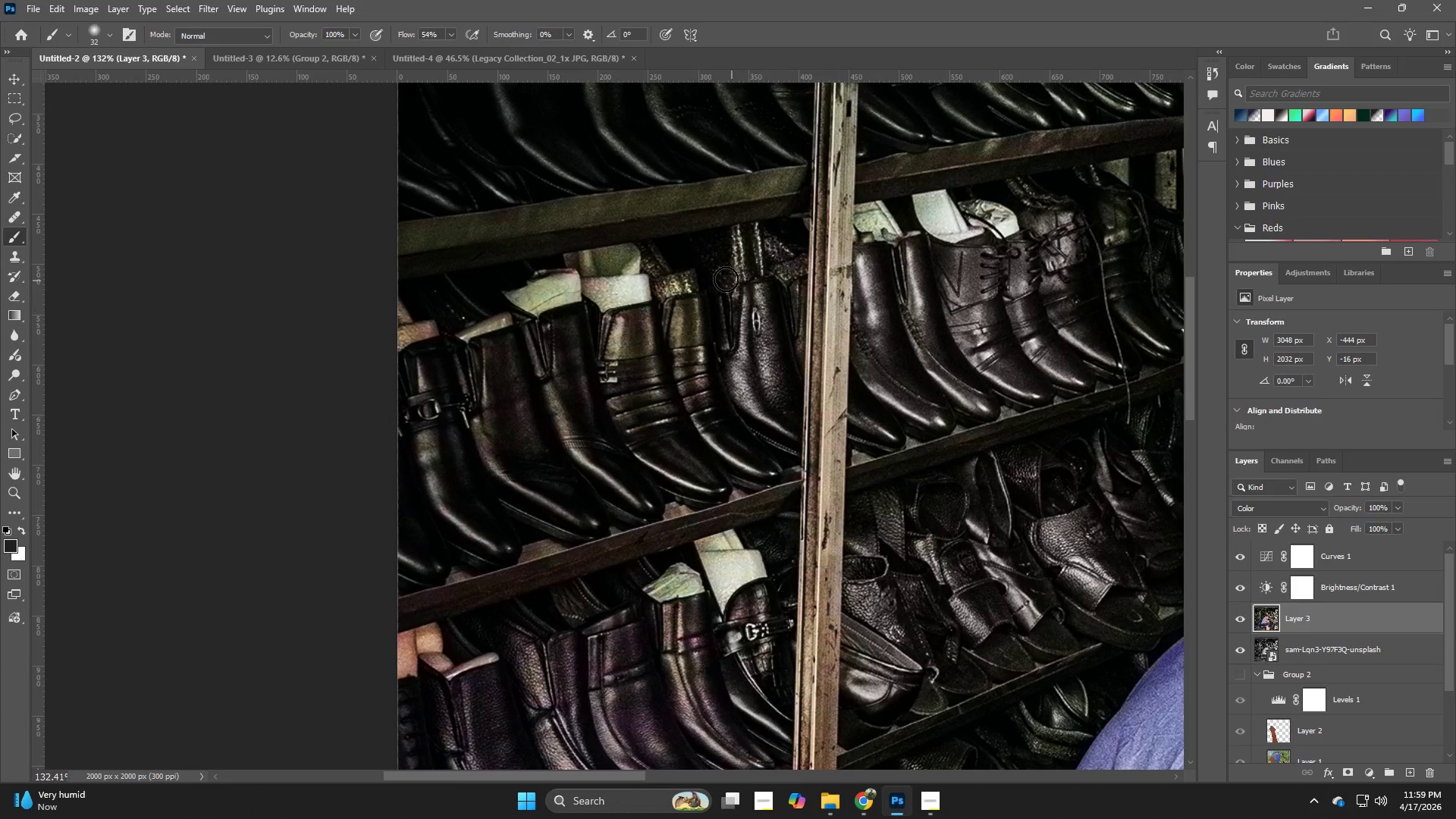 
left_click_drag(start_coordinate=[726, 279], to_coordinate=[617, 285])
 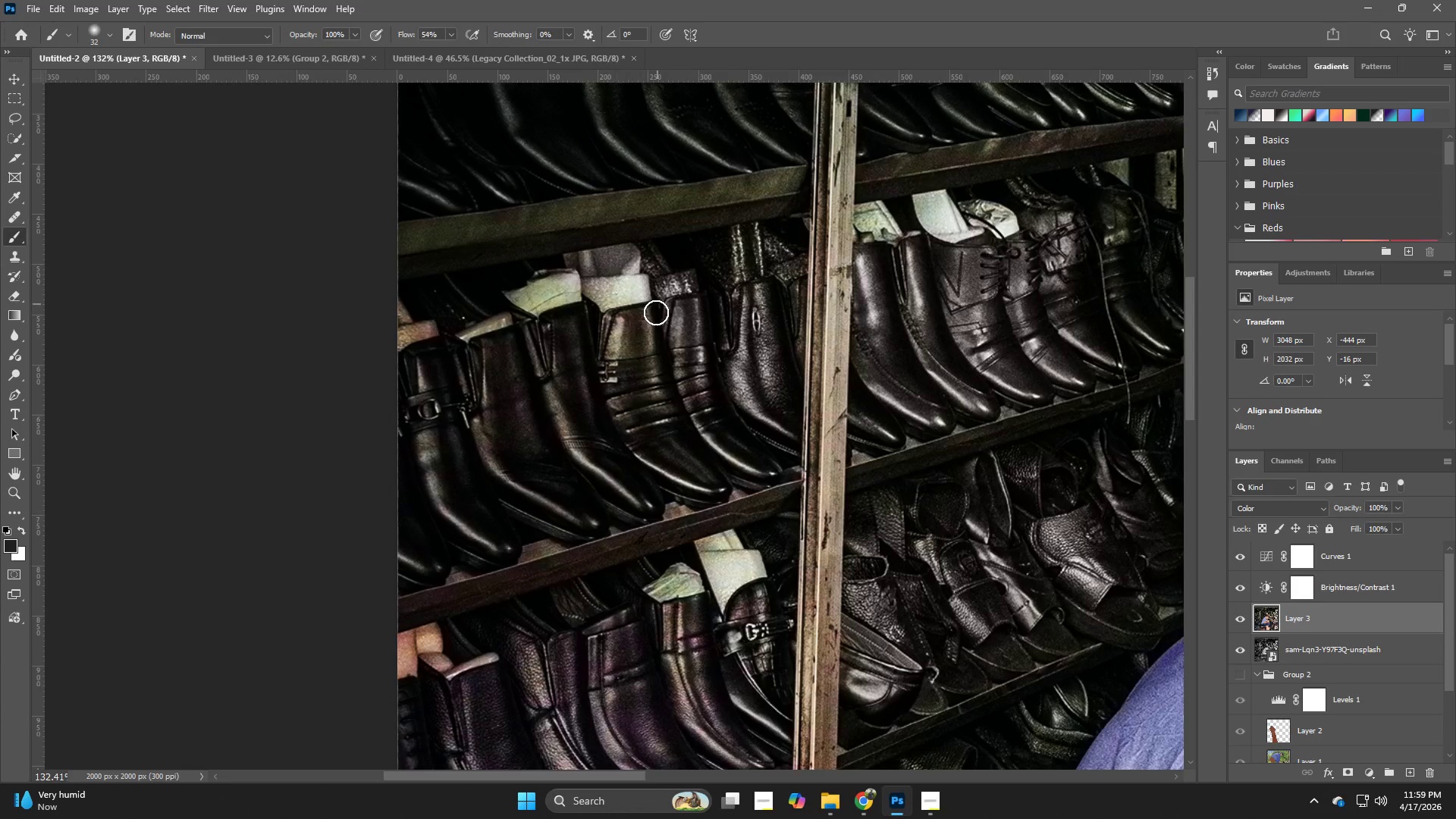 
left_click_drag(start_coordinate=[646, 326], to_coordinate=[605, 410])
 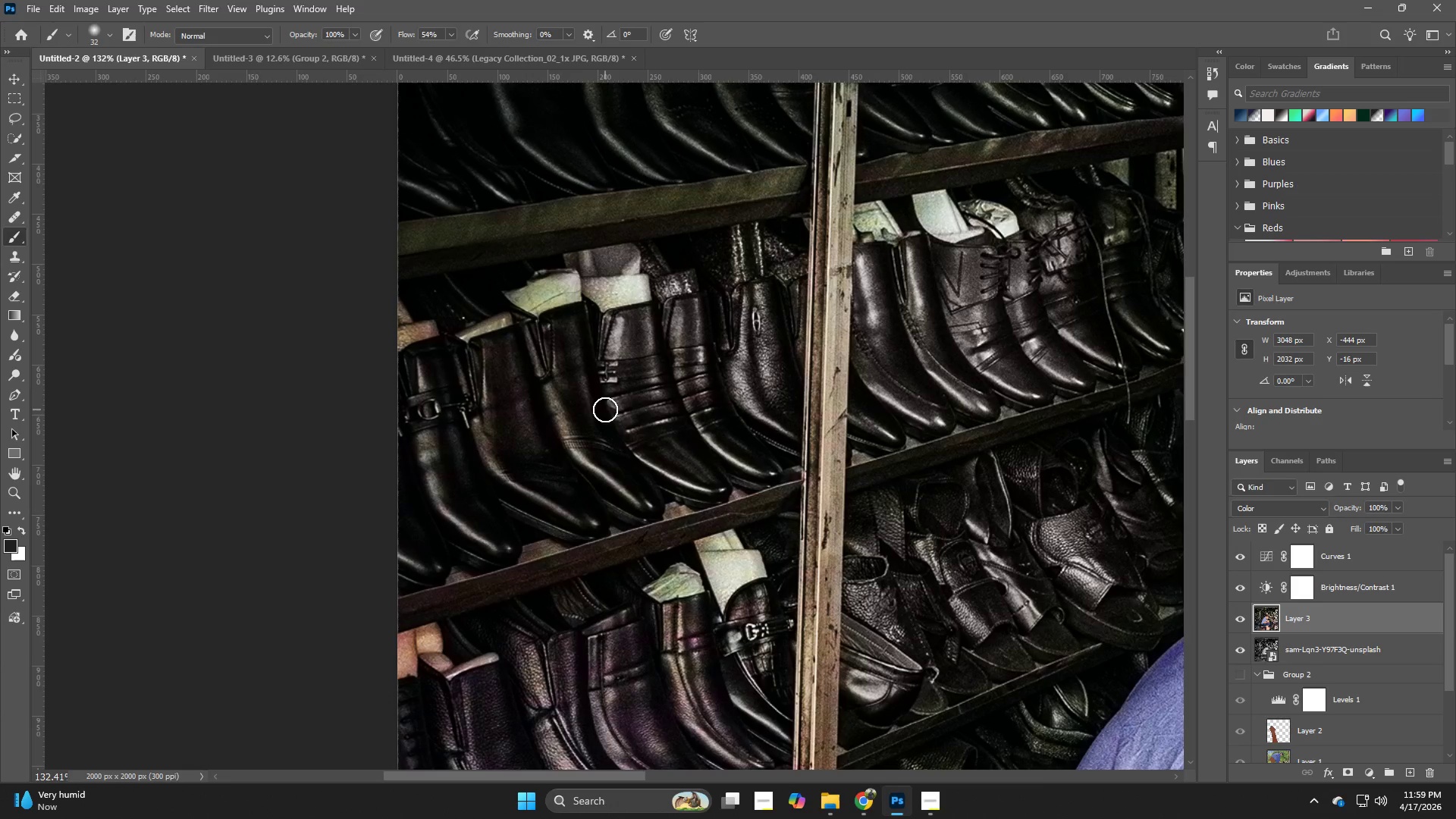 
hold_key(key=Space, duration=0.5)
 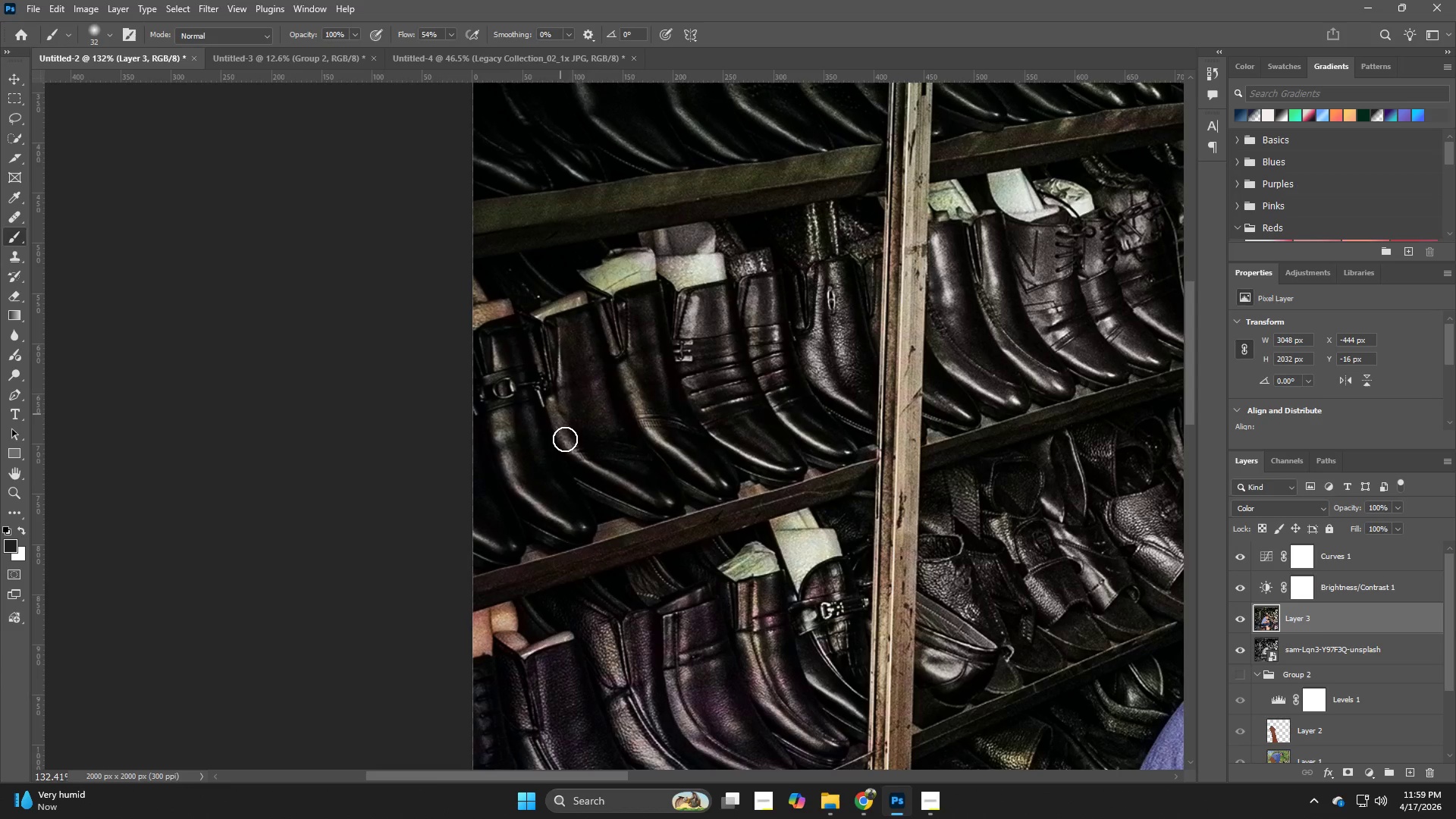 
left_click_drag(start_coordinate=[629, 413], to_coordinate=[704, 391])
 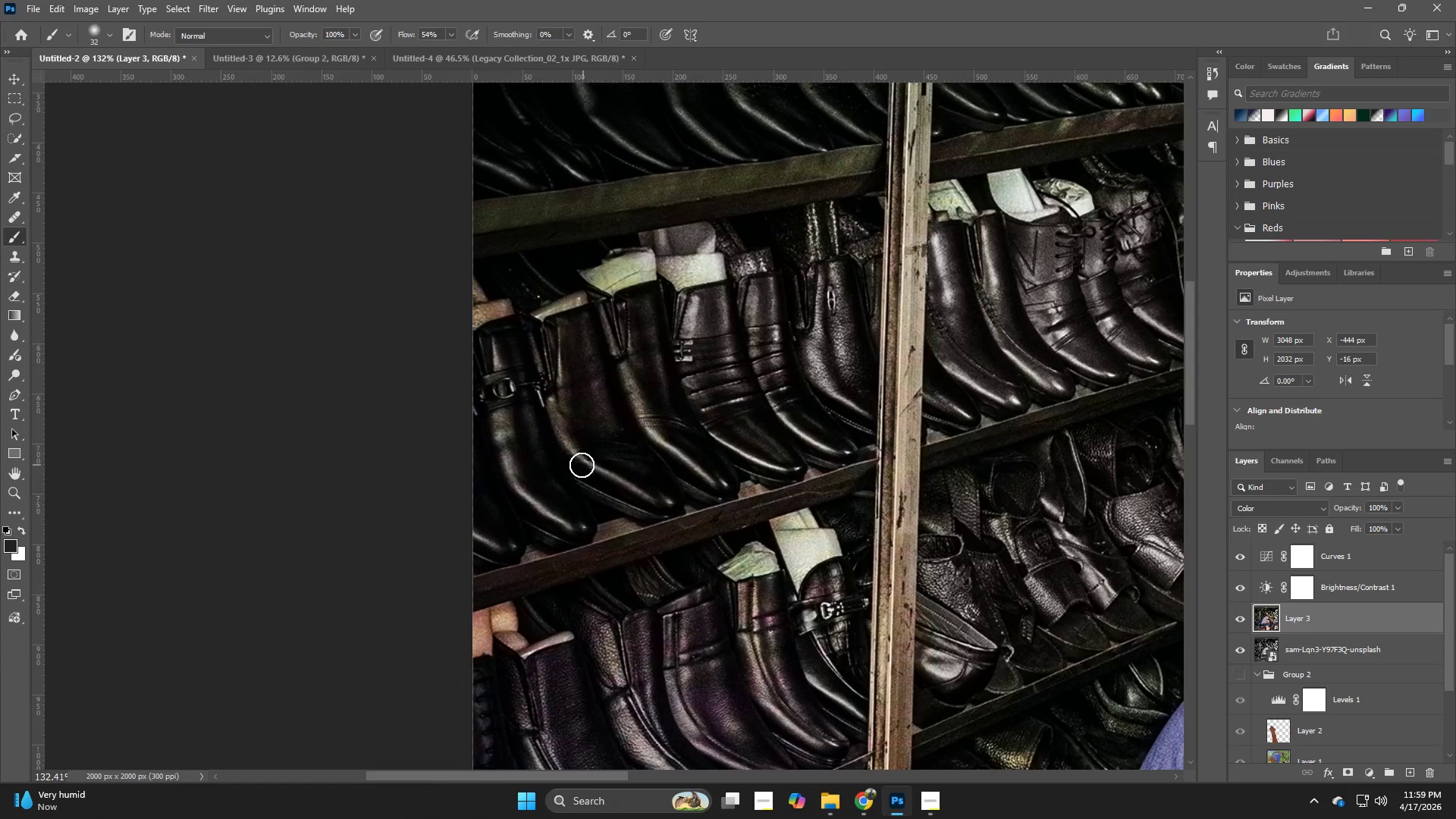 
left_click_drag(start_coordinate=[574, 457], to_coordinate=[603, 381])
 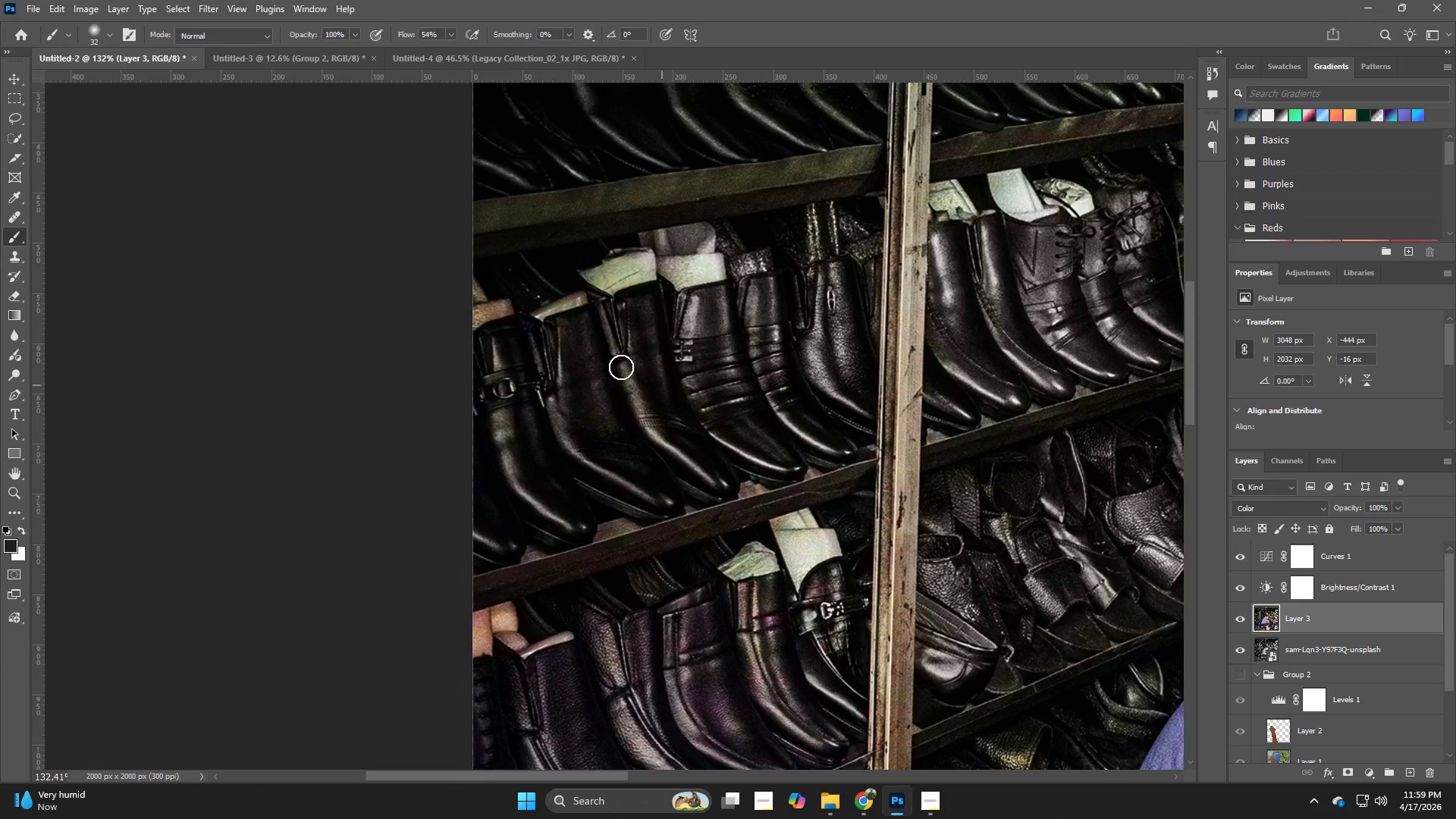 
left_click_drag(start_coordinate=[613, 351], to_coordinate=[643, 399])
 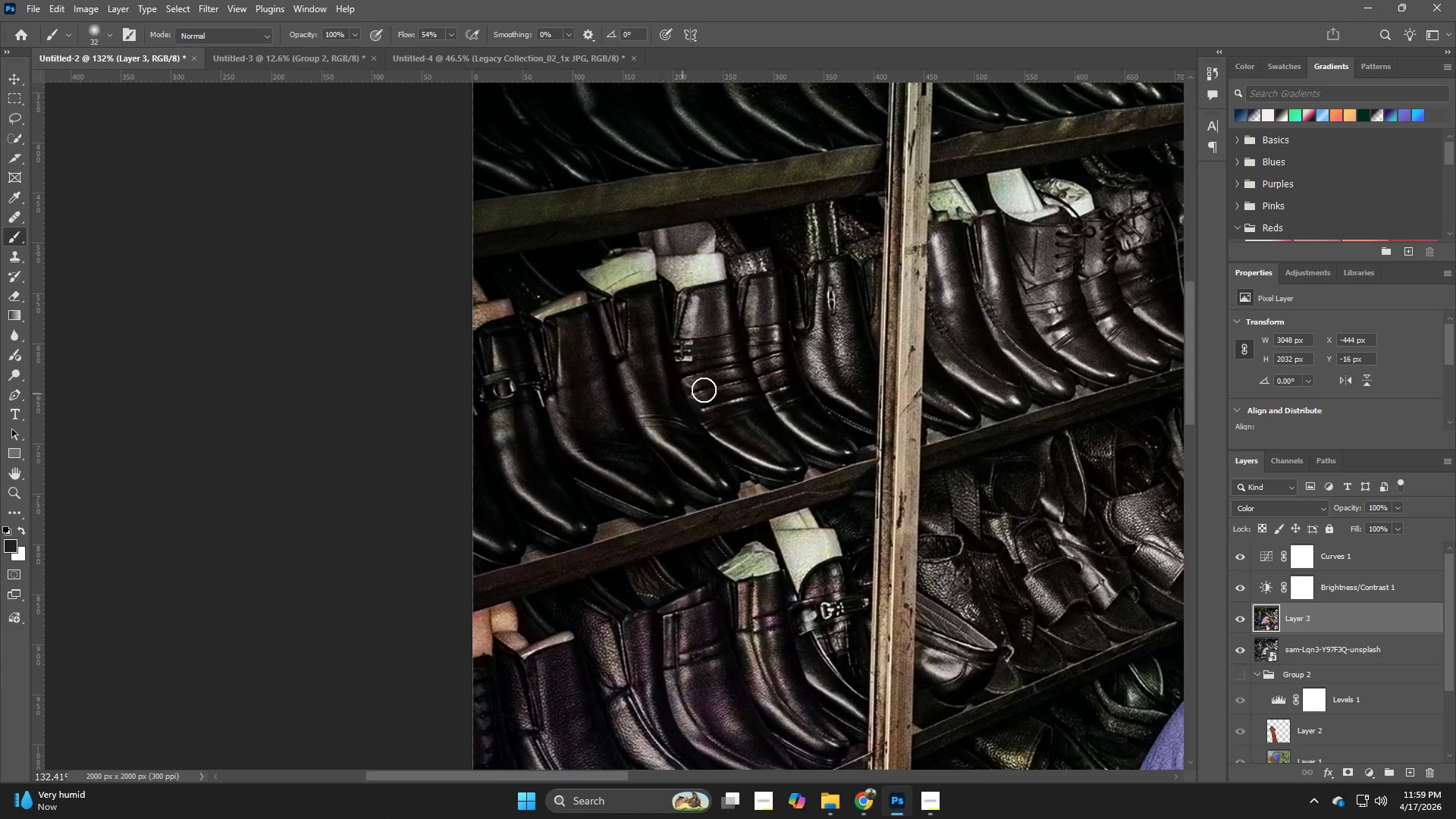 
hold_key(key=Z, duration=0.47)
 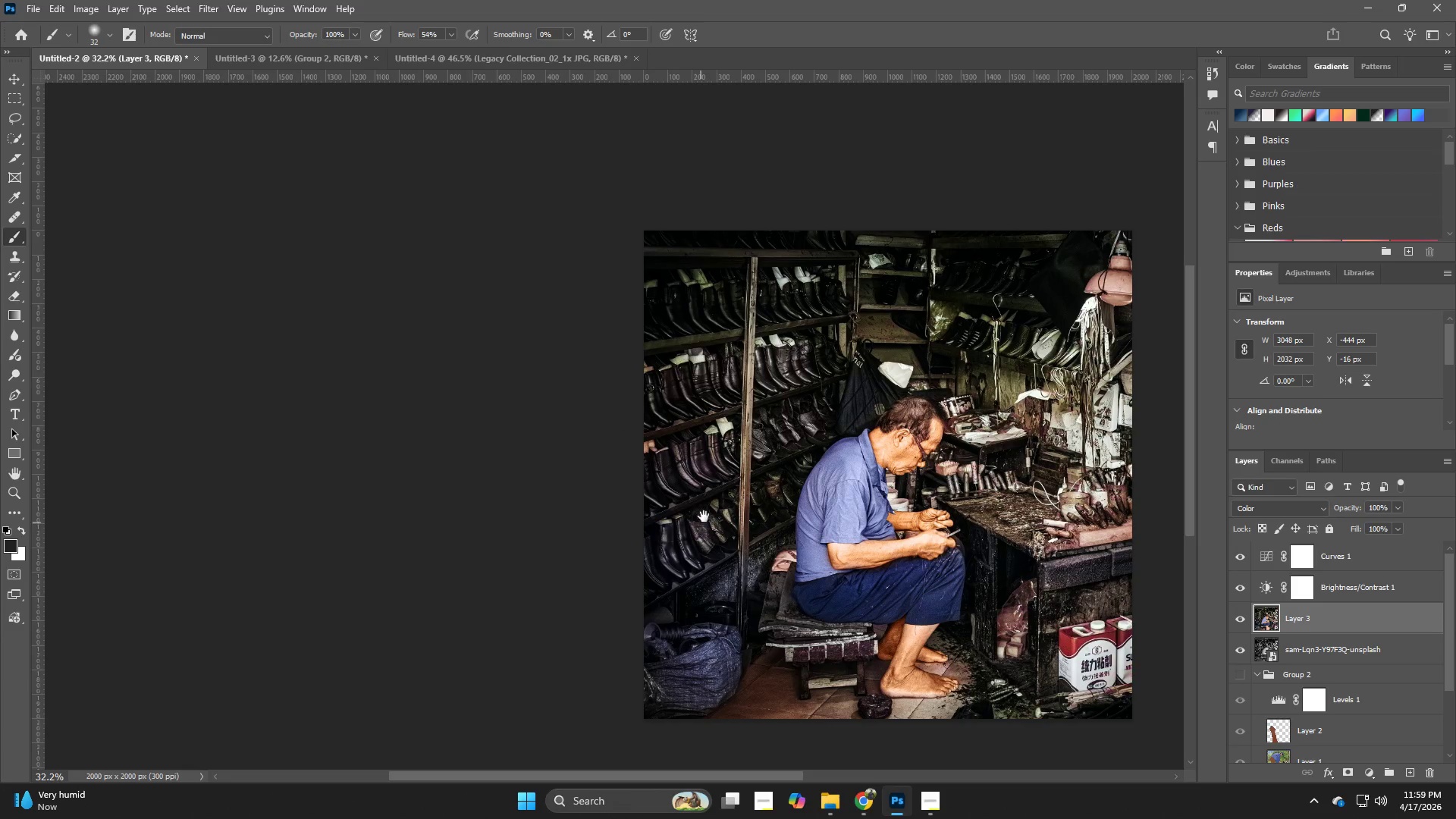 
left_click_drag(start_coordinate=[698, 388], to_coordinate=[610, 420])
 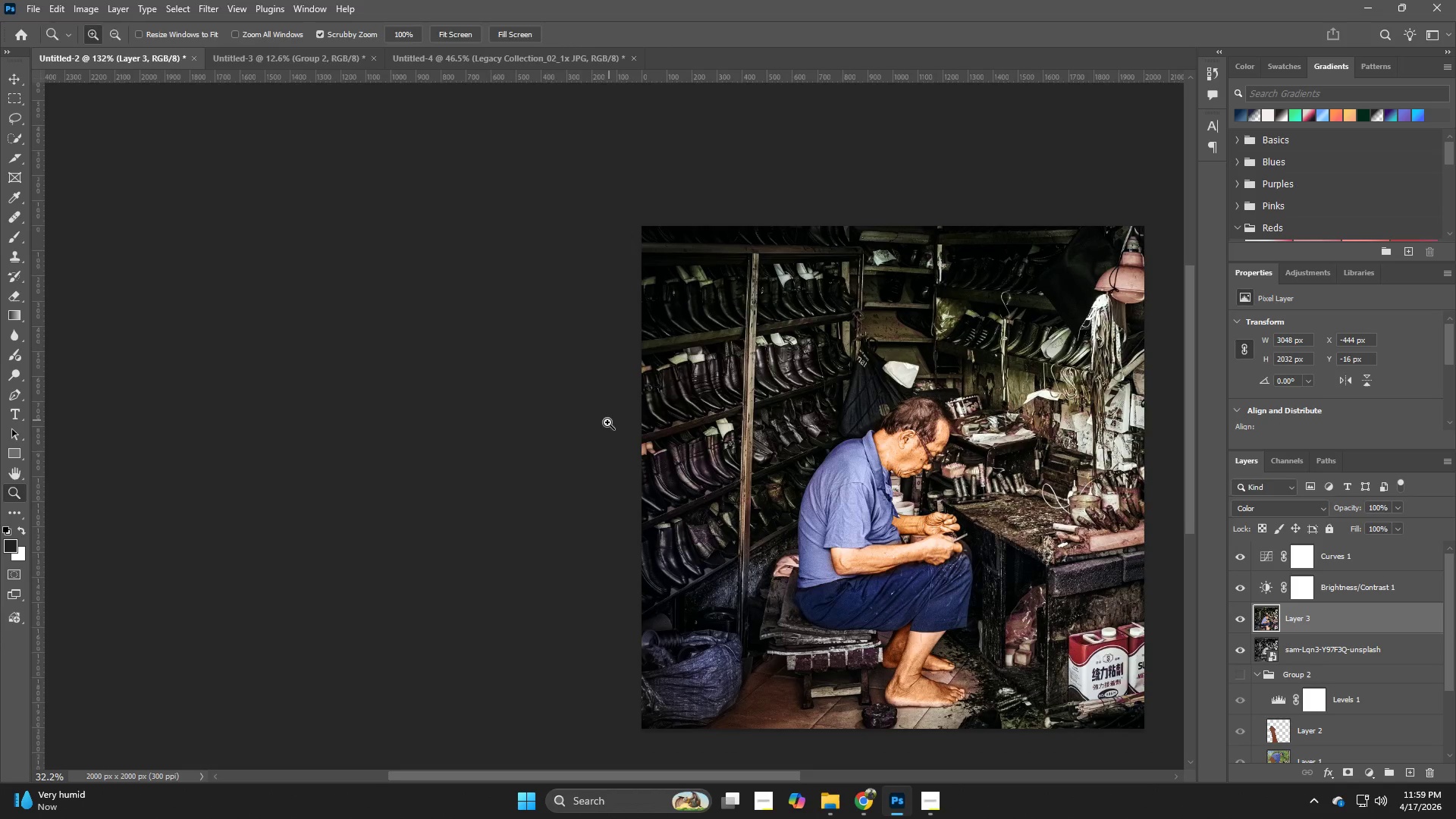 
hold_key(key=Space, duration=0.45)
 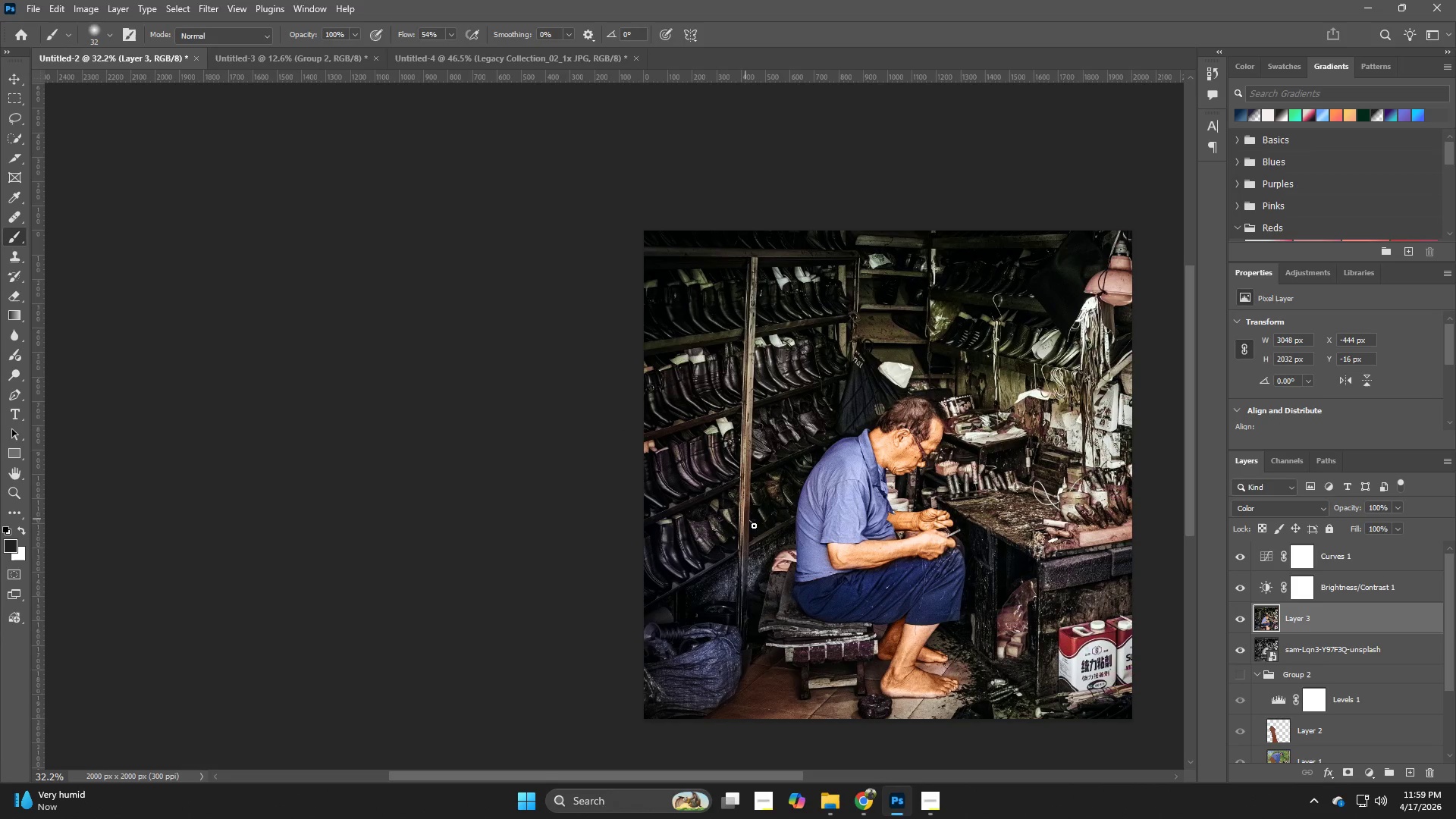 
hold_key(key=Z, duration=0.8)
 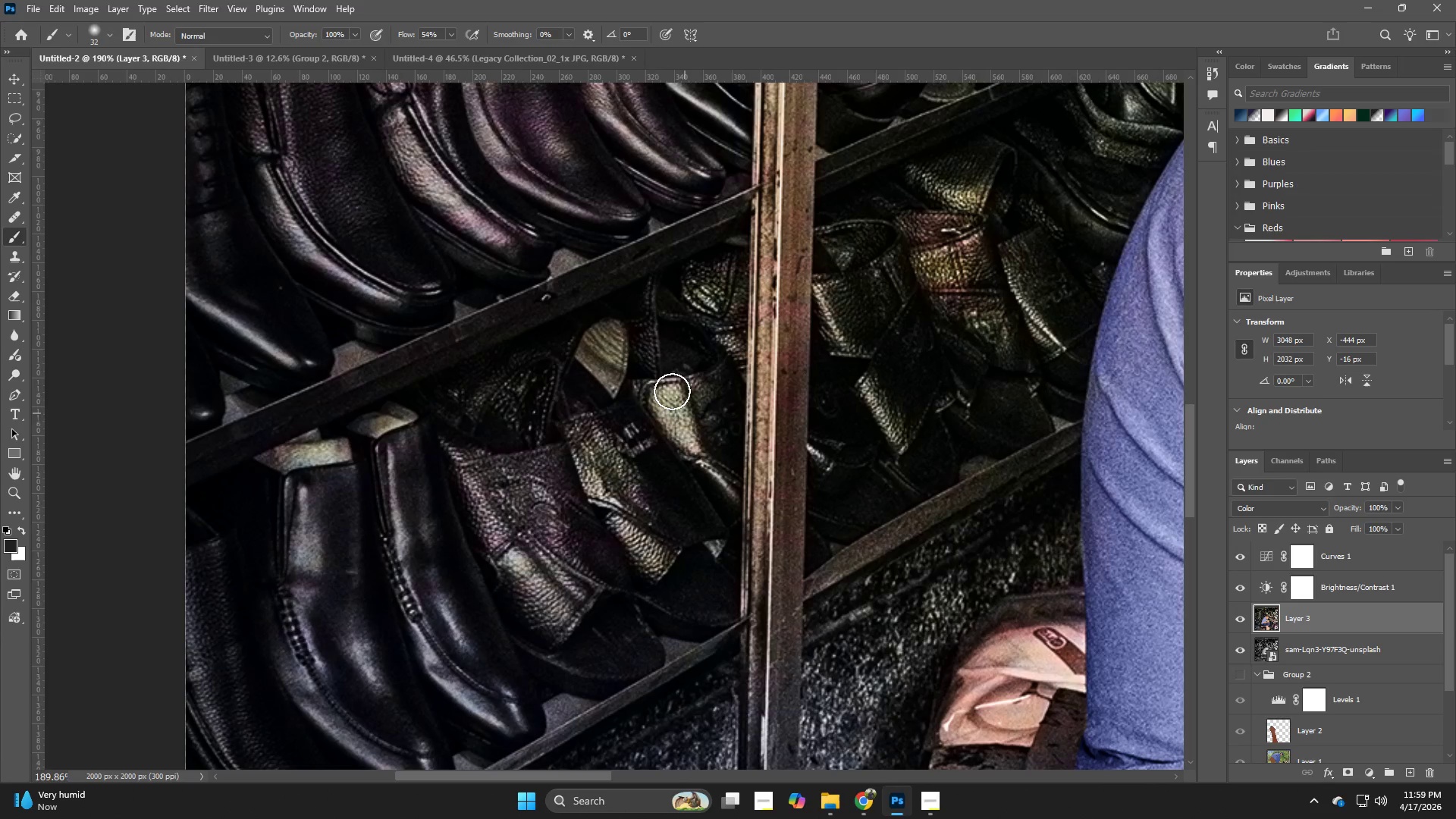 
left_click_drag(start_coordinate=[737, 535], to_coordinate=[848, 588])
 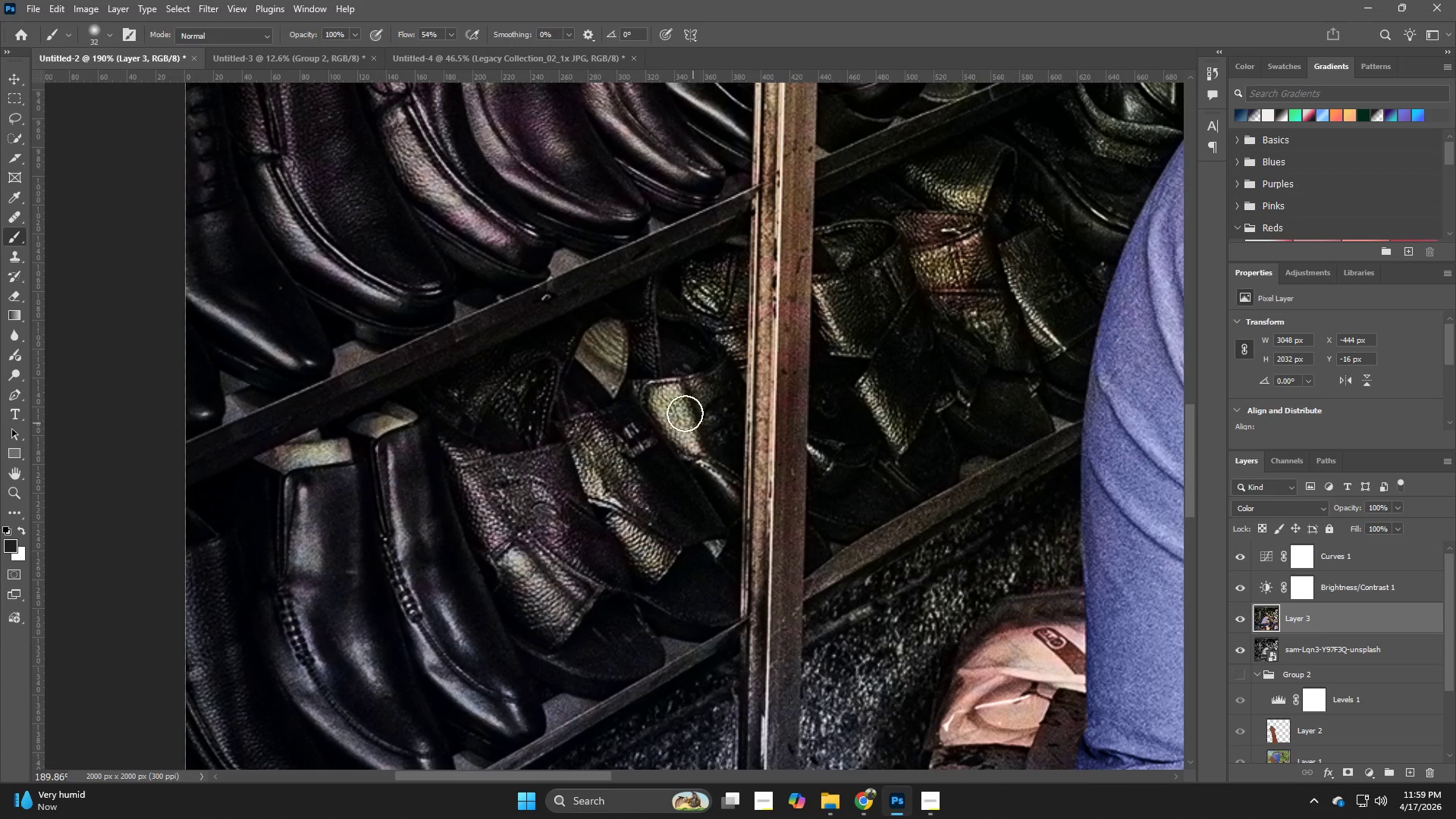 
left_click_drag(start_coordinate=[671, 388], to_coordinate=[711, 402])
 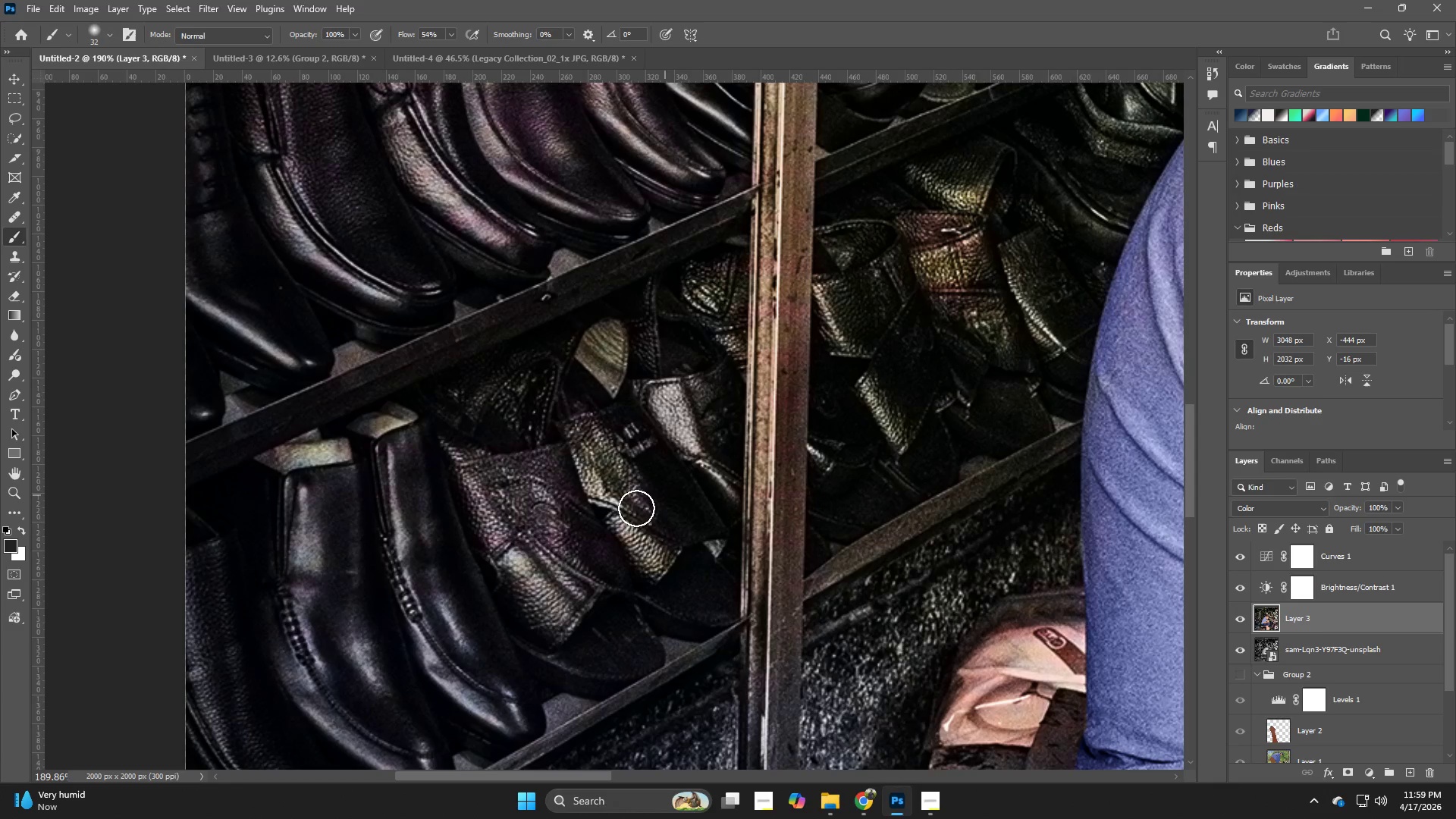 
left_click_drag(start_coordinate=[633, 511], to_coordinate=[659, 575])
 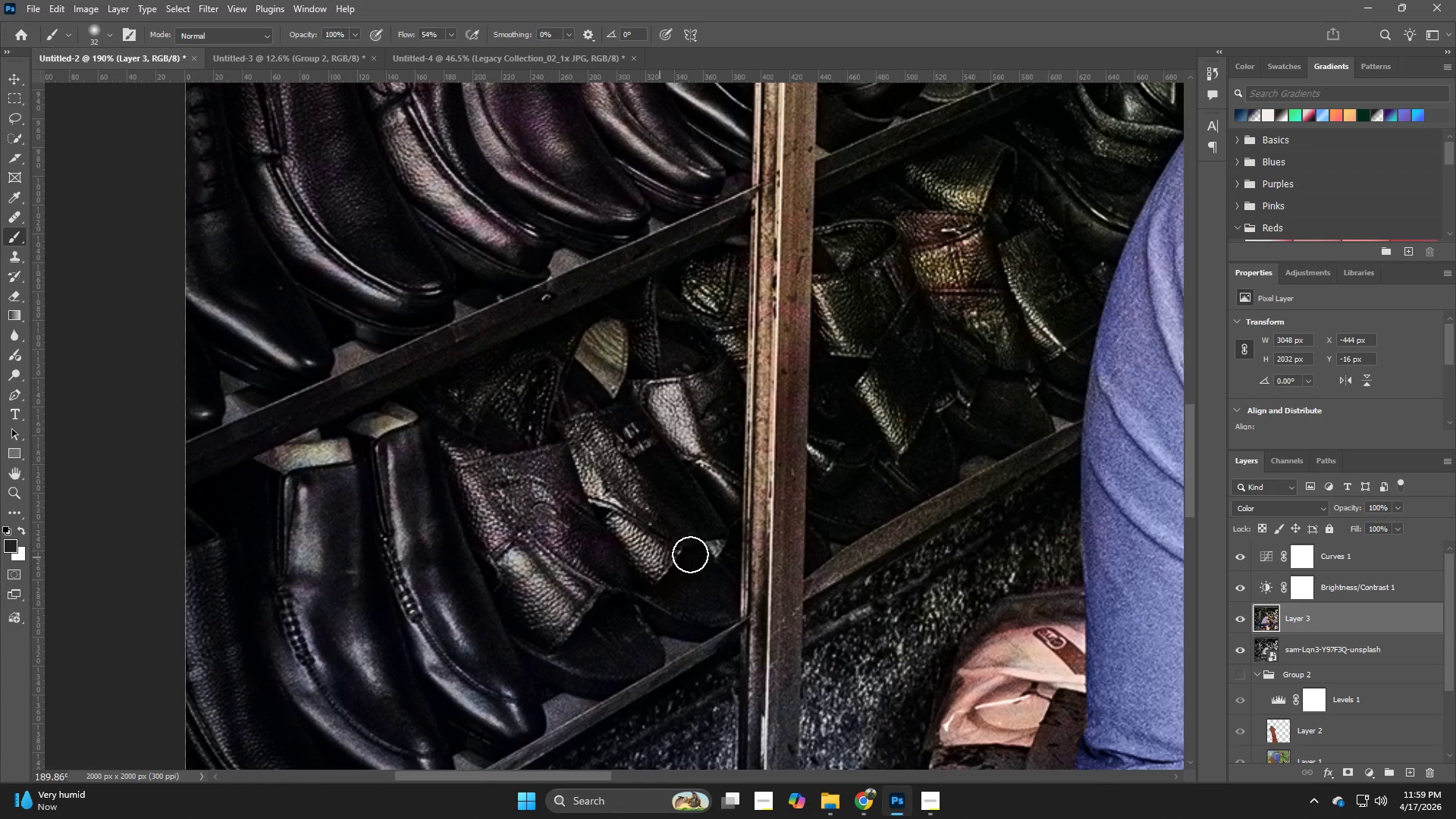 
hold_key(key=Space, duration=0.67)
 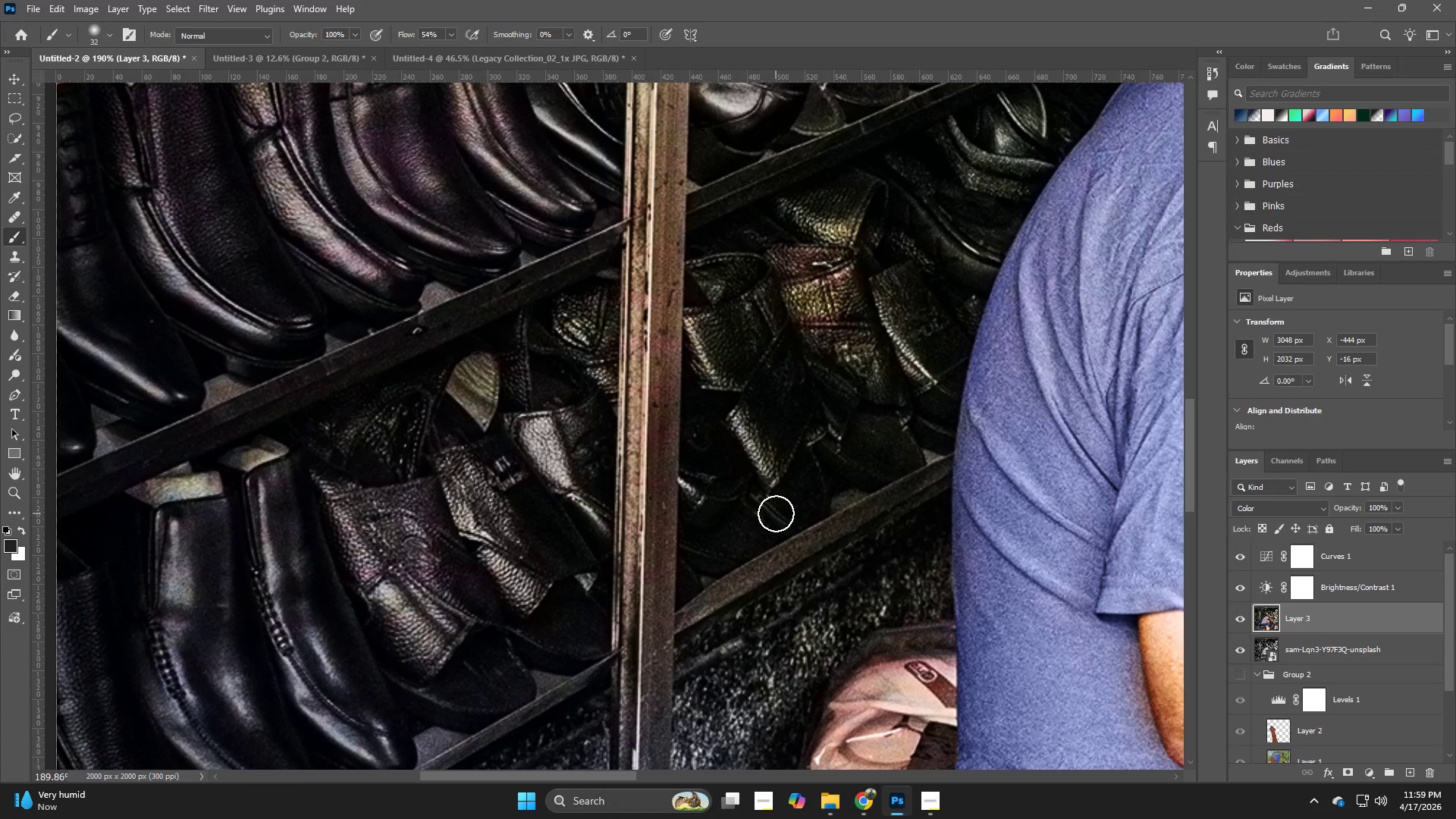 
left_click_drag(start_coordinate=[785, 446], to_coordinate=[656, 479])
 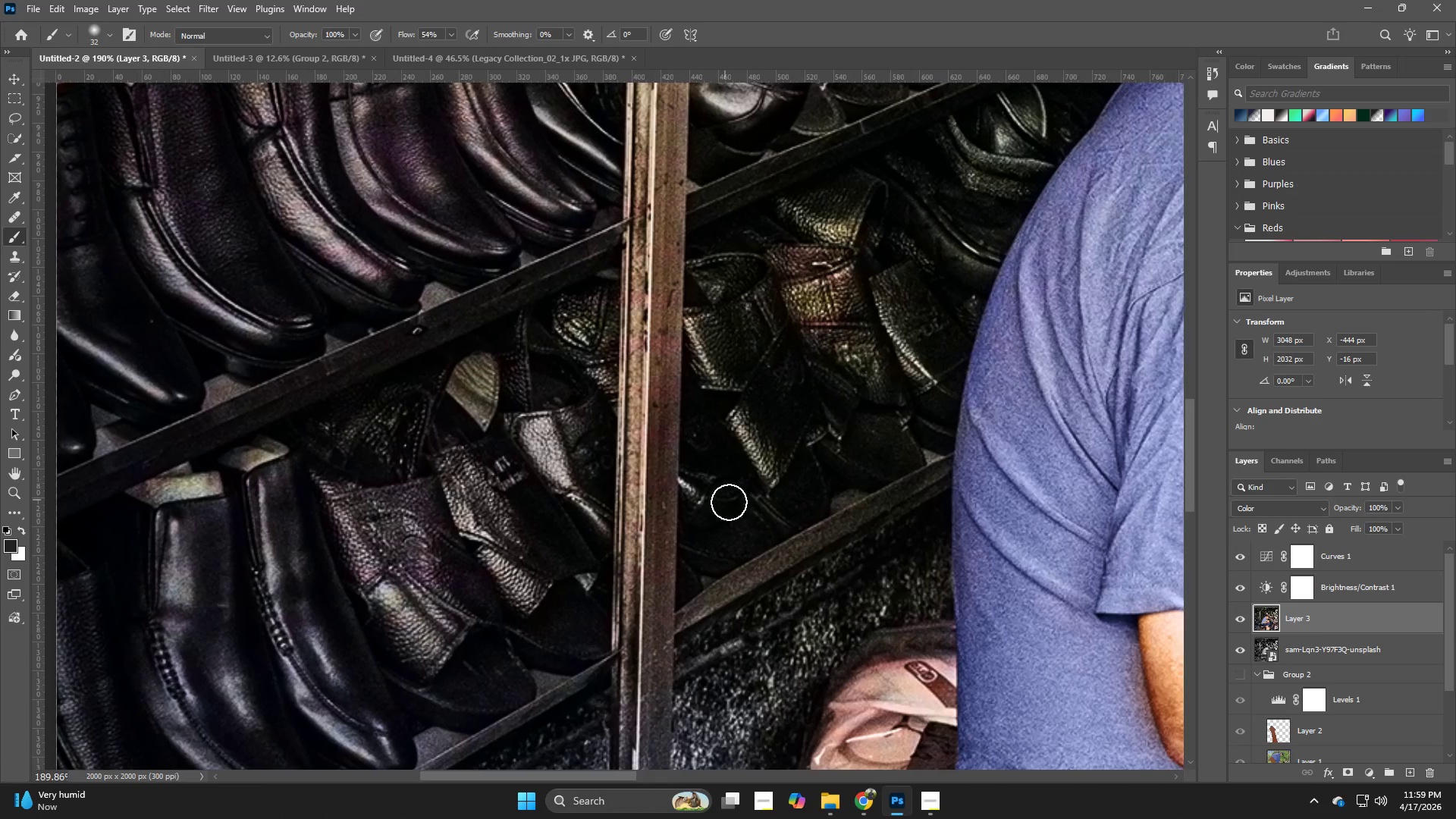 
hold_key(key=Space, duration=1.98)
 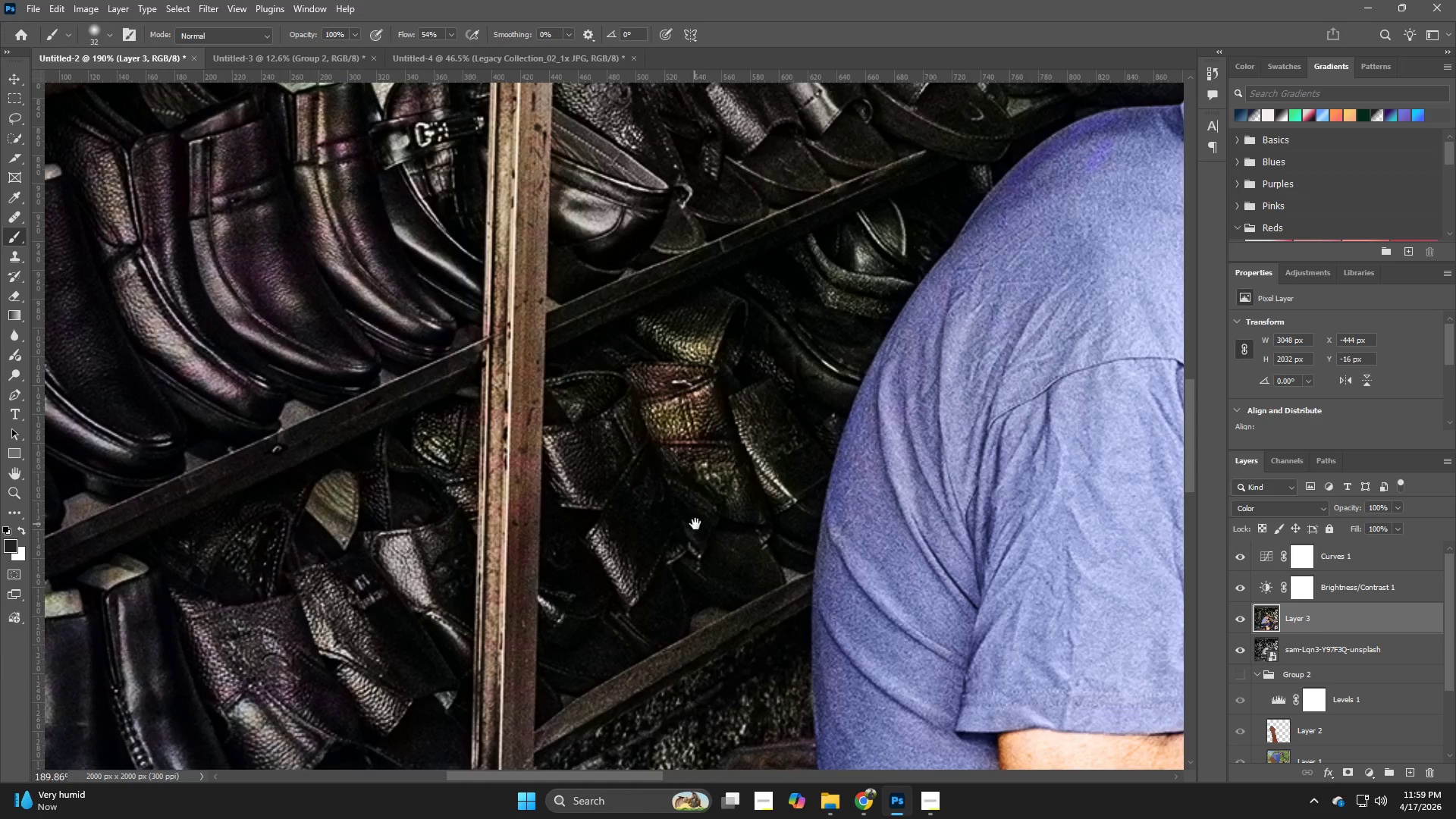 
left_click_drag(start_coordinate=[748, 488], to_coordinate=[780, 461])
 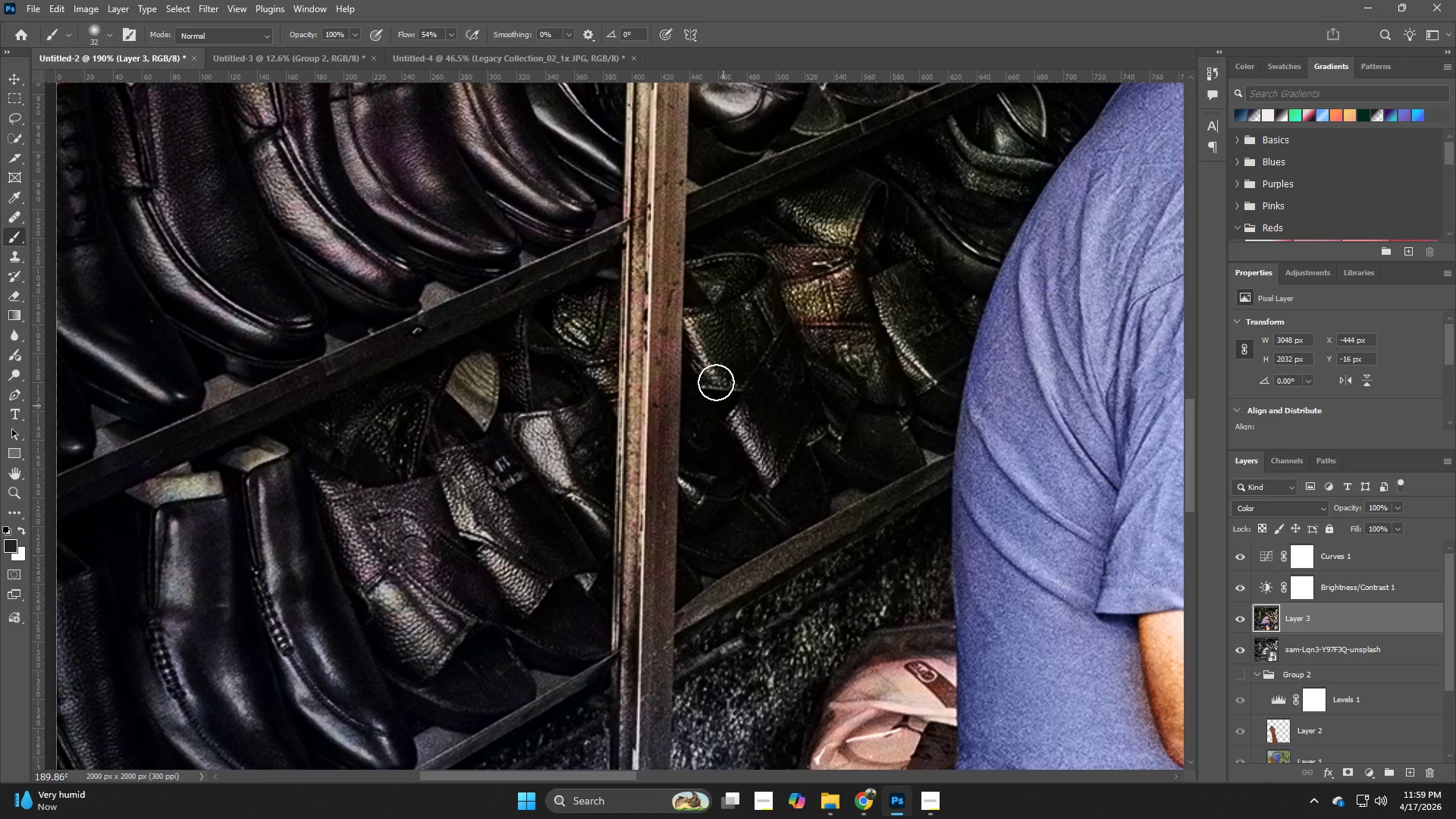 
left_click_drag(start_coordinate=[717, 384], to_coordinate=[726, 395])
 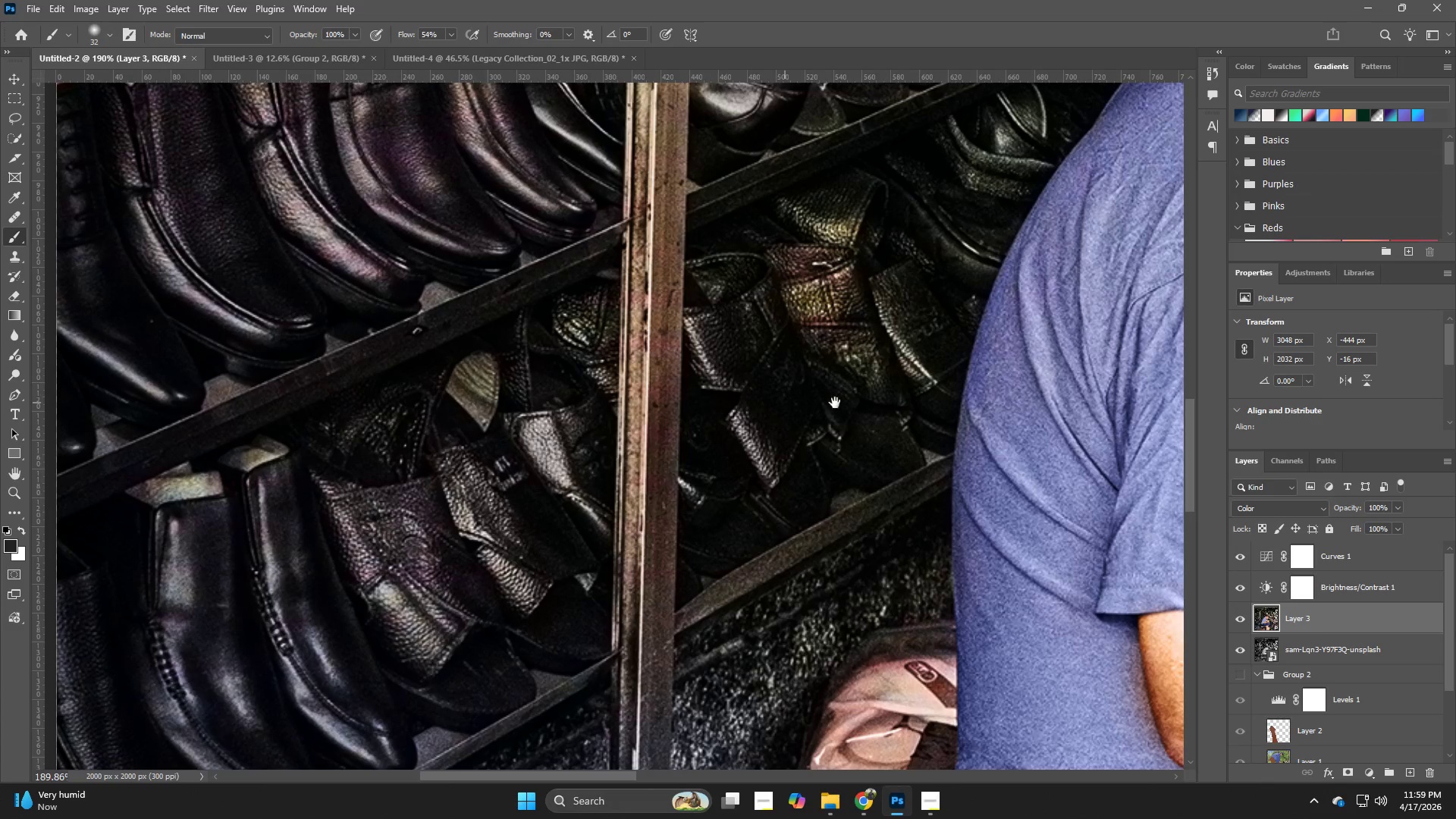 
hold_key(key=Space, duration=0.59)
 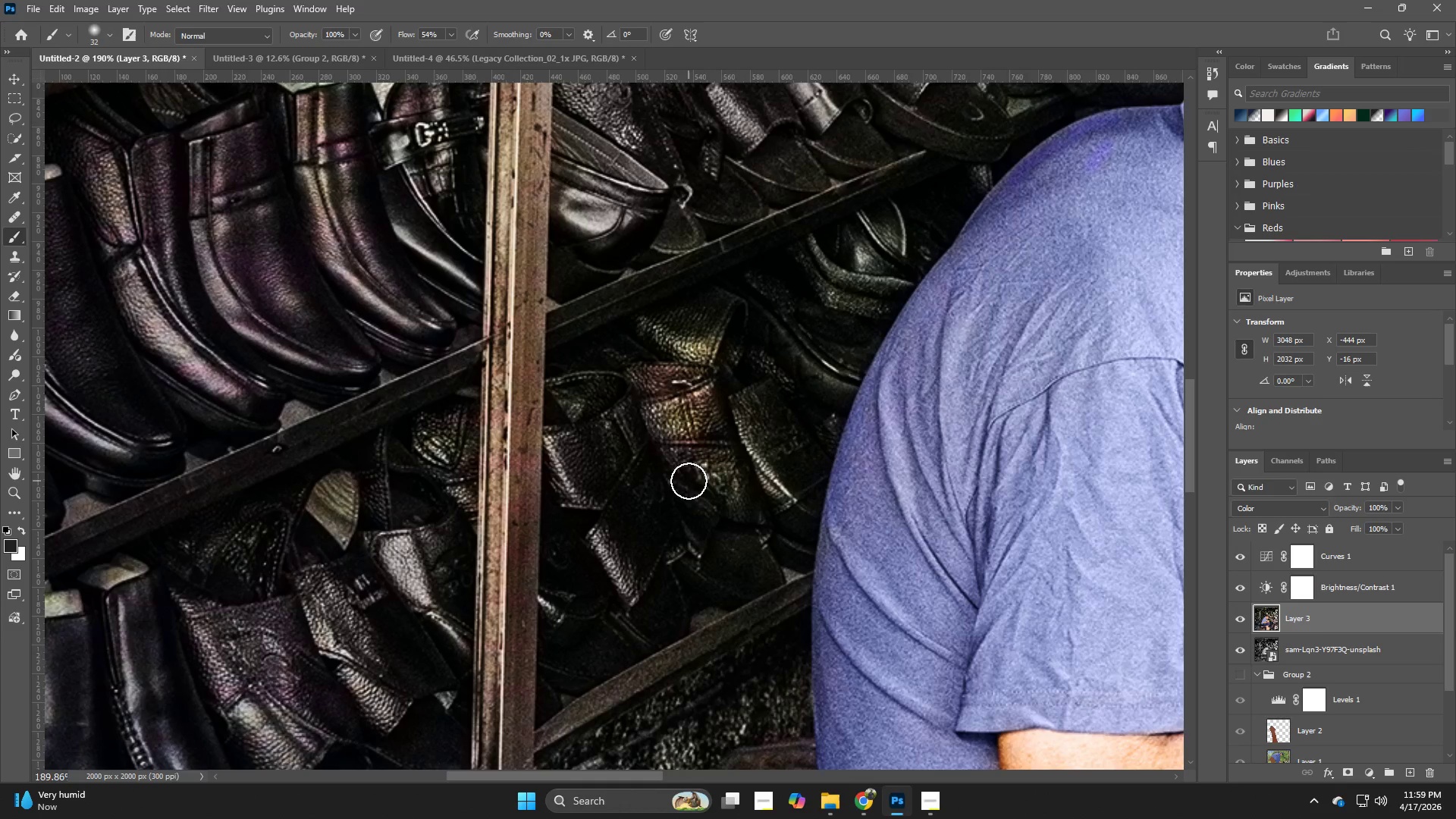 
left_click_drag(start_coordinate=[832, 405], to_coordinate=[692, 523])
 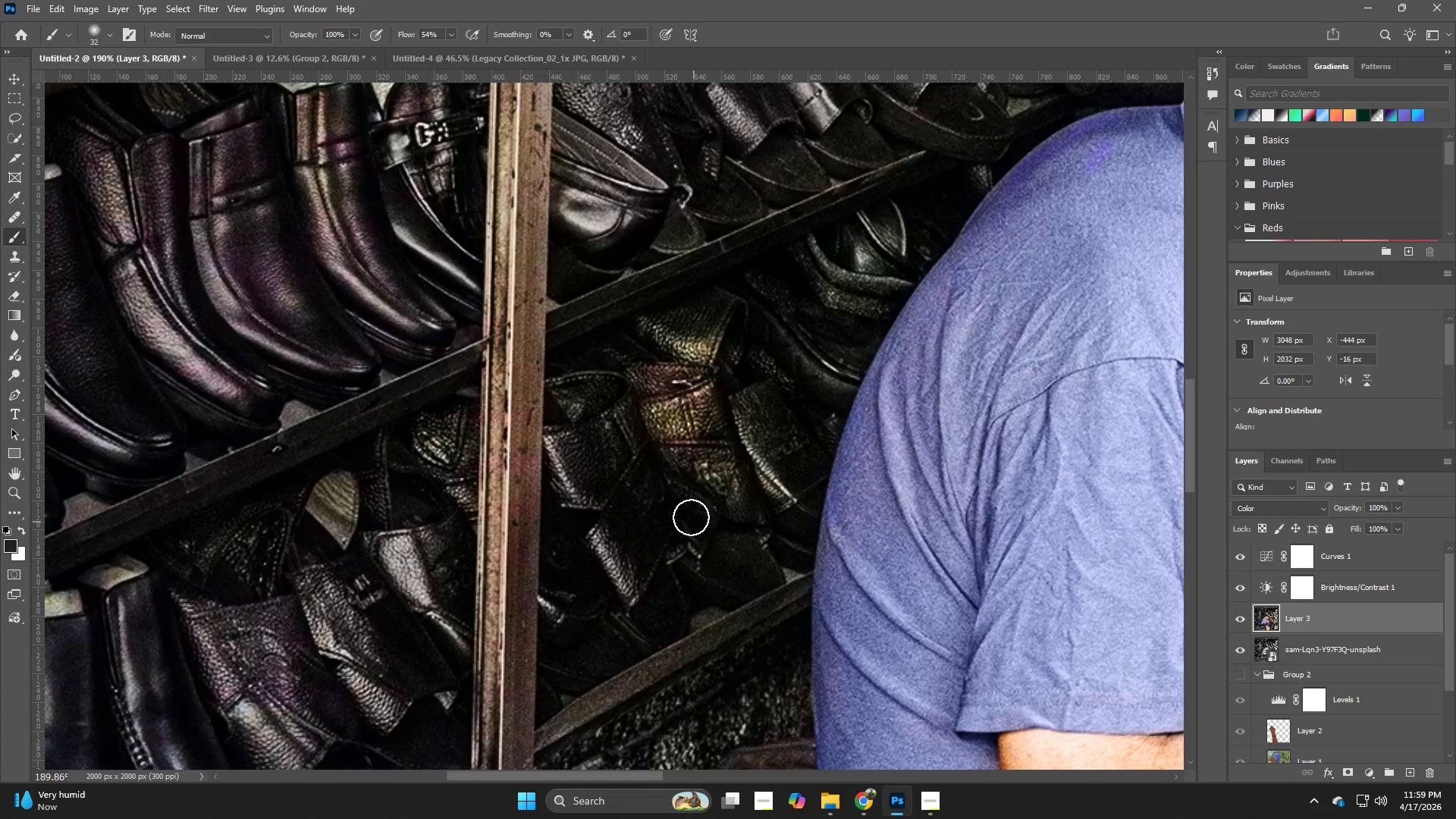 
left_click_drag(start_coordinate=[659, 452], to_coordinate=[608, 382])
 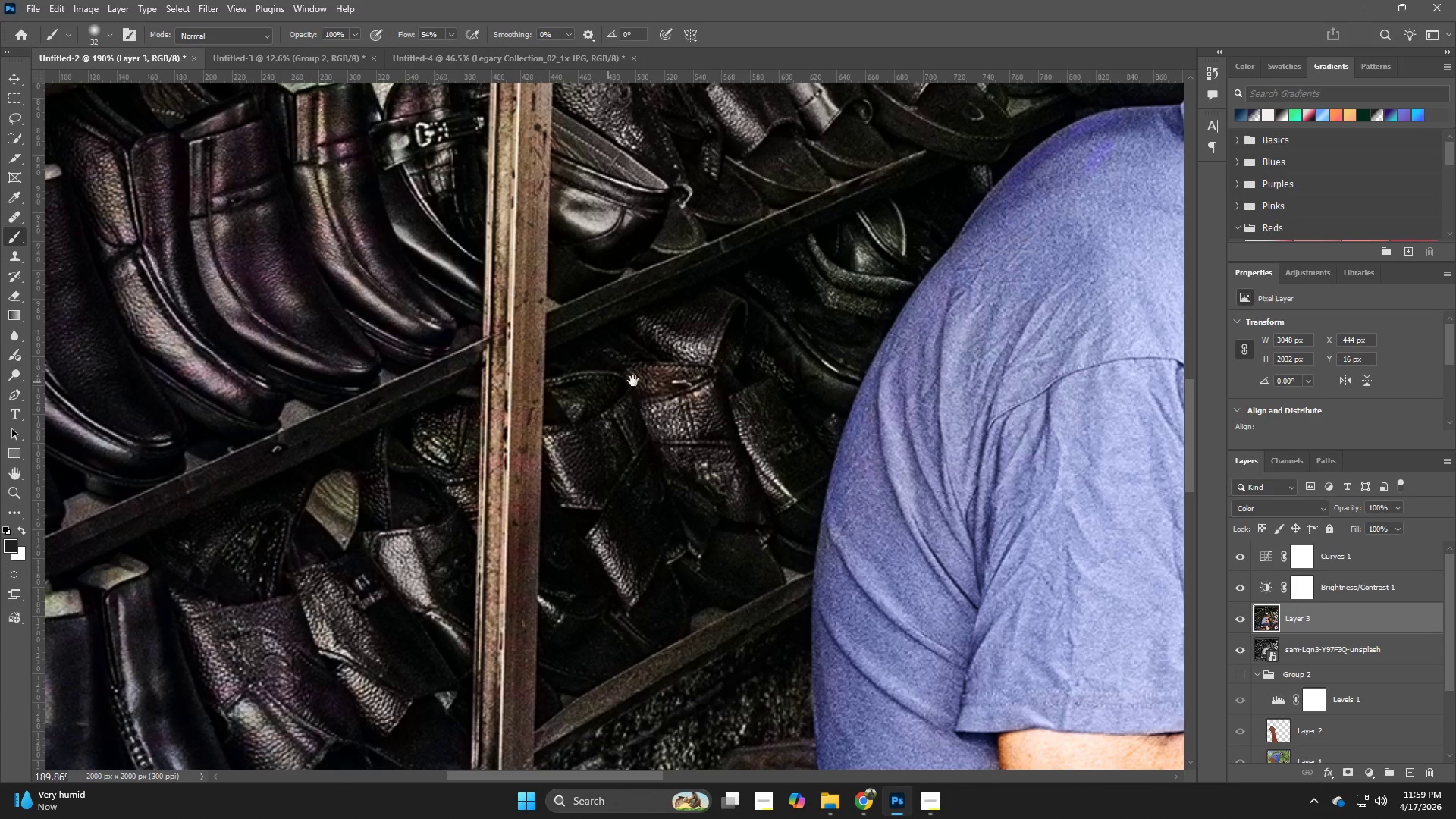 
hold_key(key=Space, duration=0.62)
 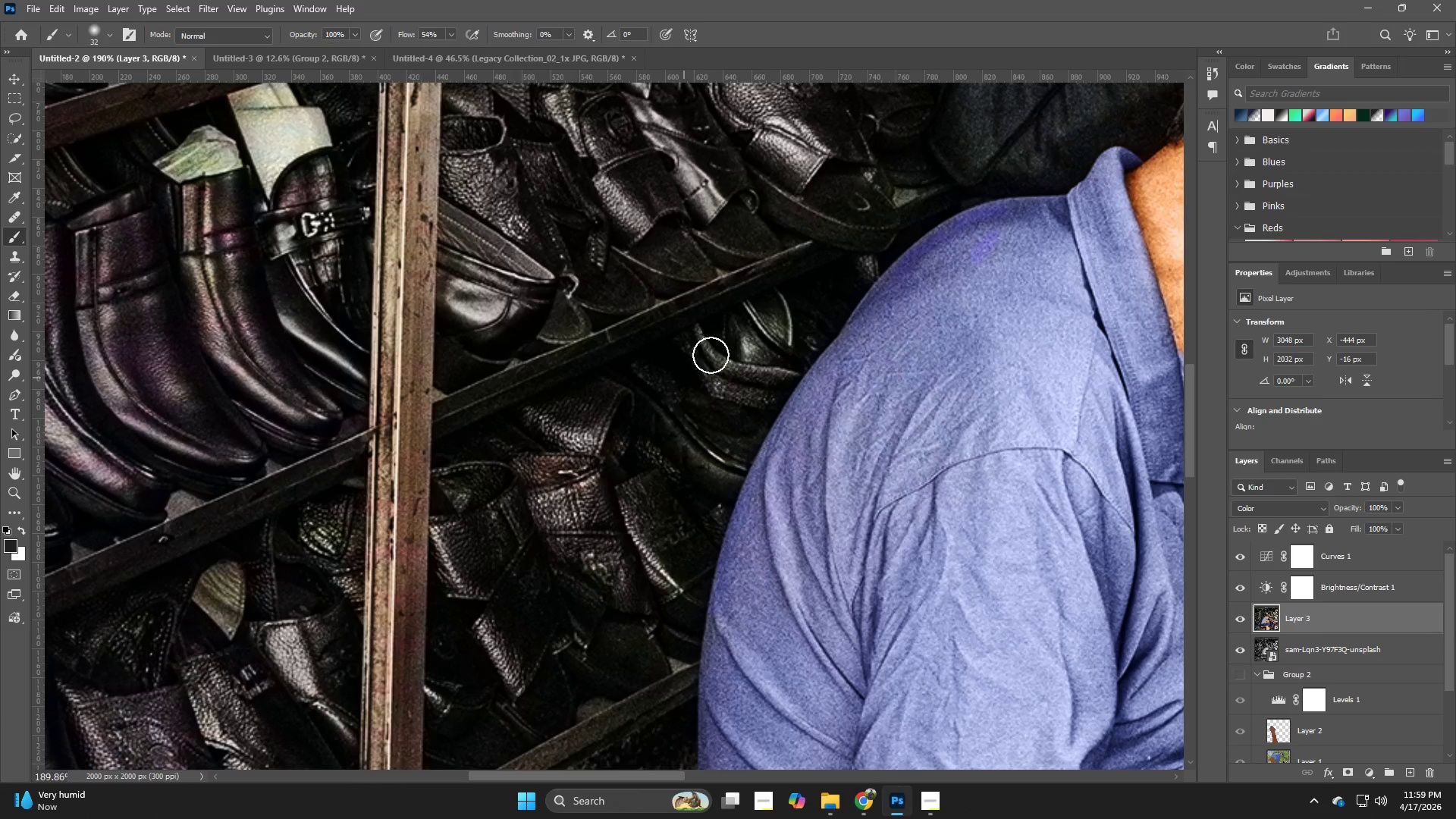 
left_click_drag(start_coordinate=[682, 381], to_coordinate=[568, 471])
 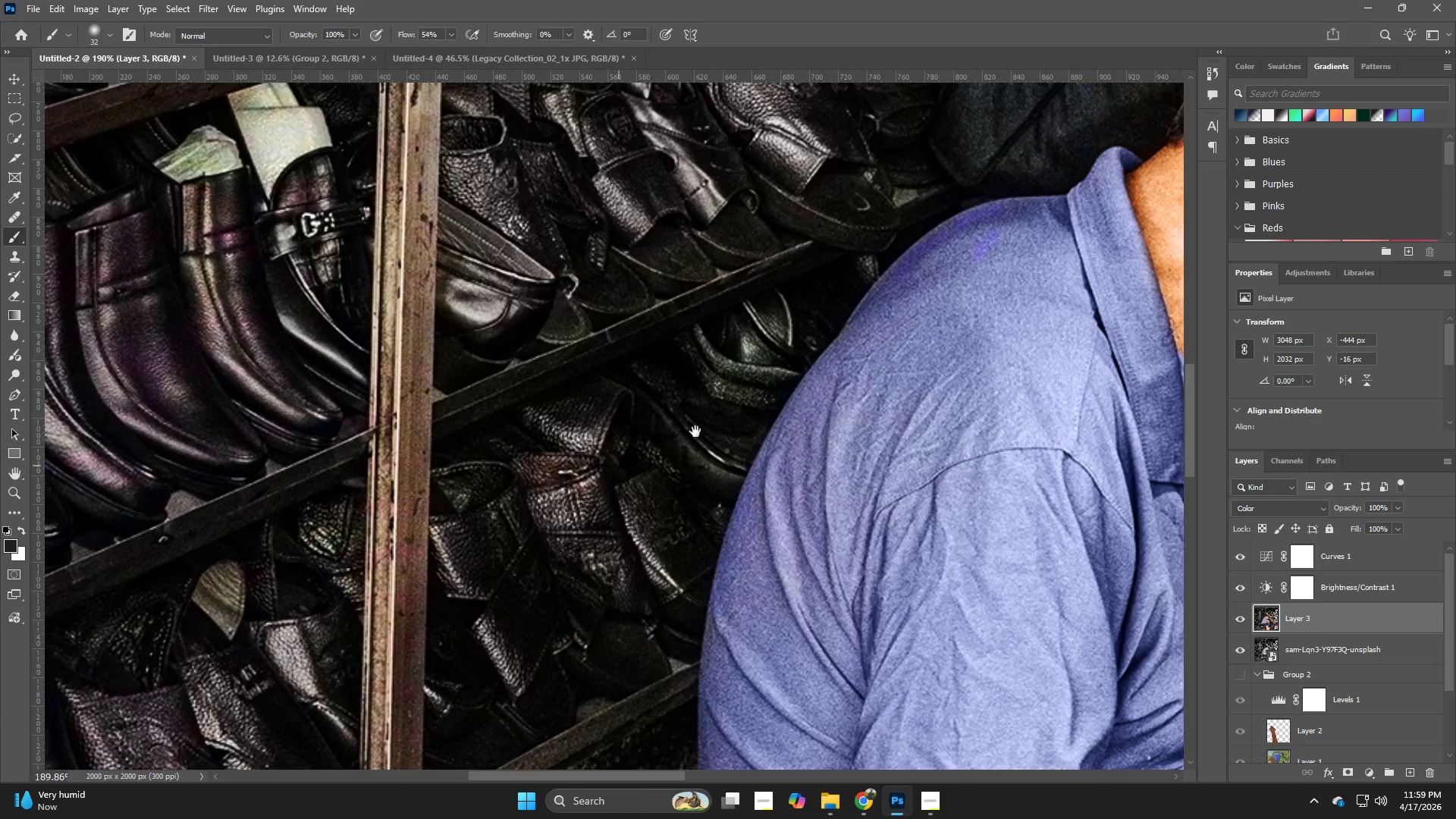 
left_click_drag(start_coordinate=[714, 417], to_coordinate=[777, 340])
 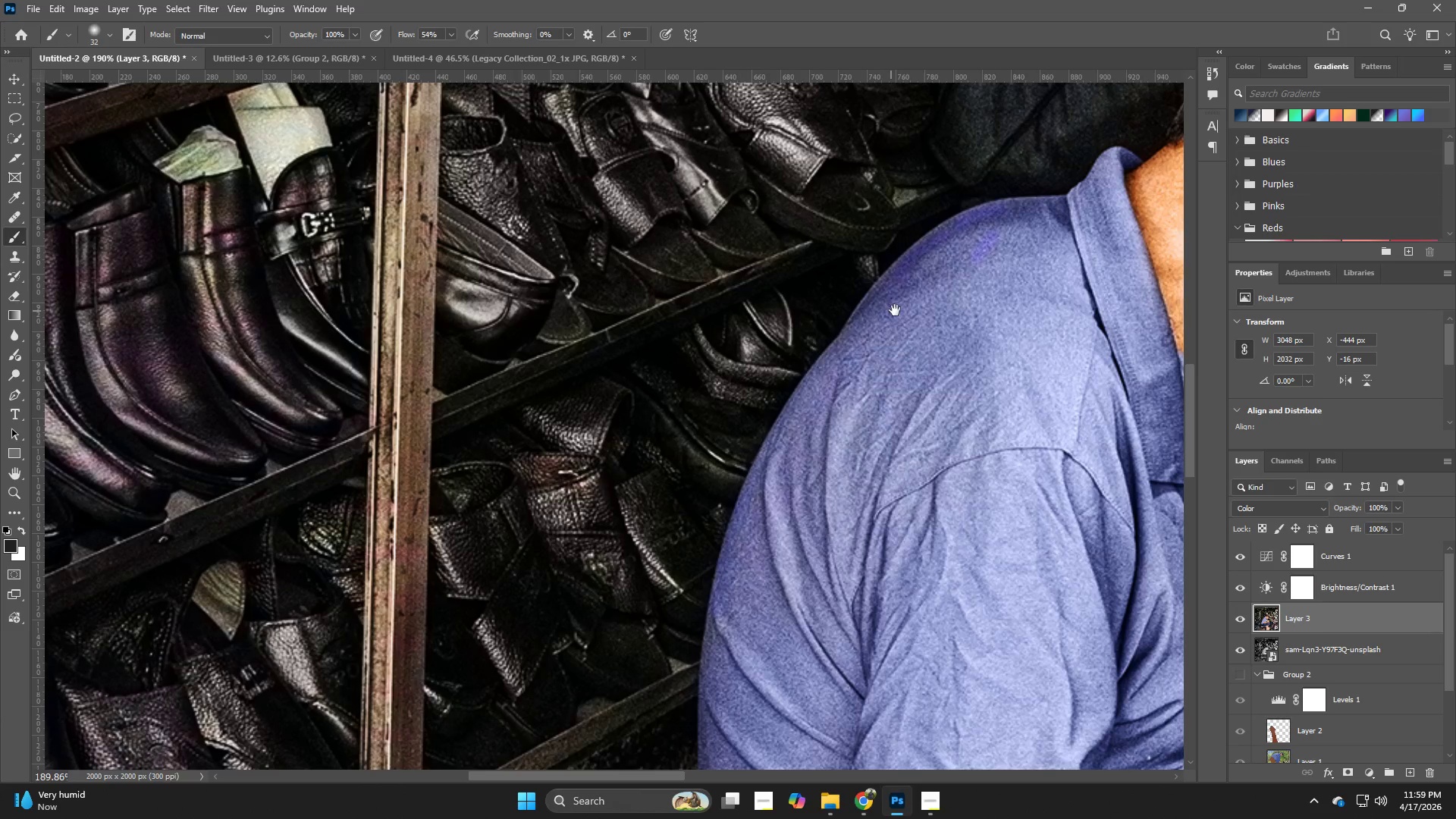 
hold_key(key=Space, duration=0.62)
 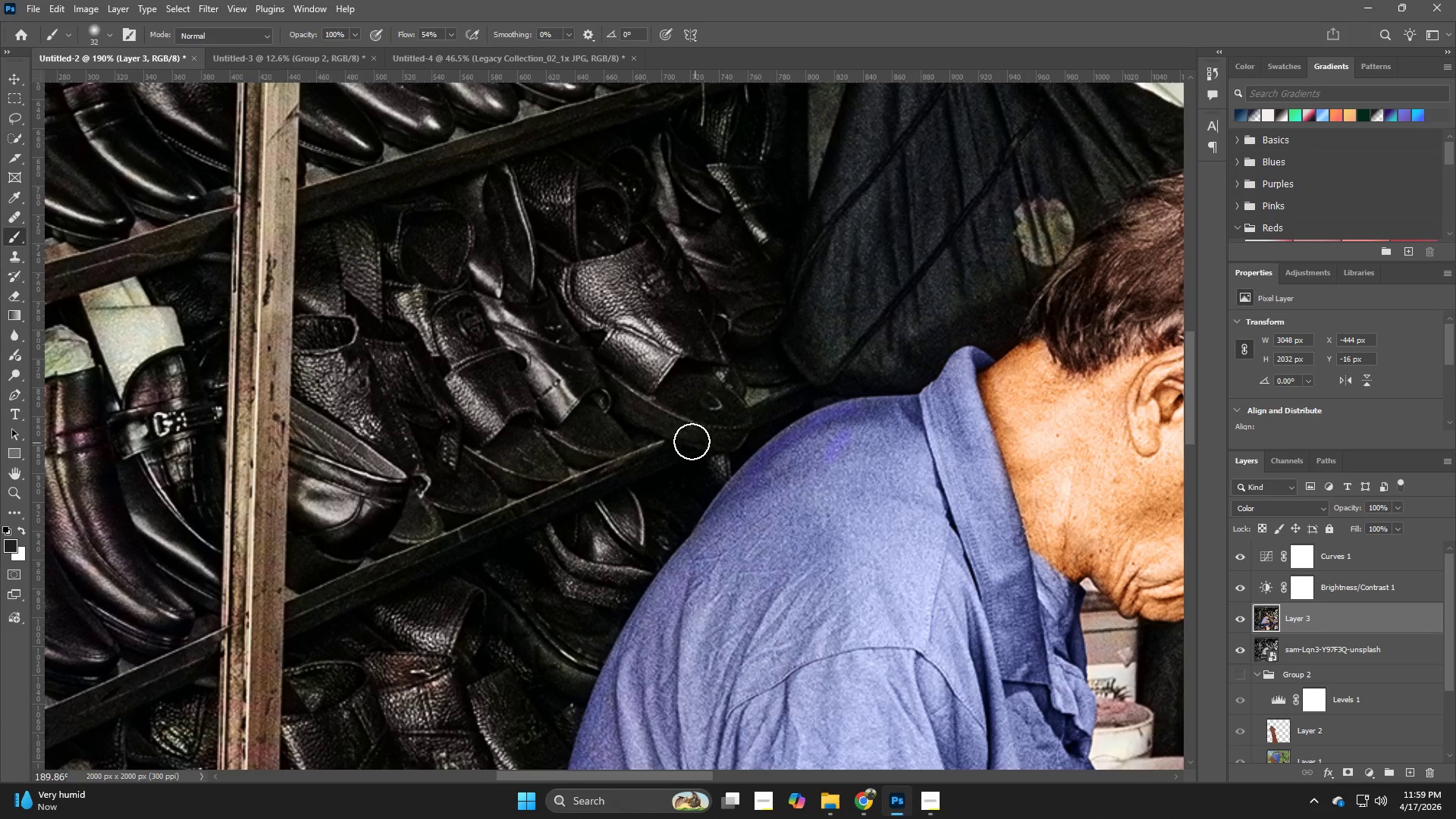 
left_click_drag(start_coordinate=[886, 310], to_coordinate=[738, 510])
 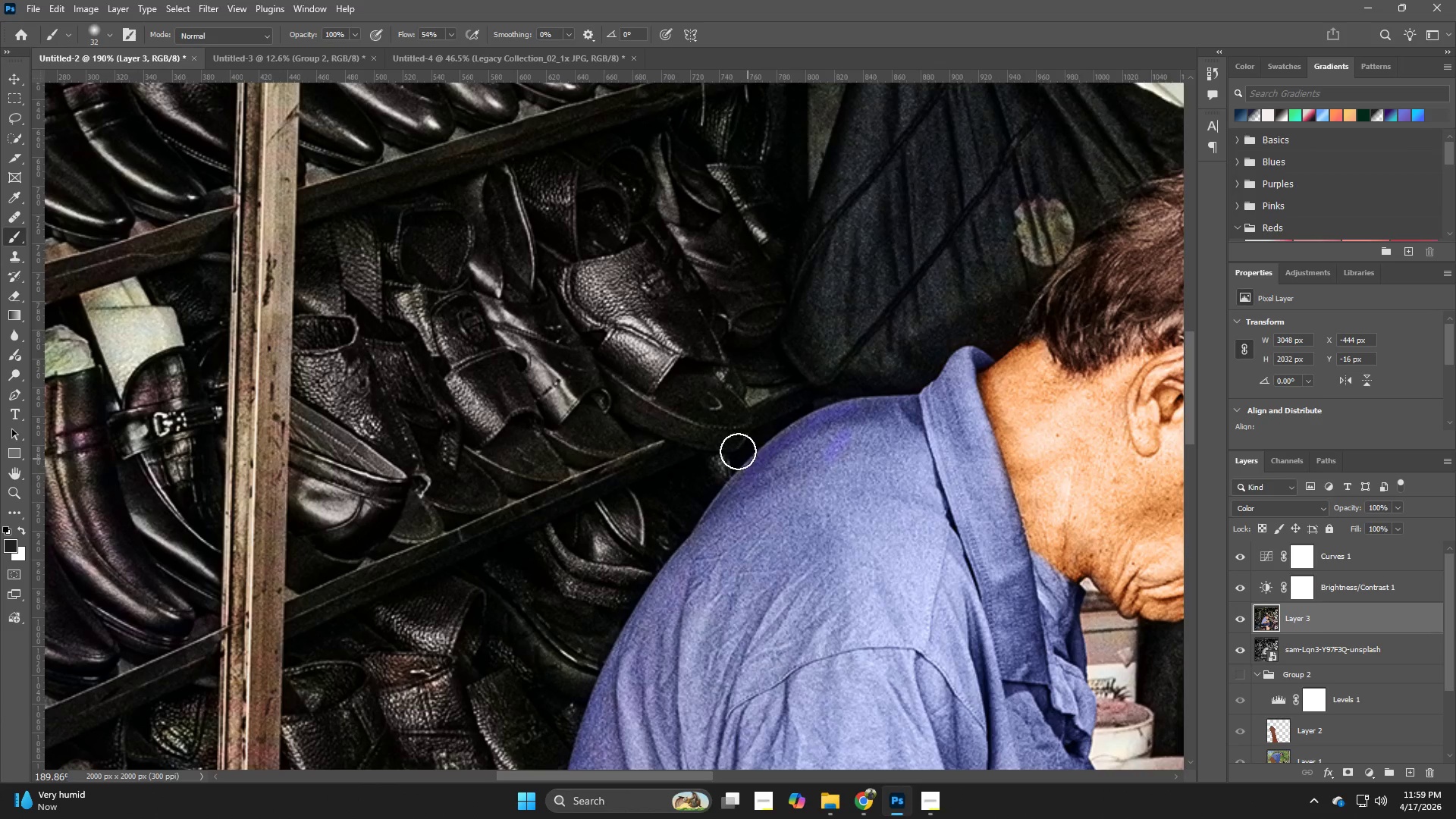 
left_click_drag(start_coordinate=[730, 444], to_coordinate=[617, 403])
 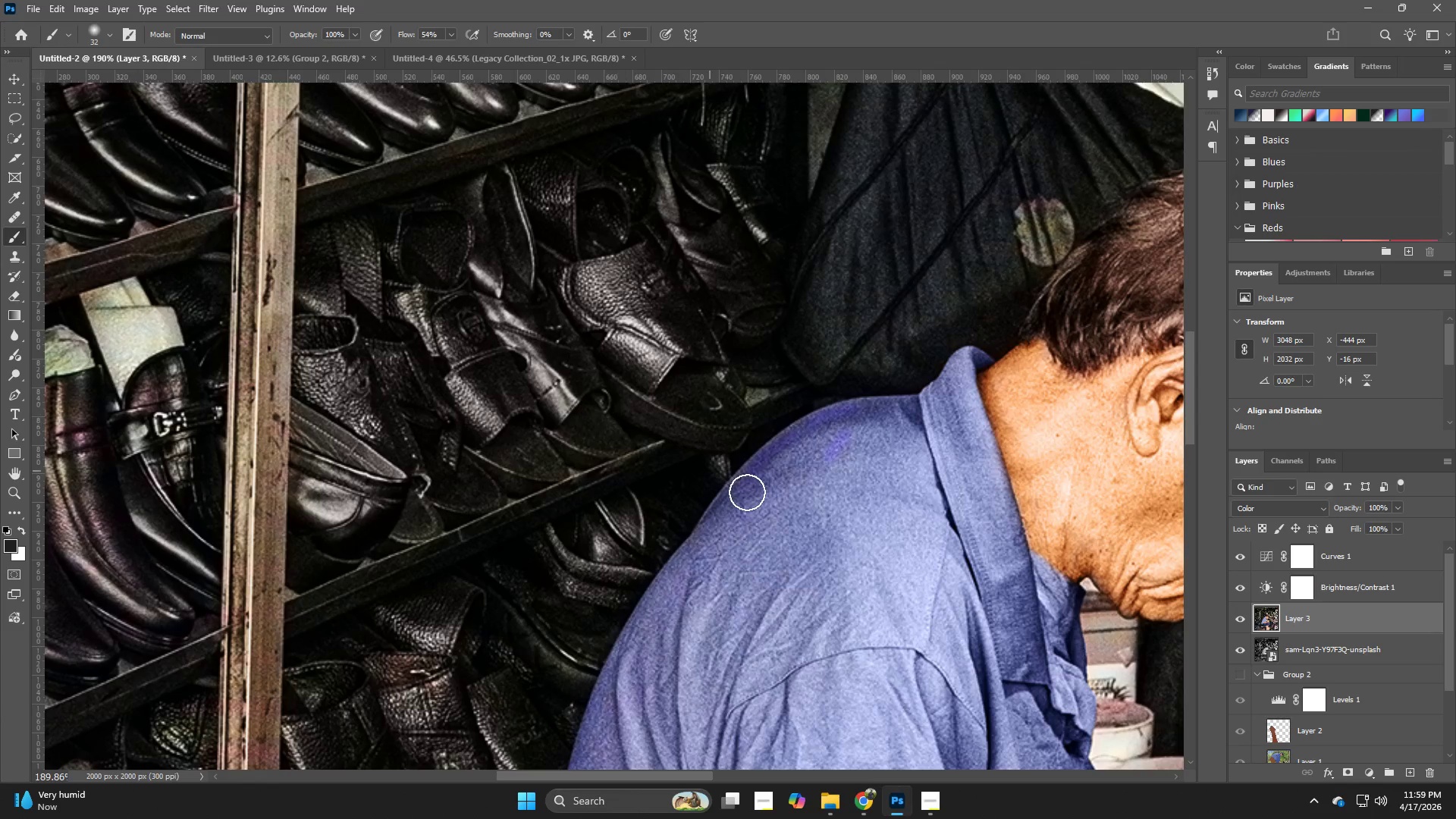 
key(Z)
 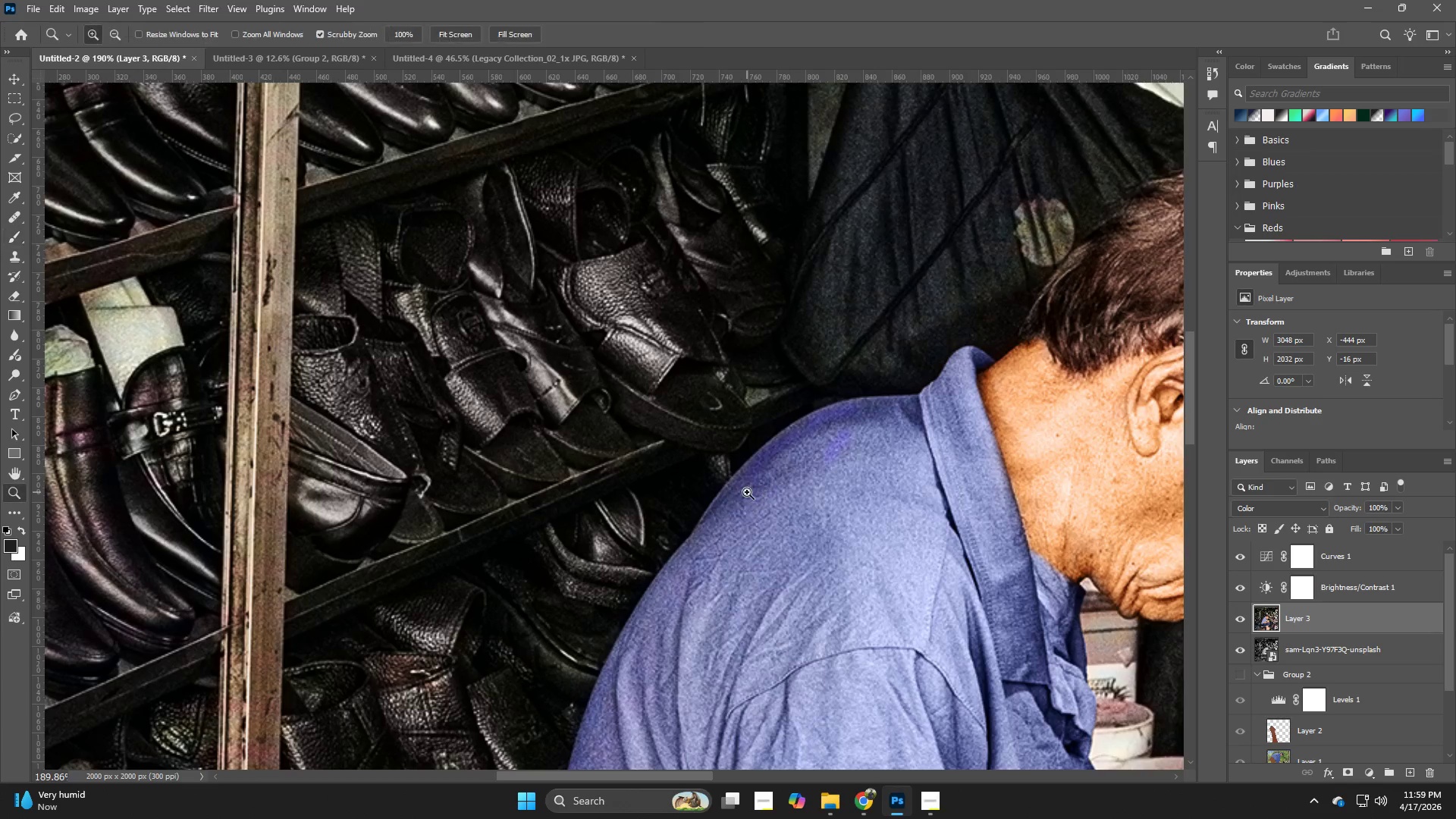 
left_click_drag(start_coordinate=[742, 496], to_coordinate=[648, 530])
 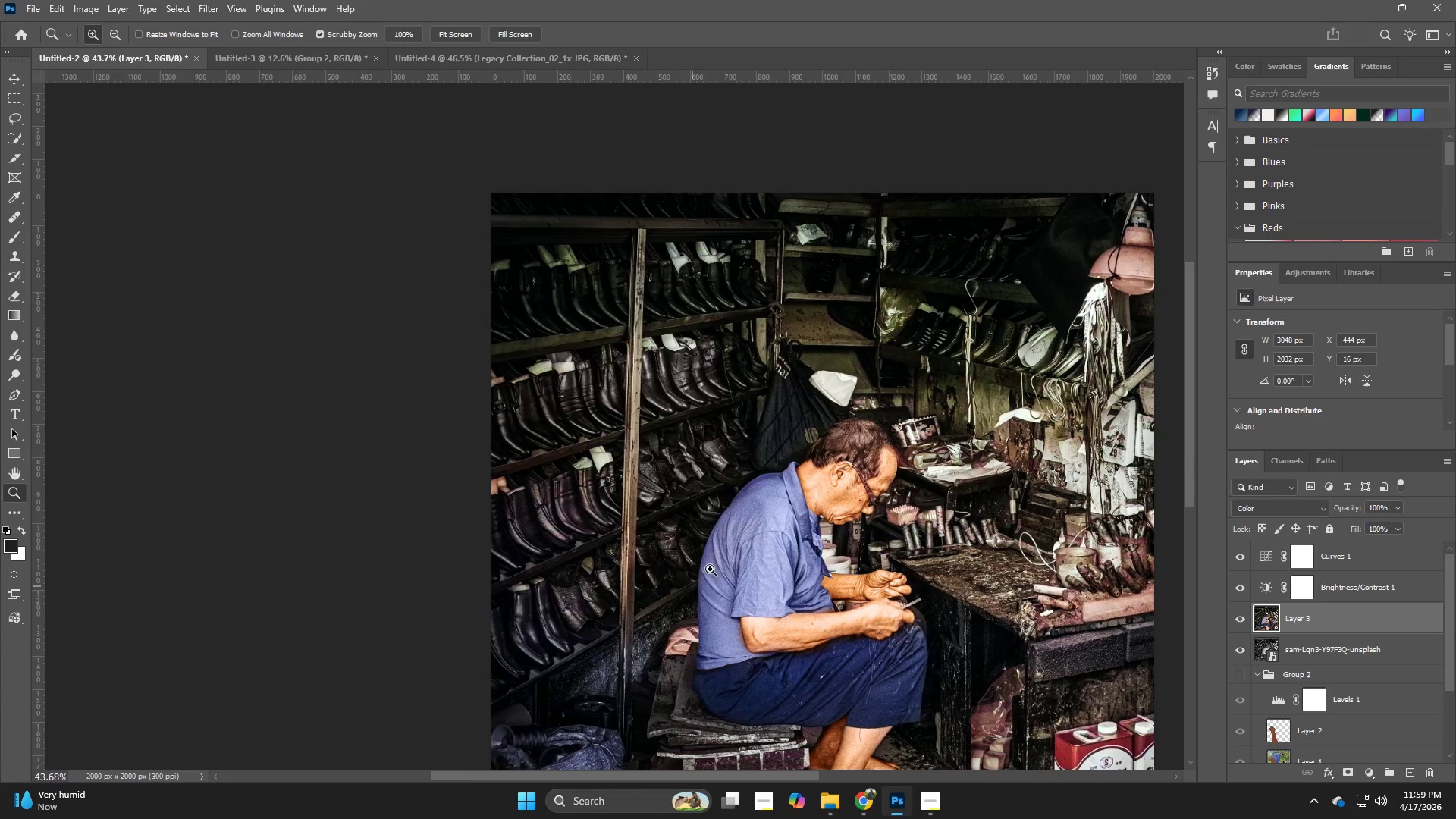 
left_click_drag(start_coordinate=[752, 324], to_coordinate=[859, 416])
 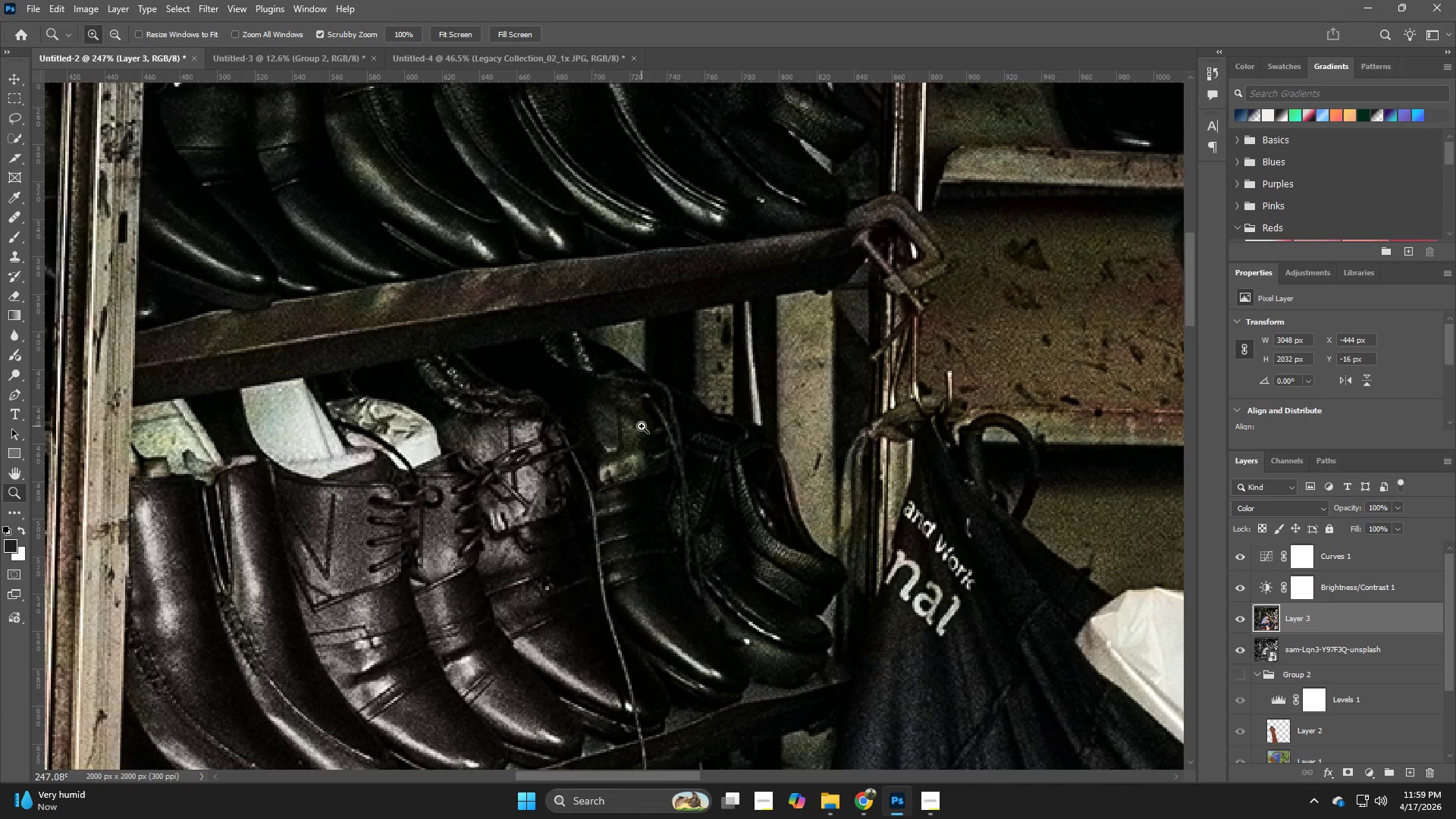 
key(B)
 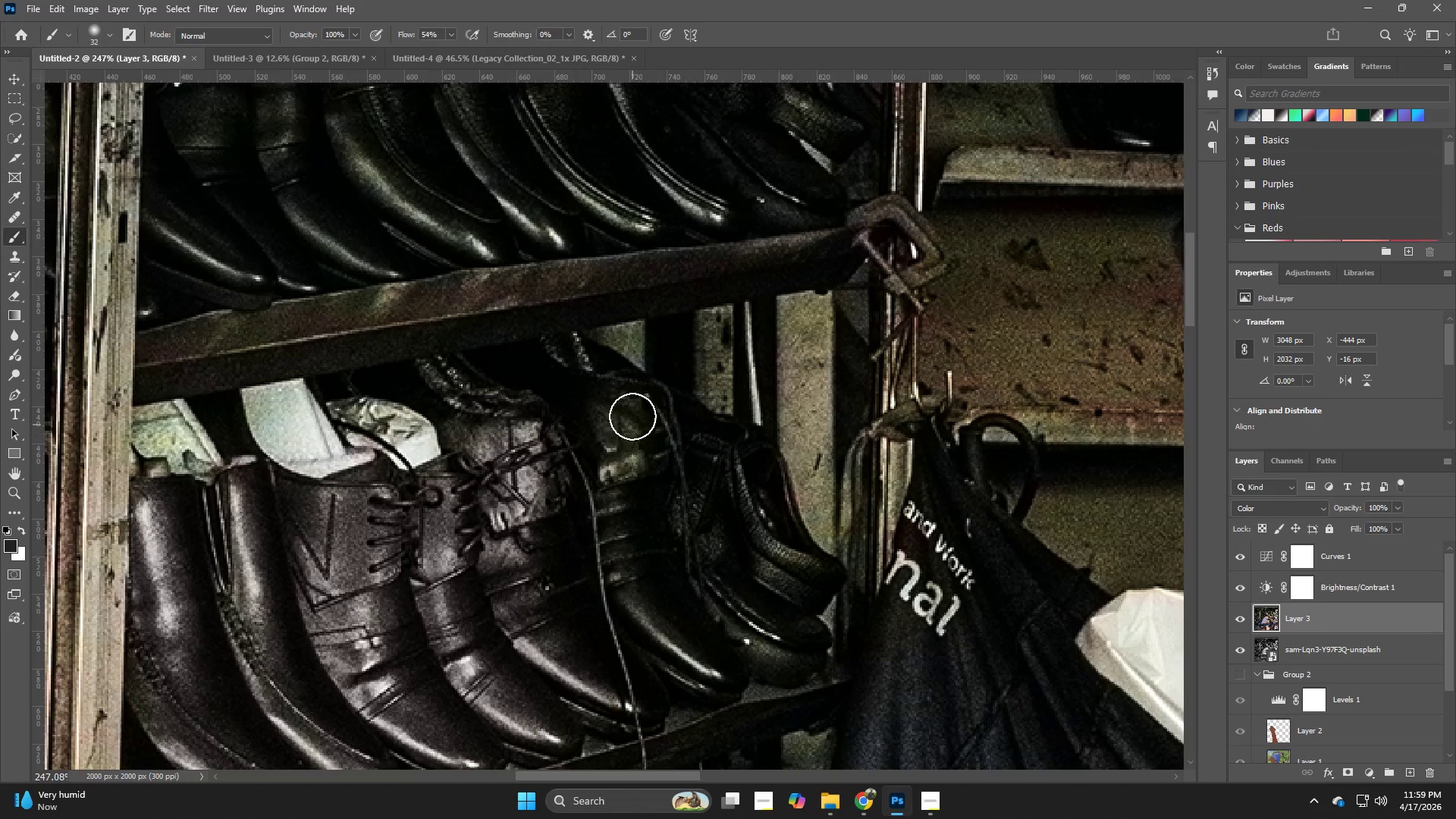 
left_click_drag(start_coordinate=[632, 412], to_coordinate=[676, 511])
 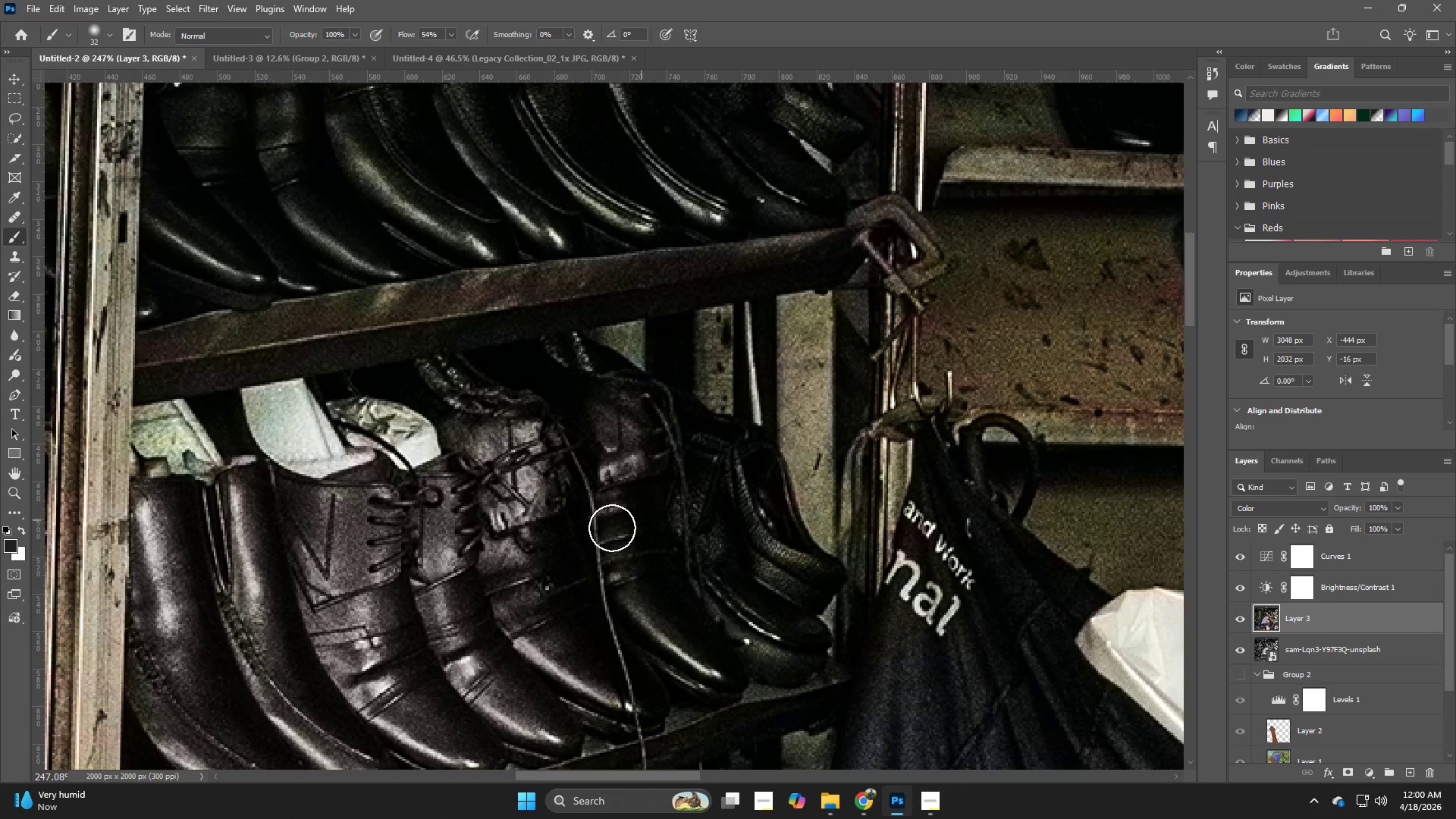 
left_click_drag(start_coordinate=[608, 539], to_coordinate=[731, 689])
 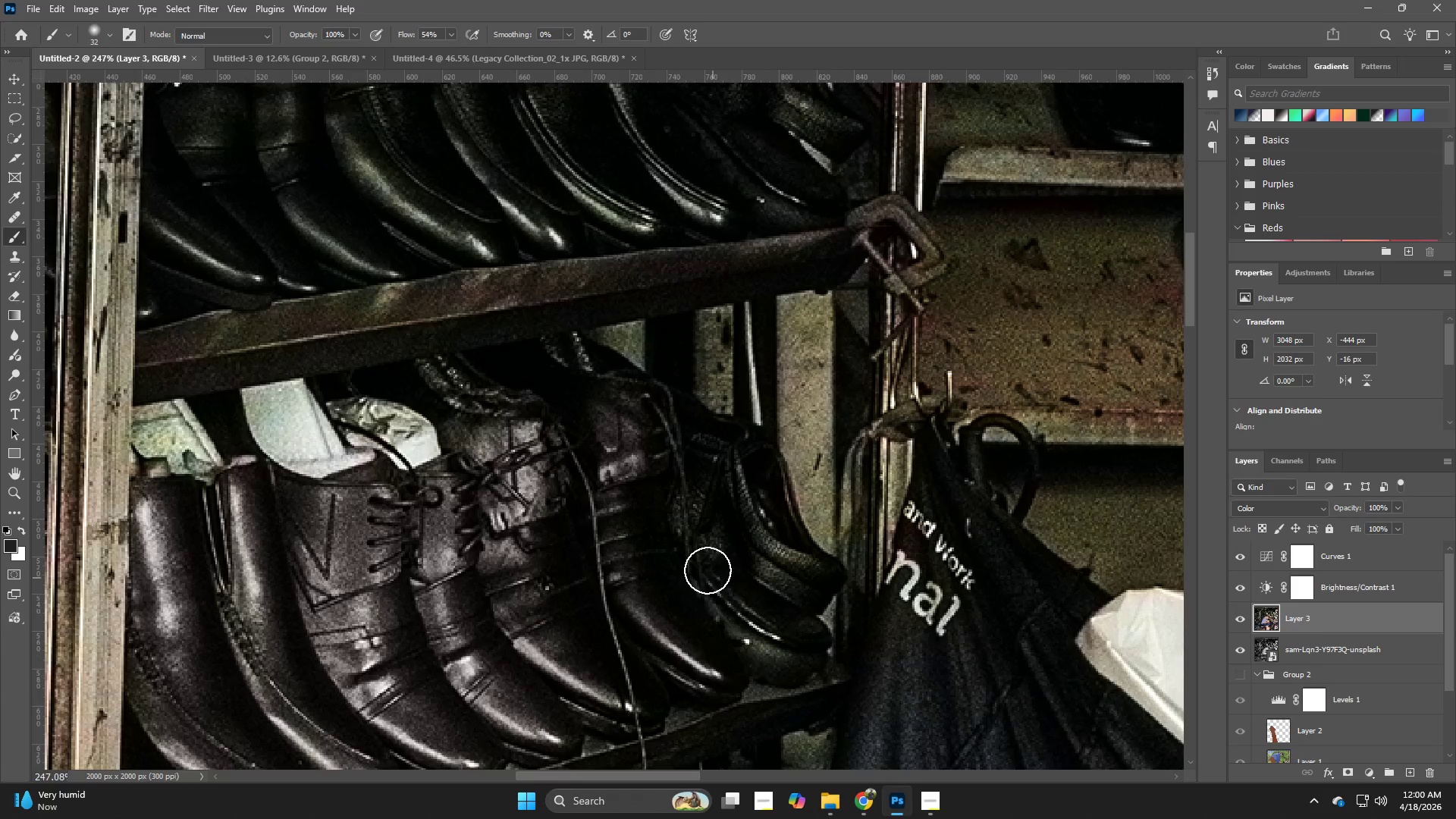 
left_click_drag(start_coordinate=[708, 571], to_coordinate=[800, 671])
 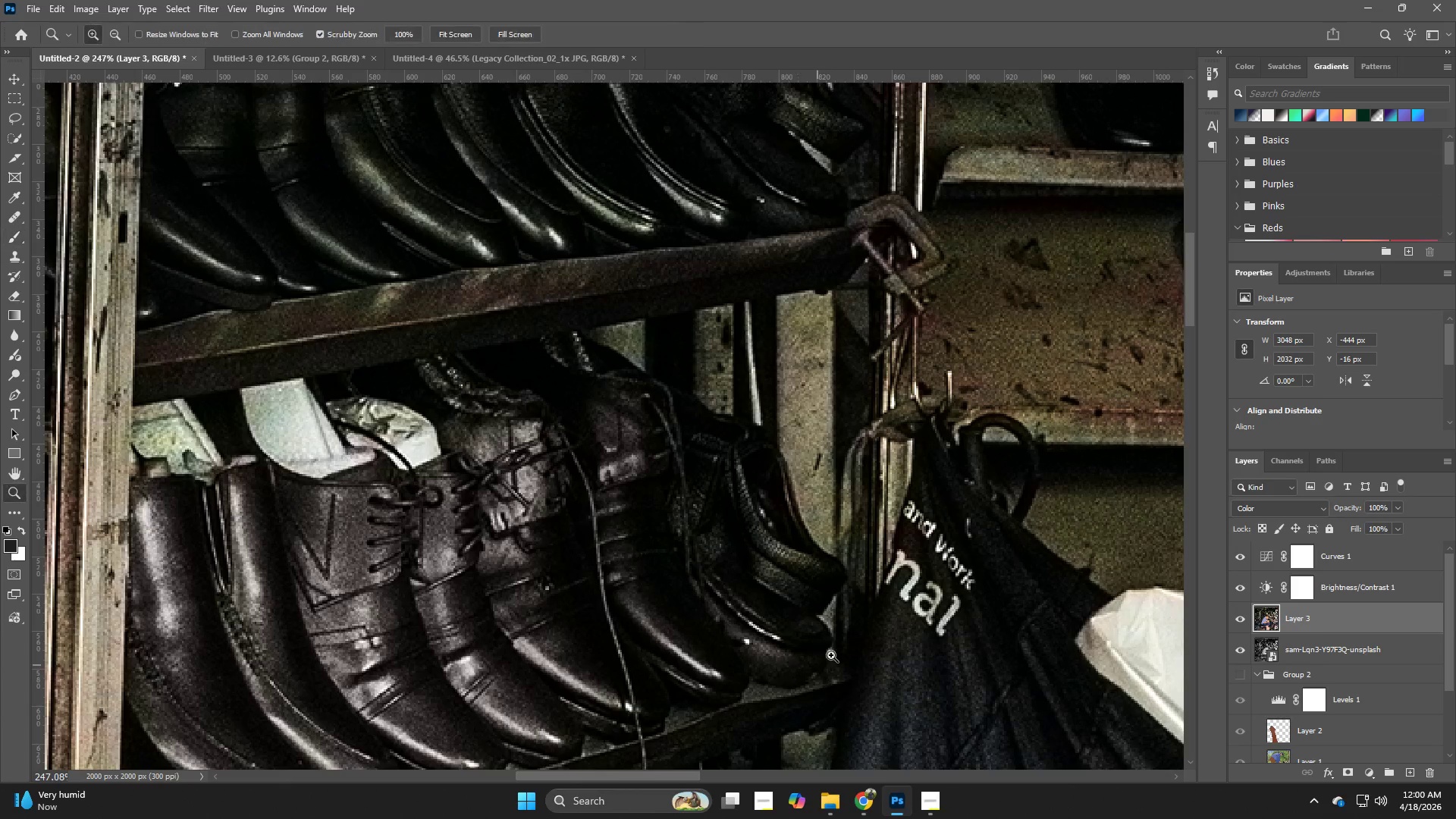 
hold_key(key=Z, duration=0.31)
 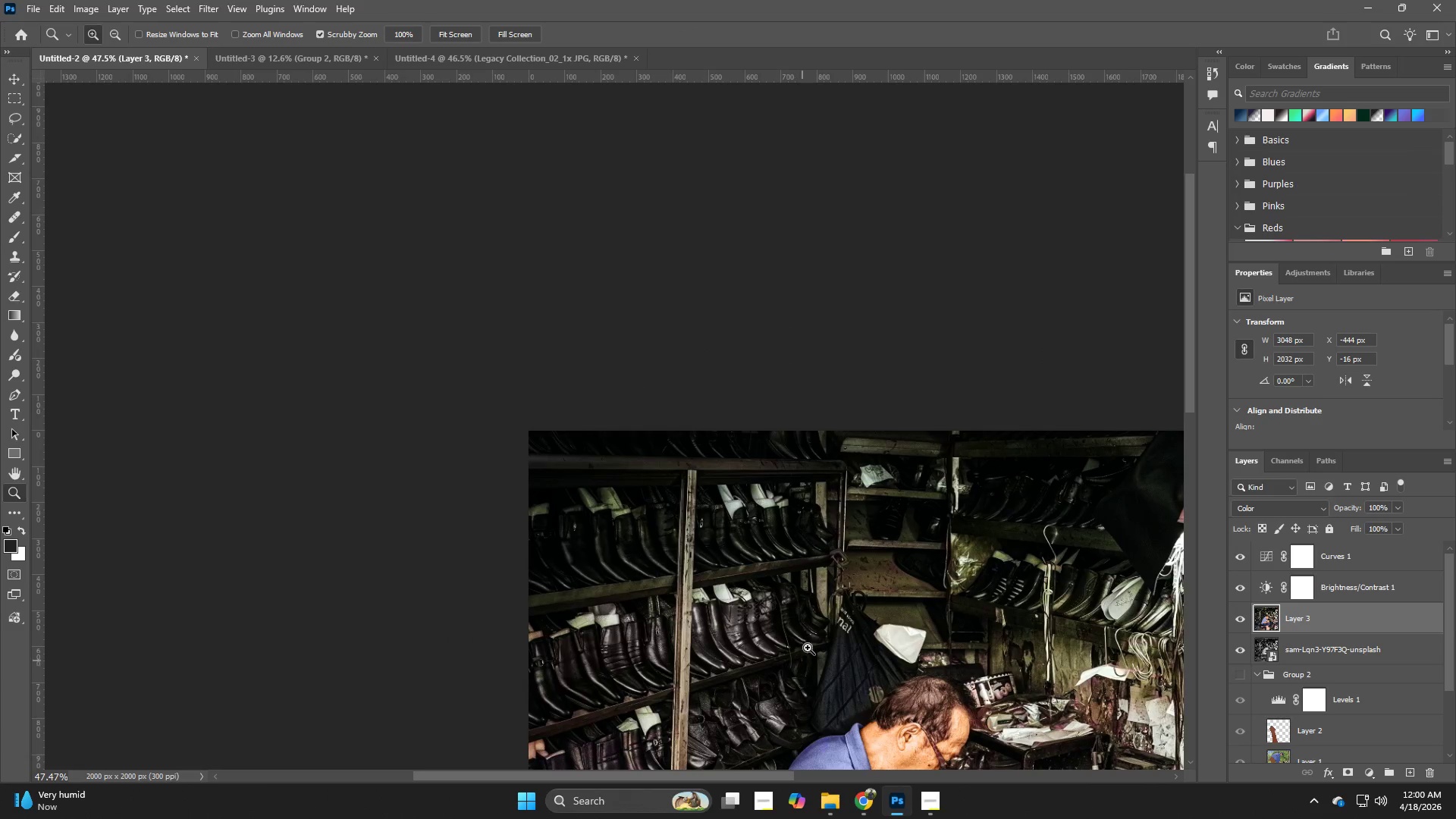 
left_click_drag(start_coordinate=[826, 632], to_coordinate=[720, 670])
 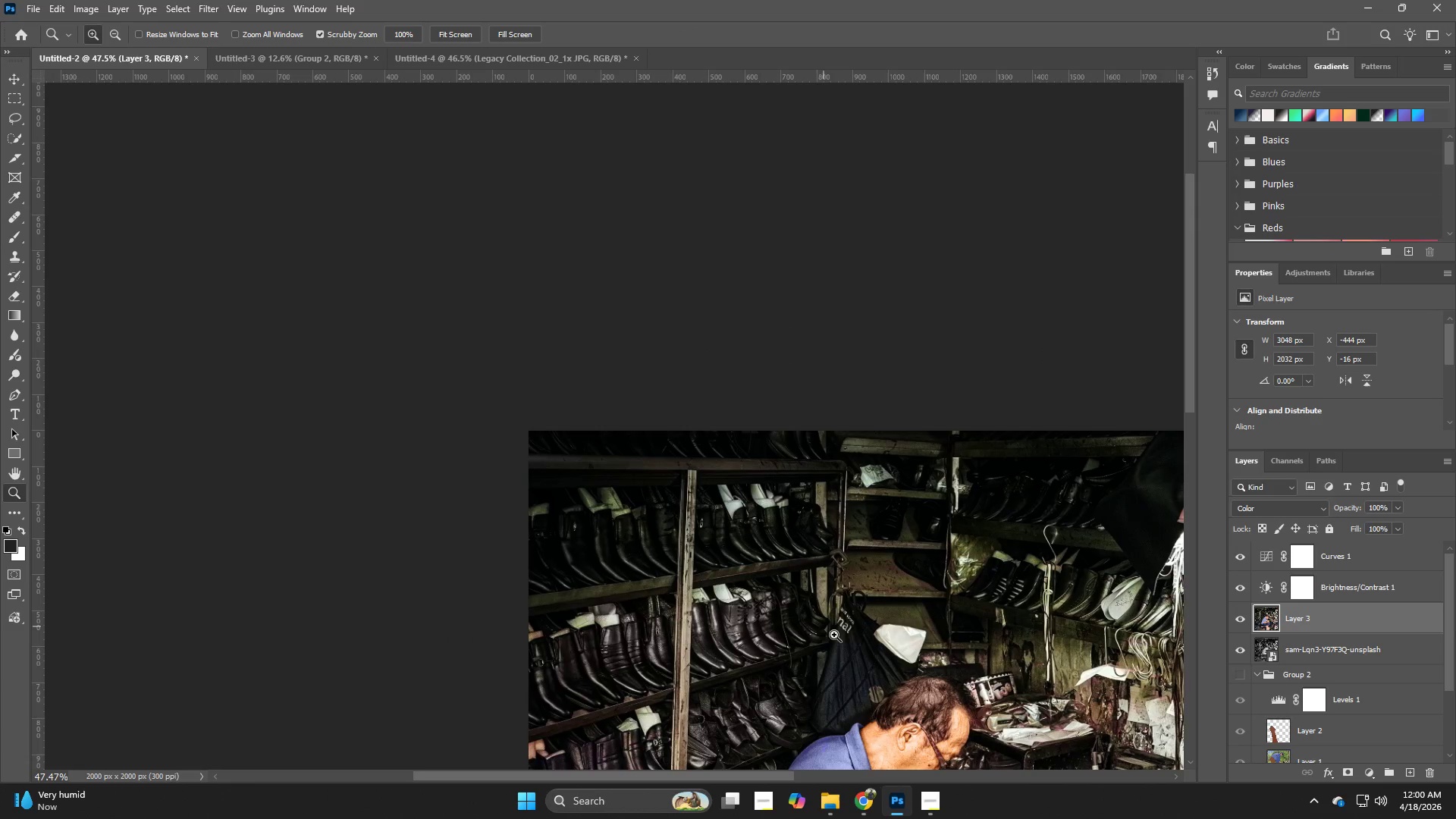 
hold_key(key=Space, duration=0.62)
 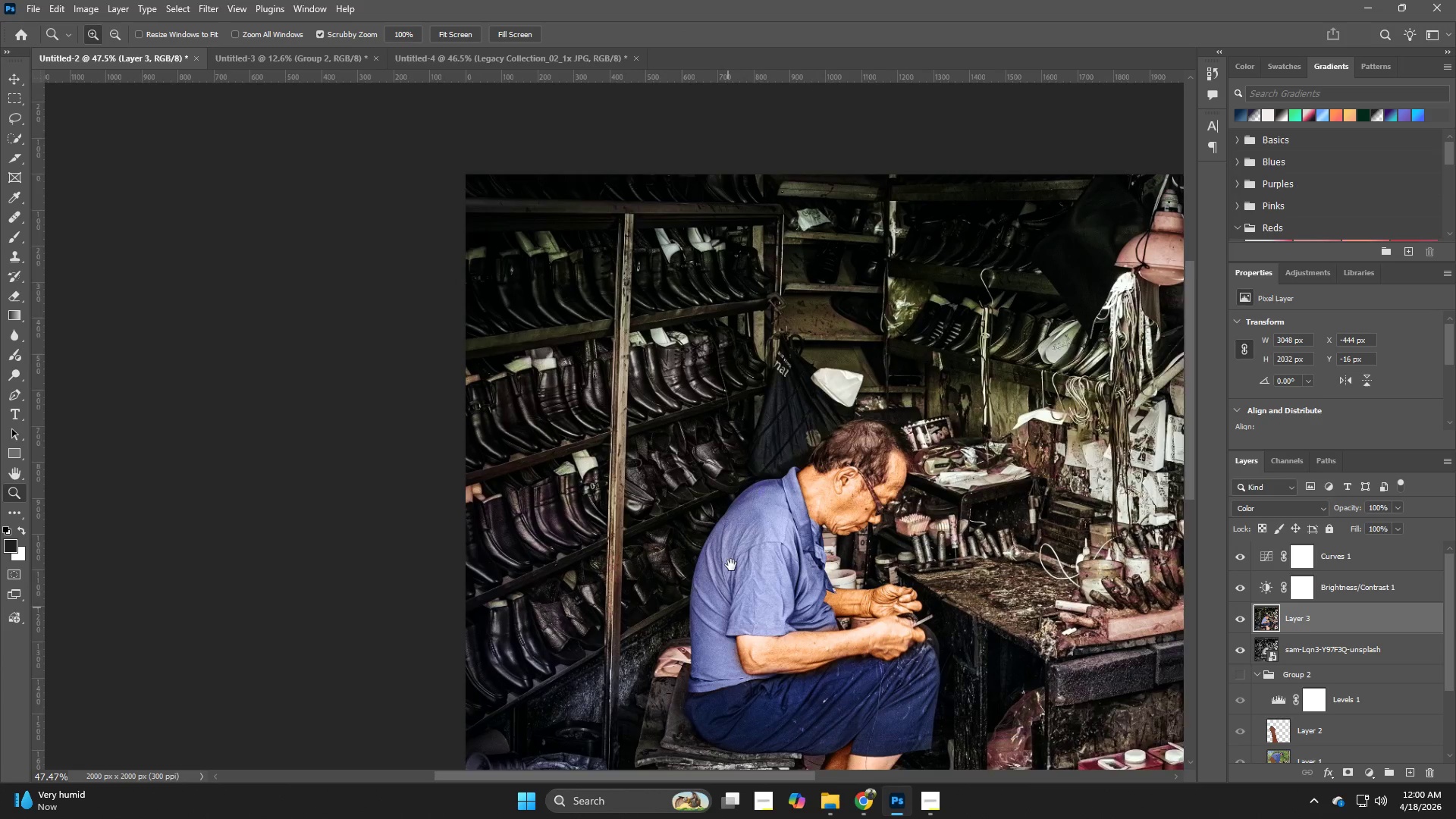 
left_click_drag(start_coordinate=[843, 662], to_coordinate=[780, 411])
 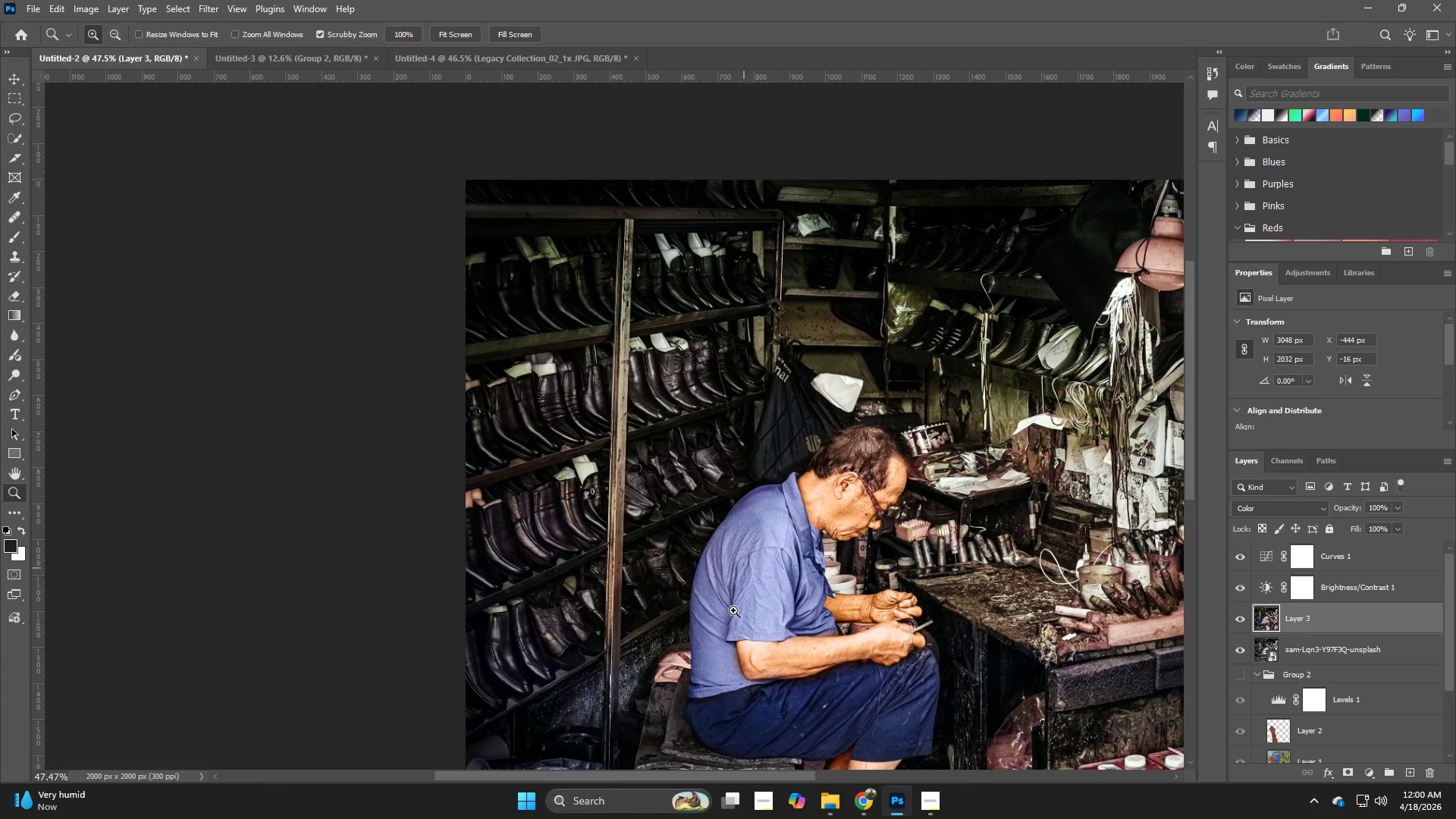 
hold_key(key=Space, duration=0.91)
 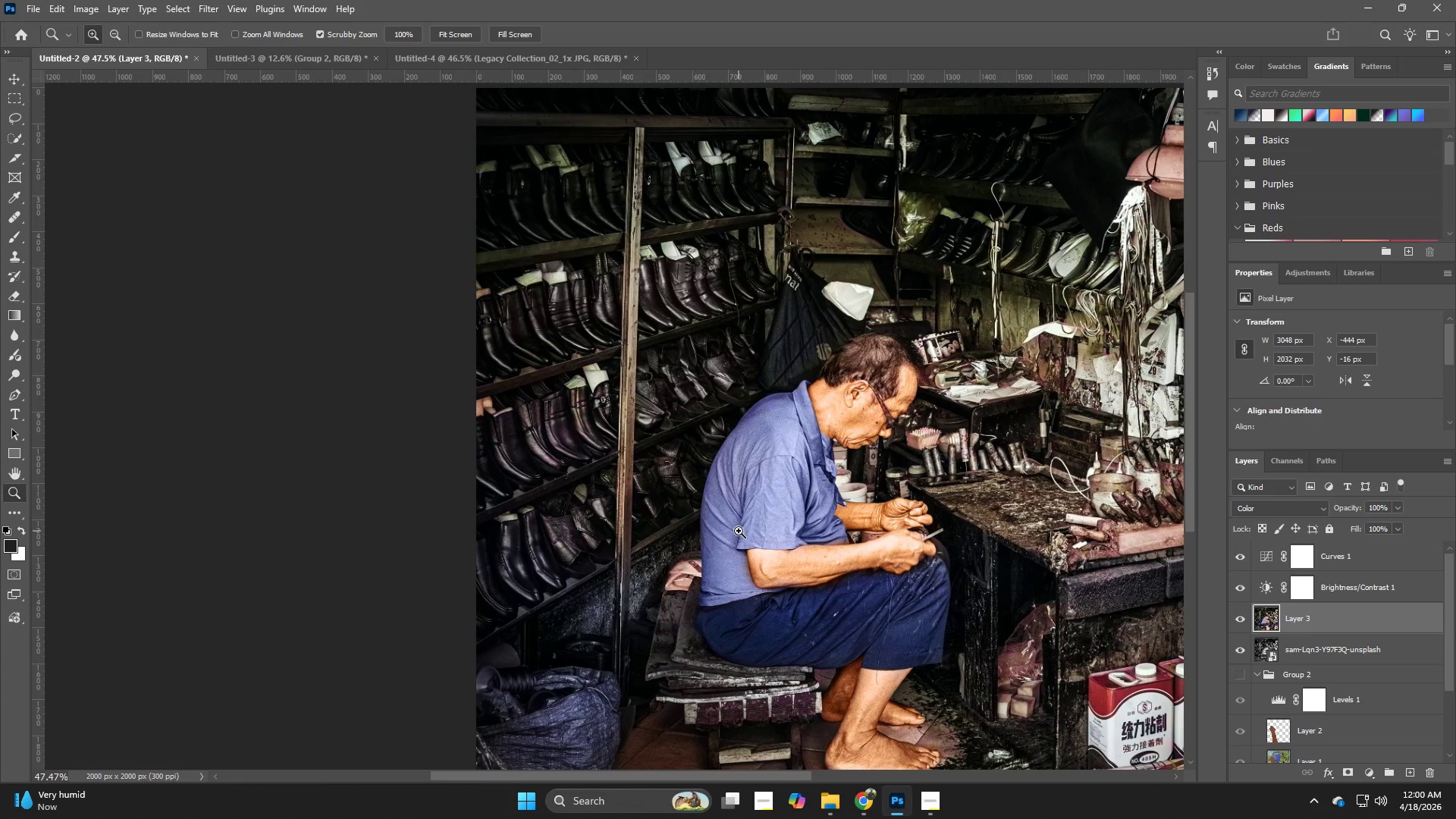 
left_click_drag(start_coordinate=[728, 623], to_coordinate=[739, 531])
 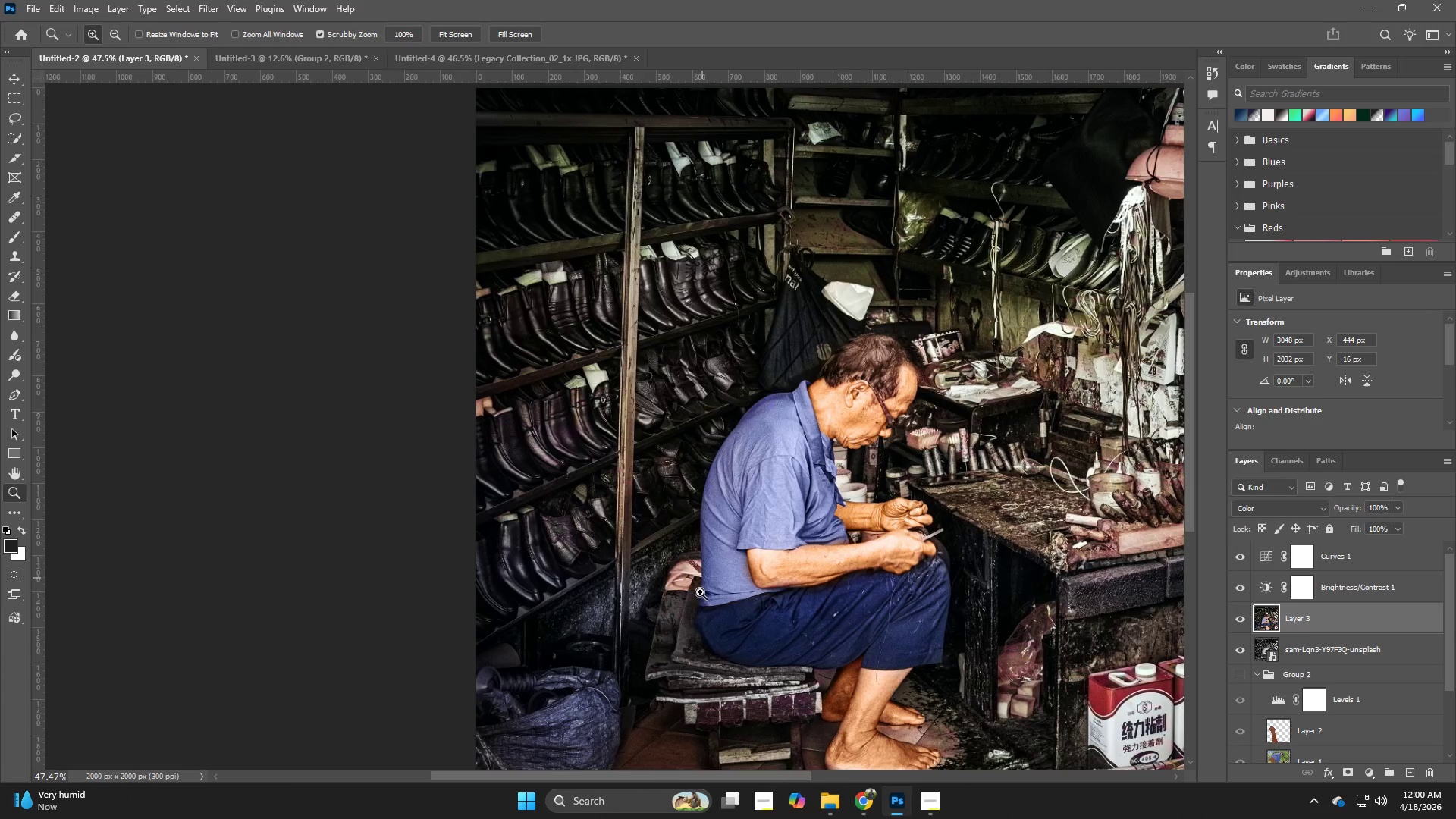 
hold_key(key=Space, duration=1.02)
 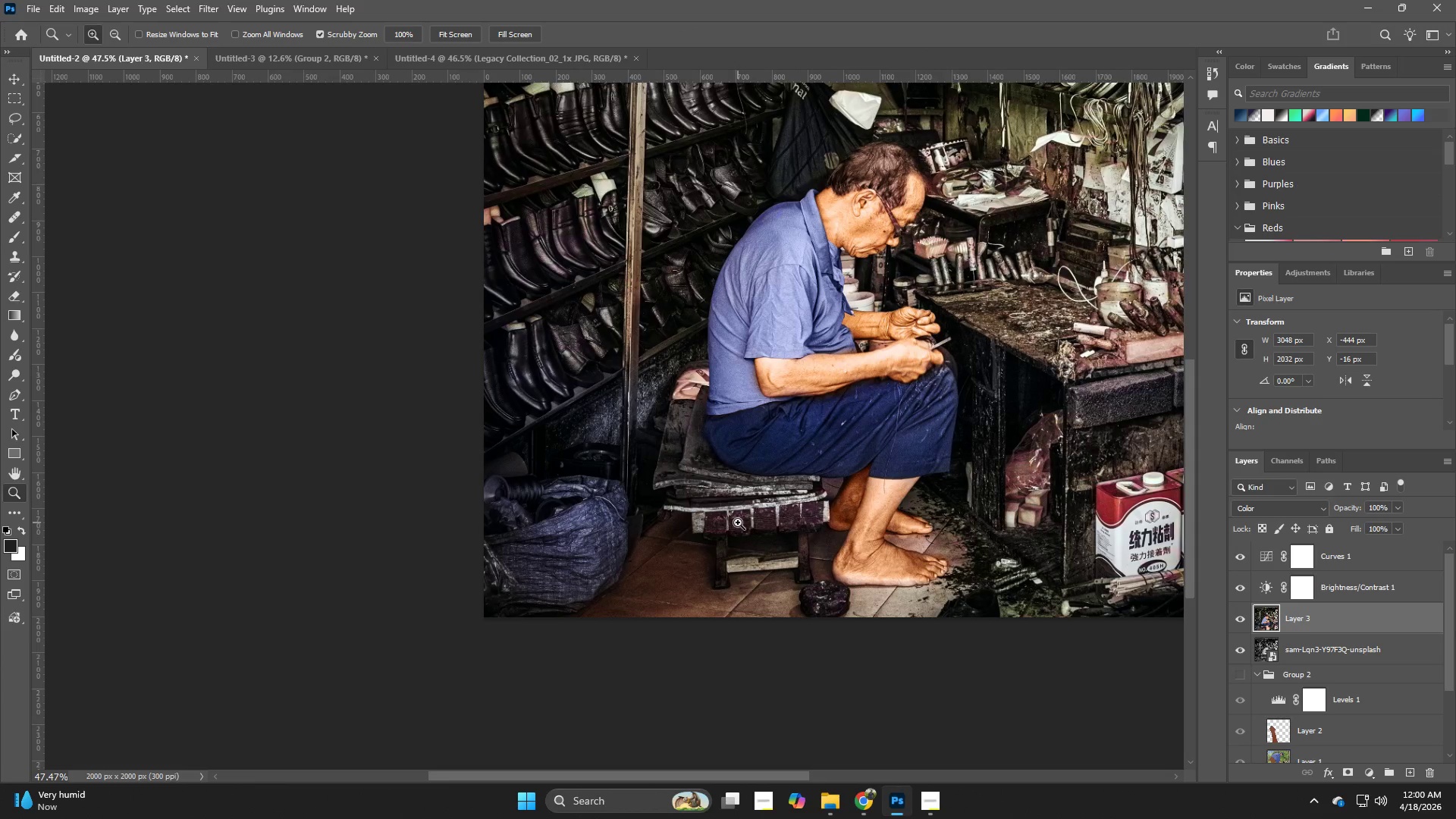 
left_click_drag(start_coordinate=[730, 714], to_coordinate=[738, 522])
 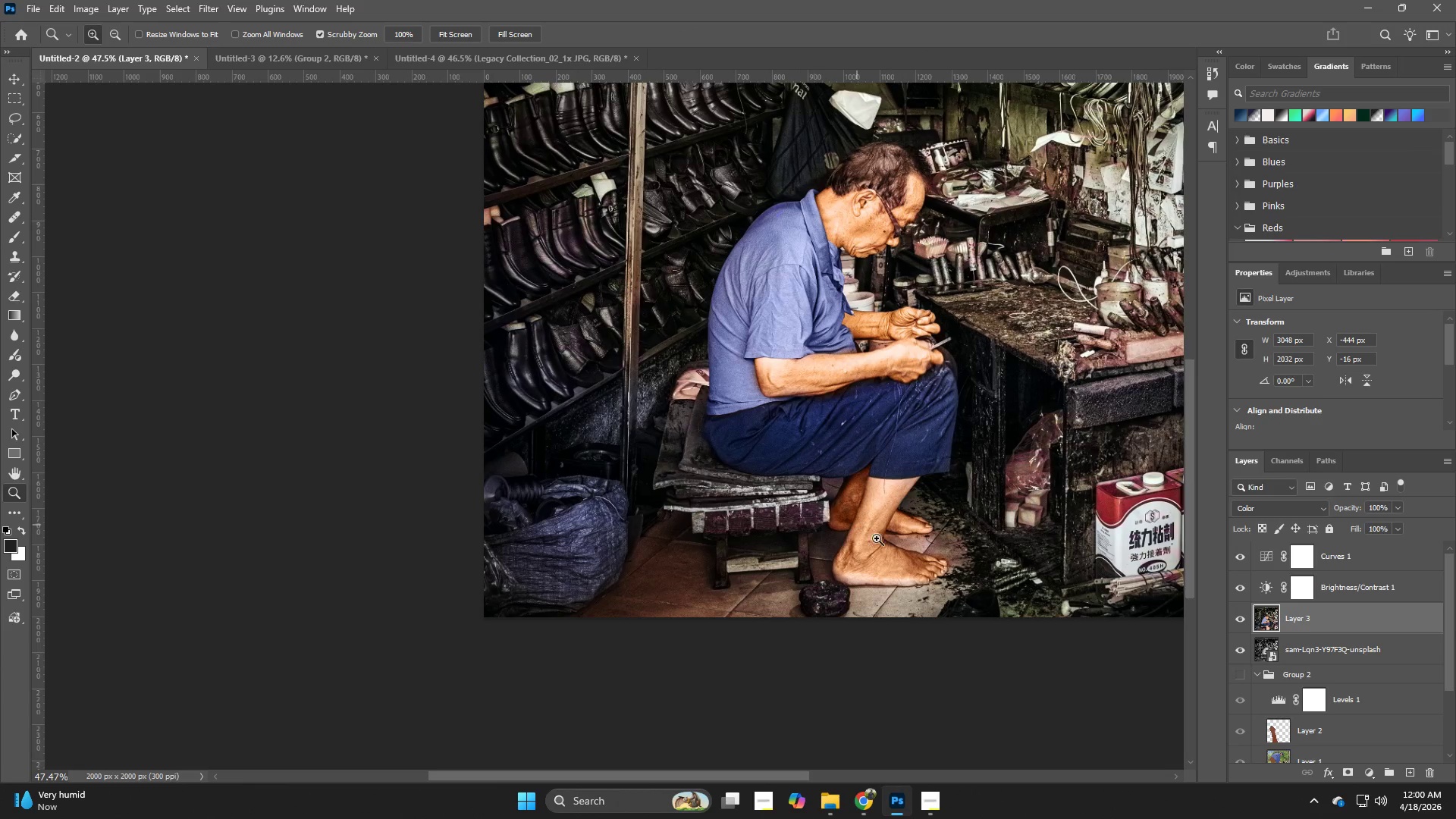 
hold_key(key=Z, duration=1.45)
 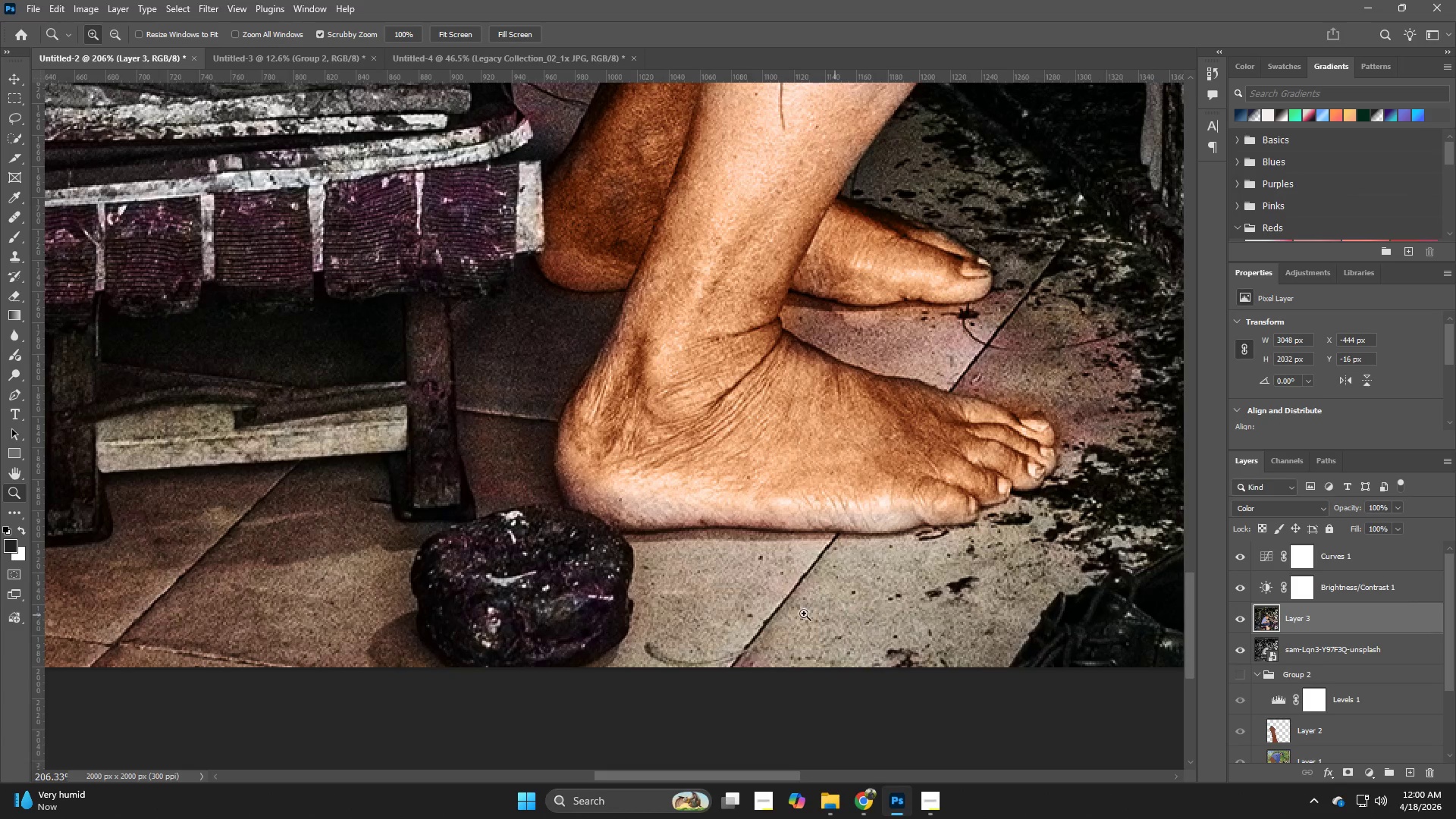 
left_click_drag(start_coordinate=[915, 602], to_coordinate=[1007, 638])
 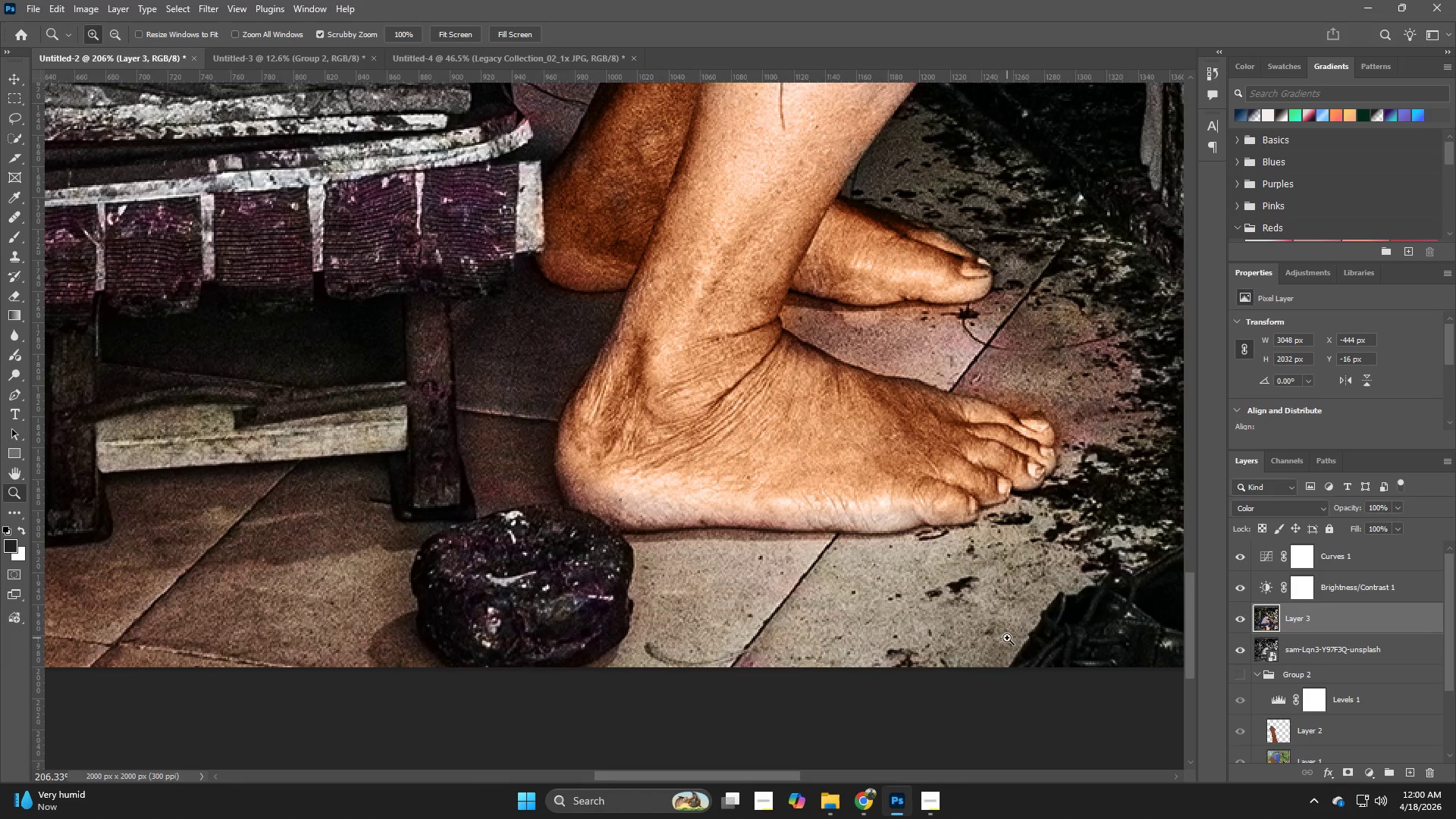 
hold_key(key=Z, duration=12.72)
 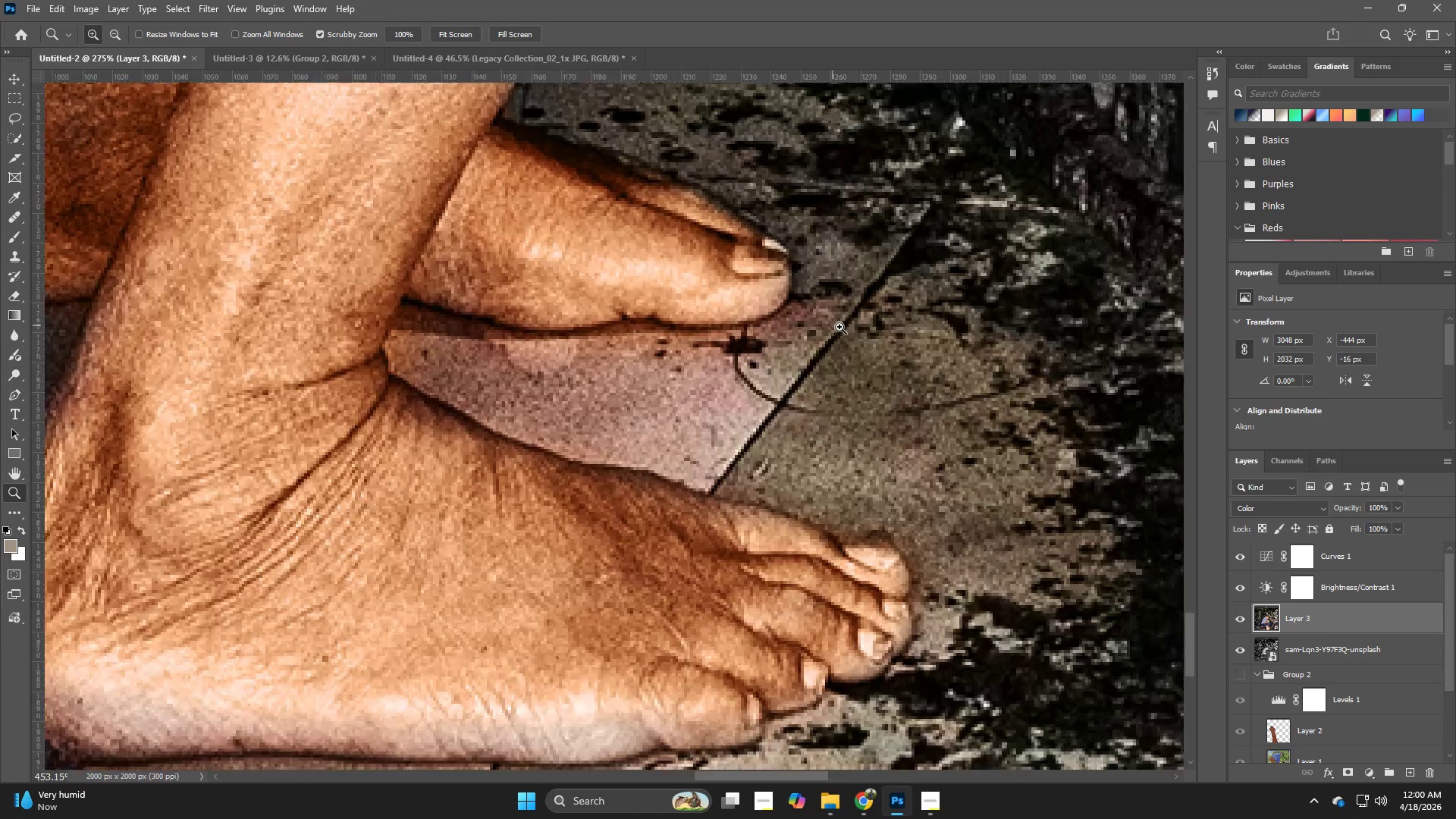 
hold_key(key=Space, duration=0.55)
 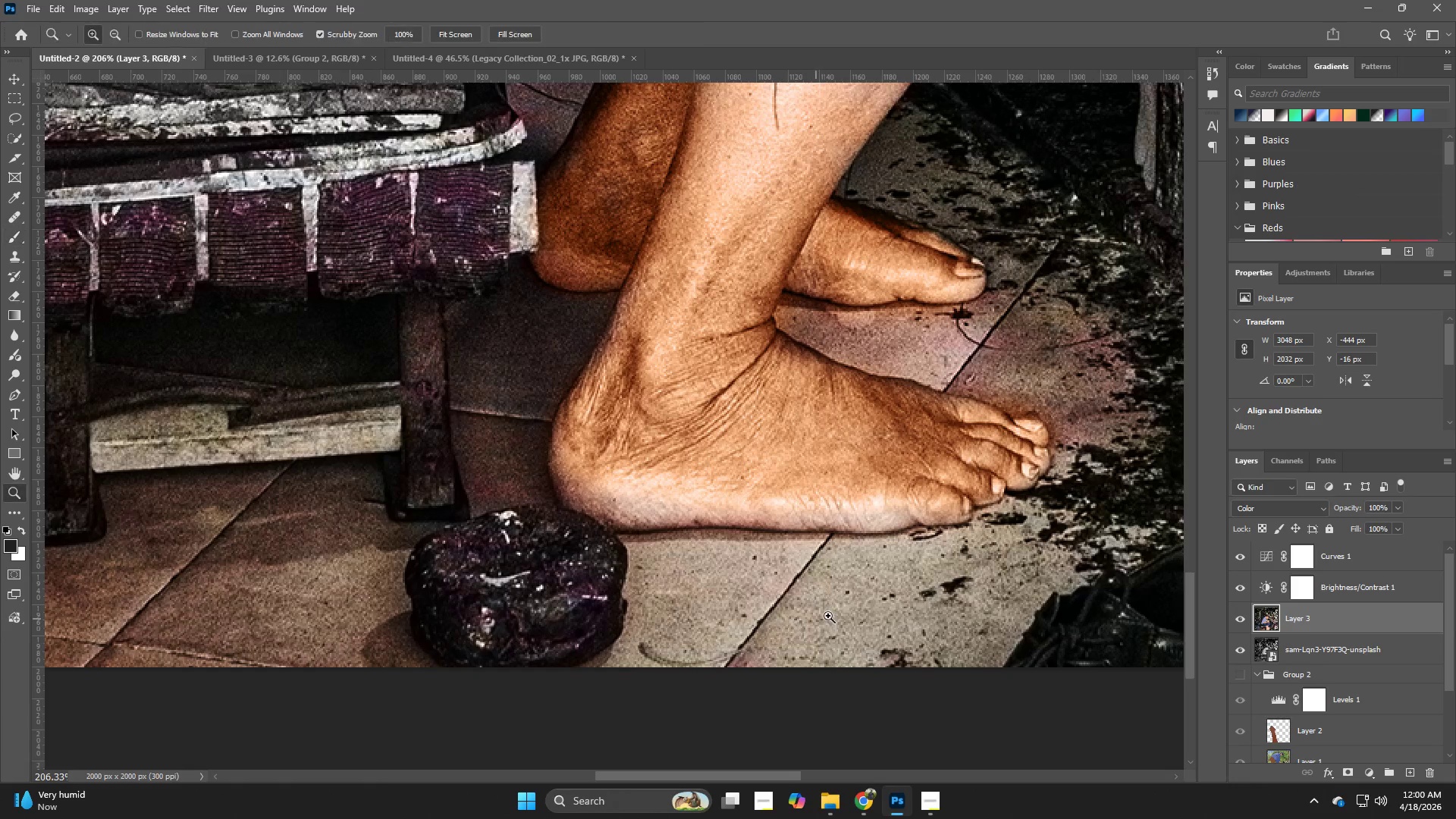 
left_click_drag(start_coordinate=[864, 576], to_coordinate=[858, 576])
 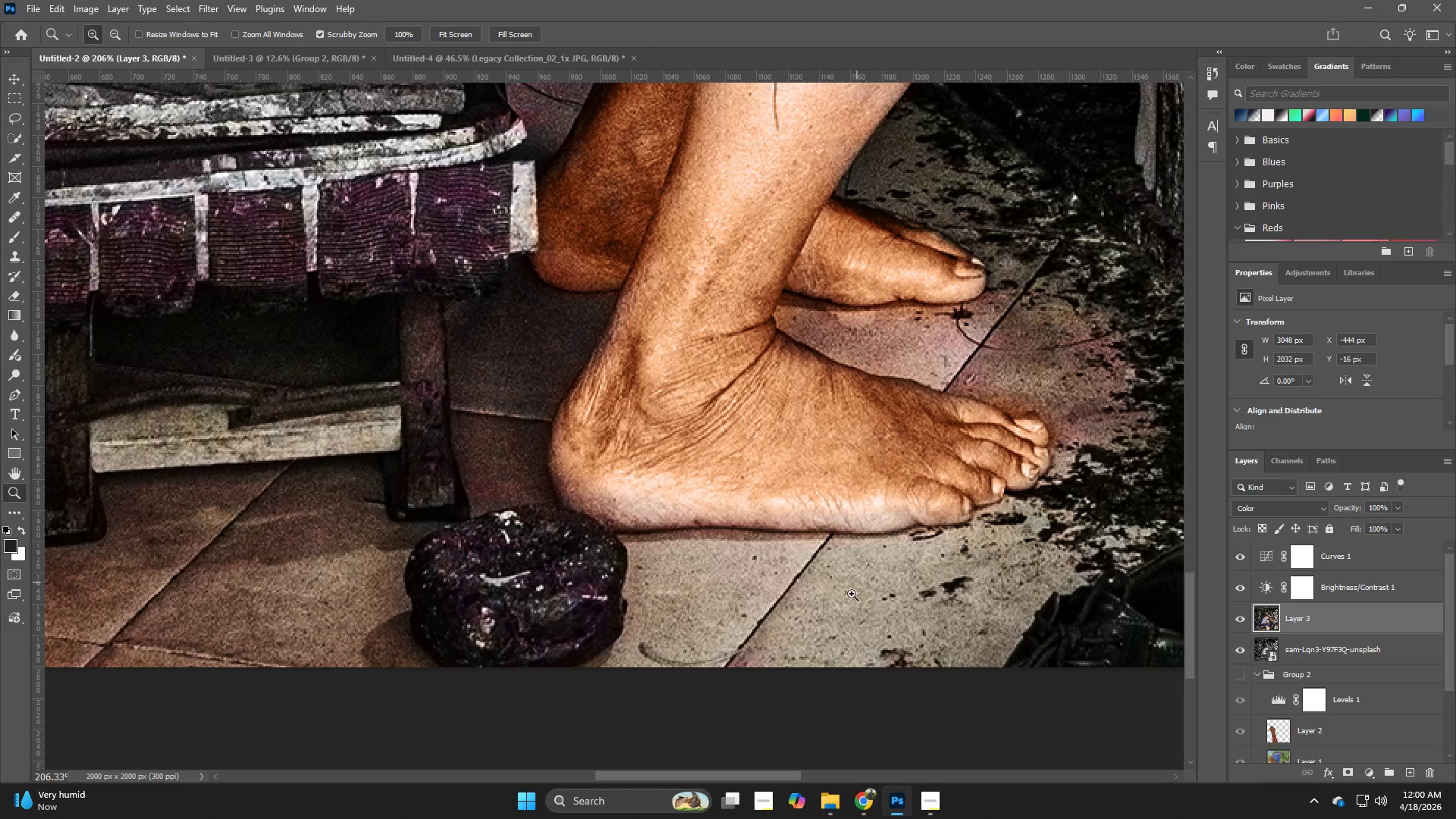 
key(B)
 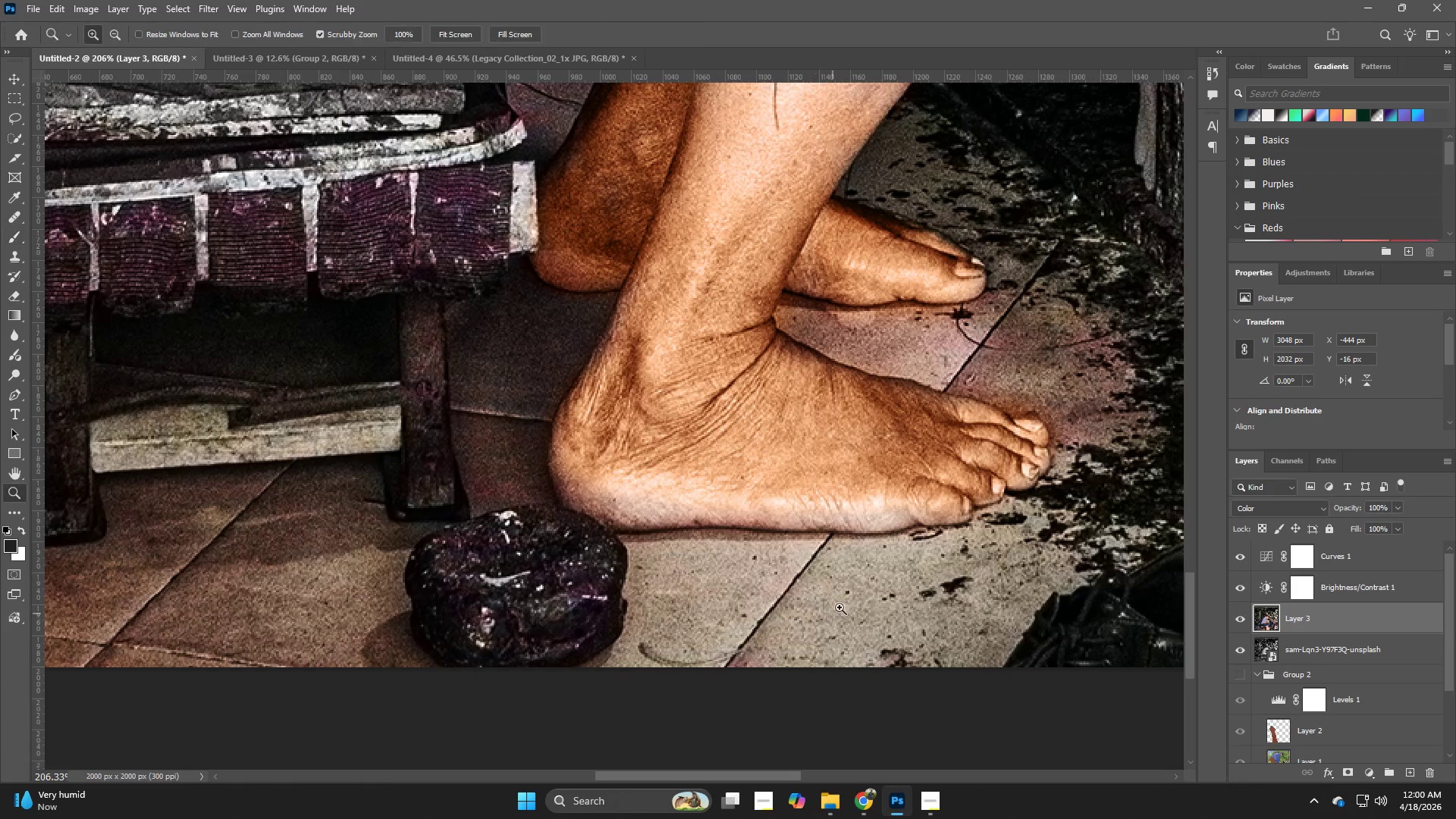 
hold_key(key=AltLeft, duration=0.69)
left_click([867, 565])
 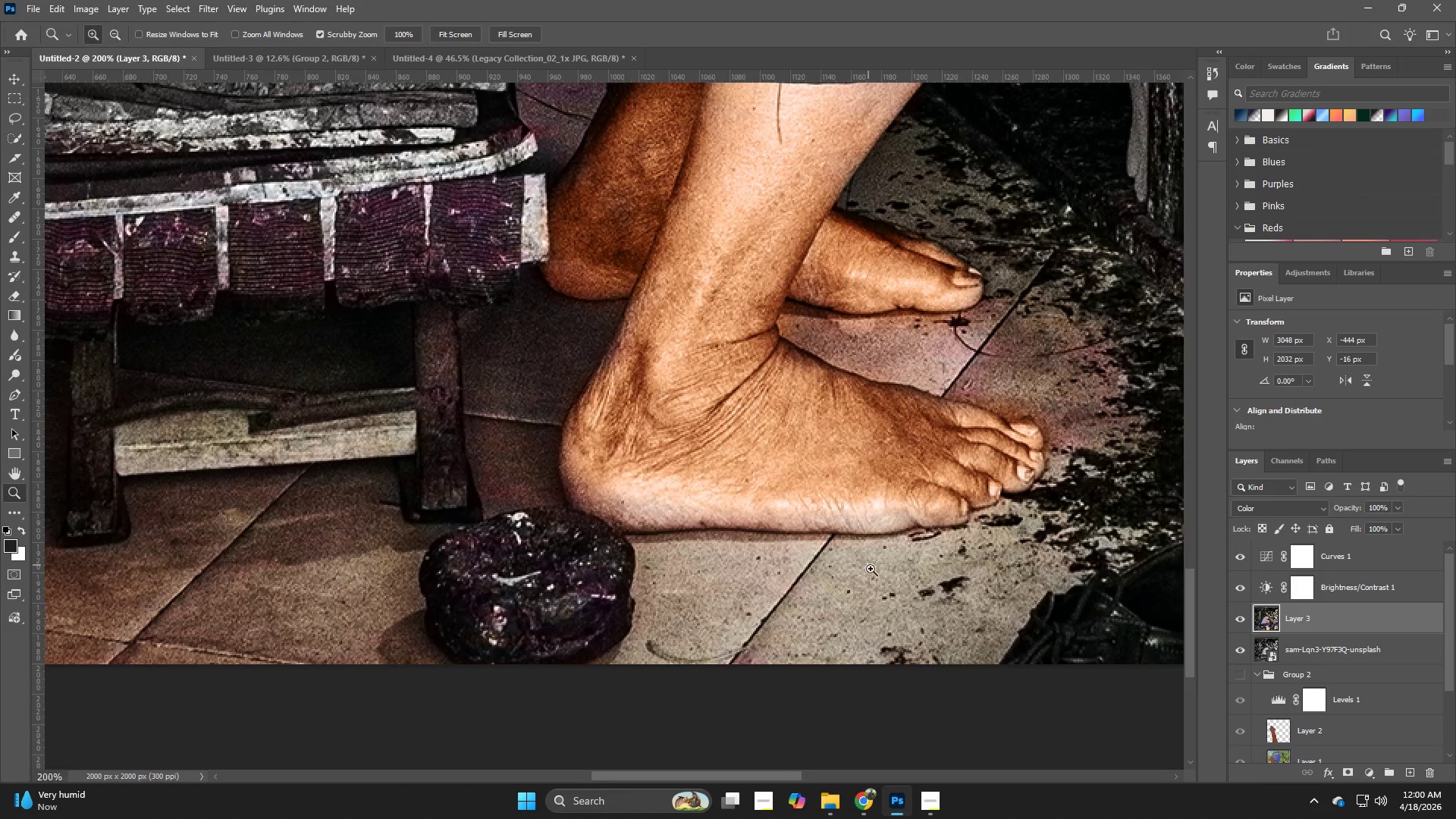 
left_click_drag(start_coordinate=[882, 566], to_coordinate=[908, 564])
 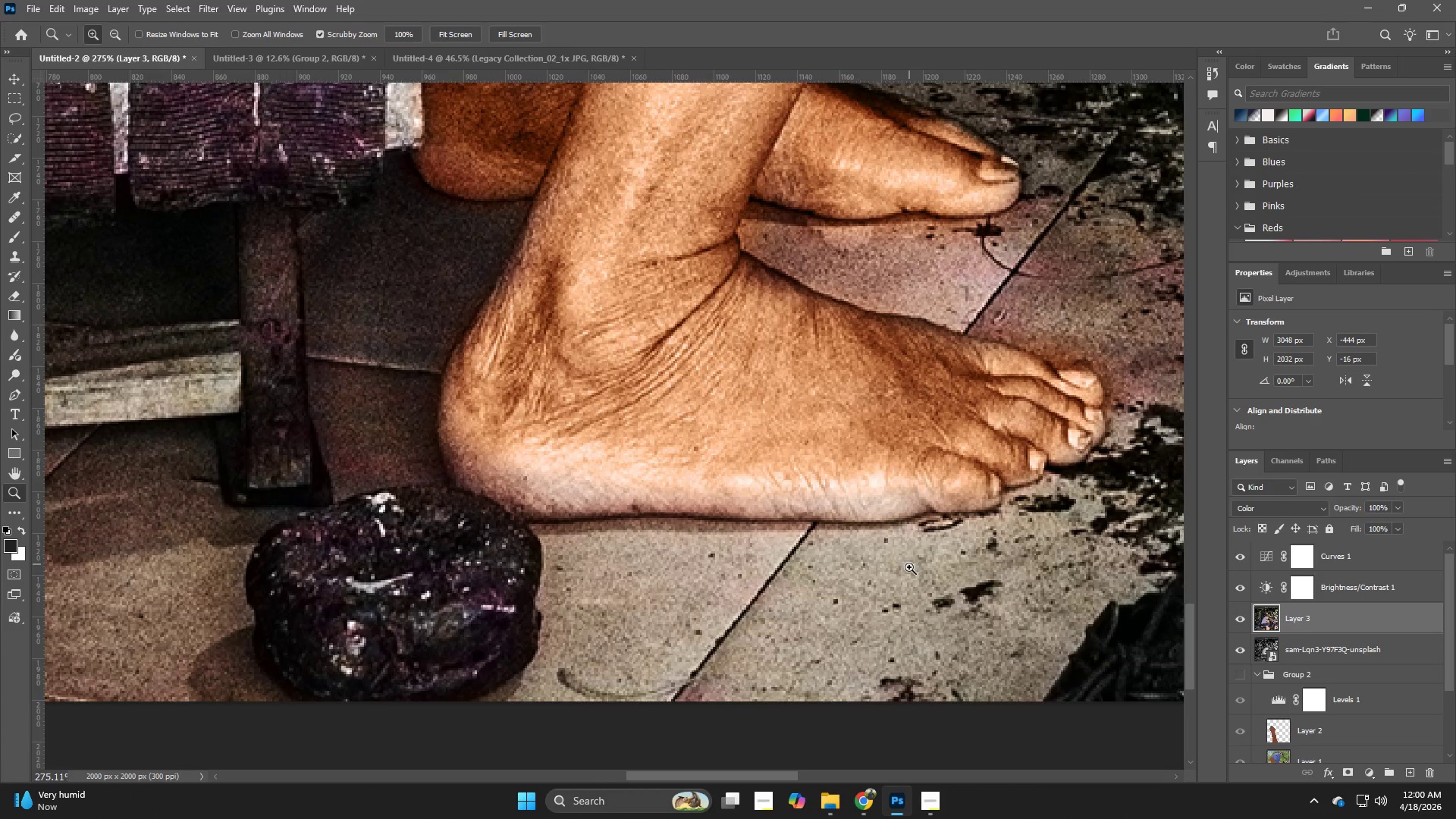 
key(B)
 